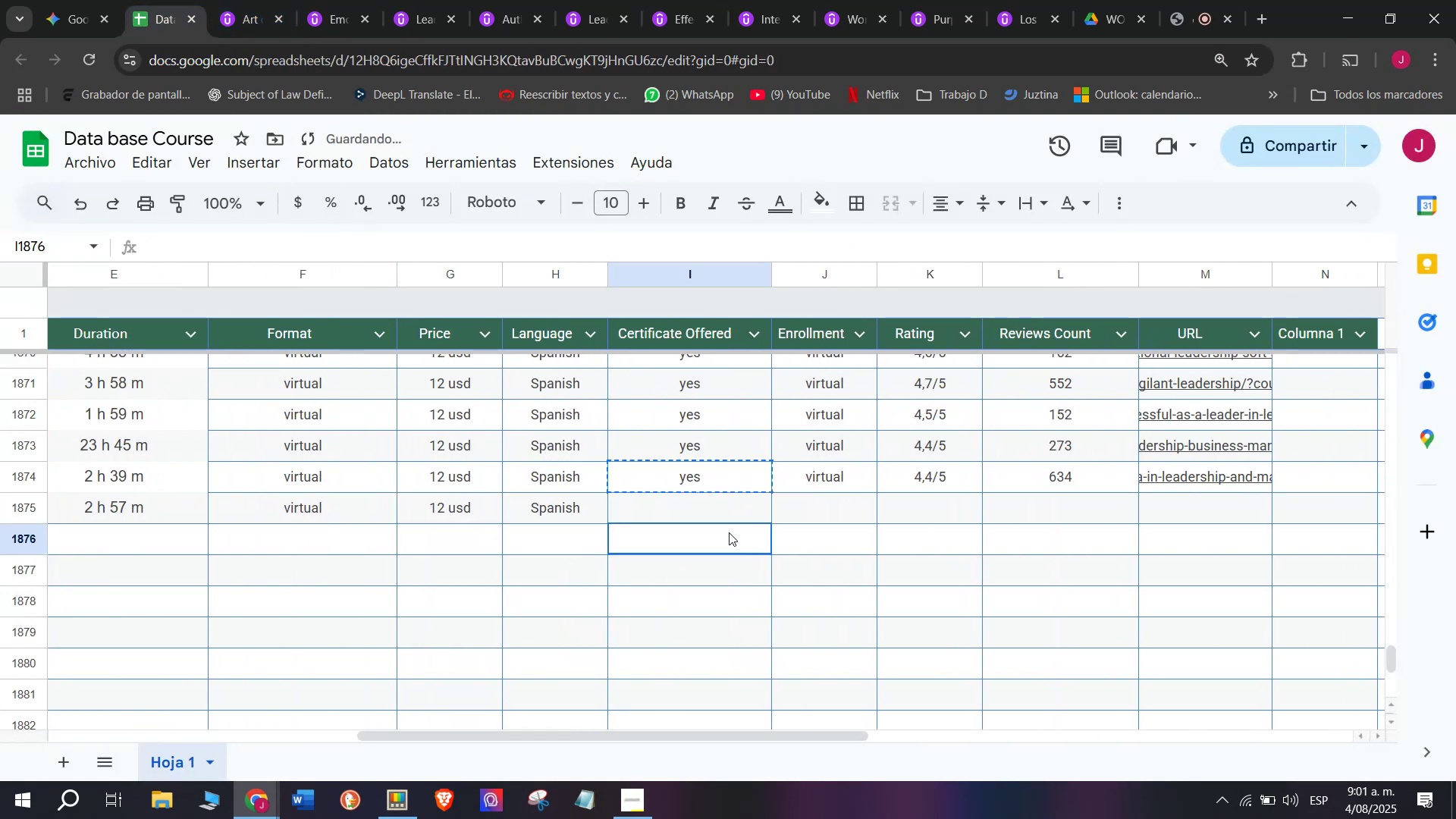 
triple_click([729, 532])
 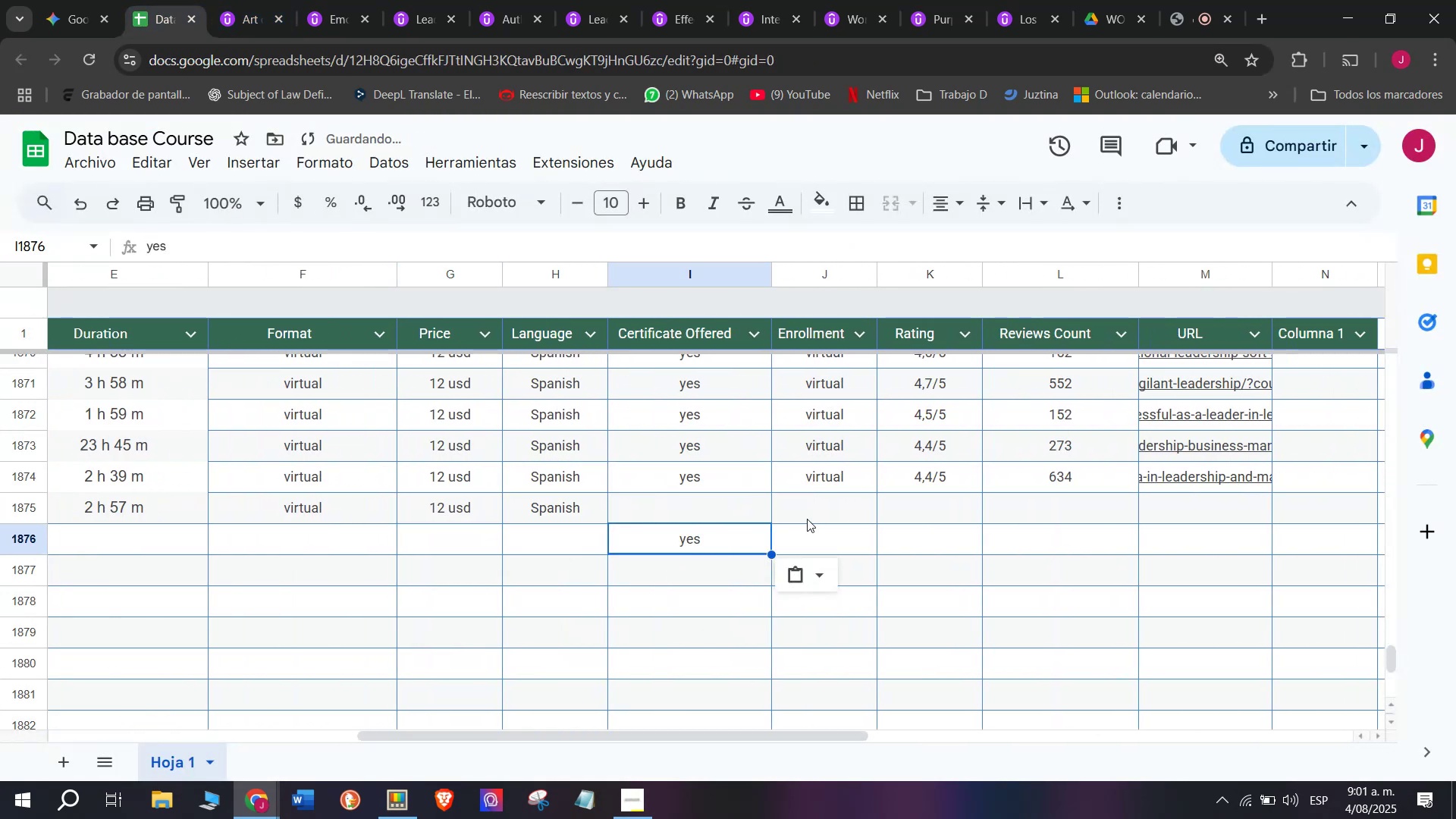 
key(Shift+ShiftLeft)
 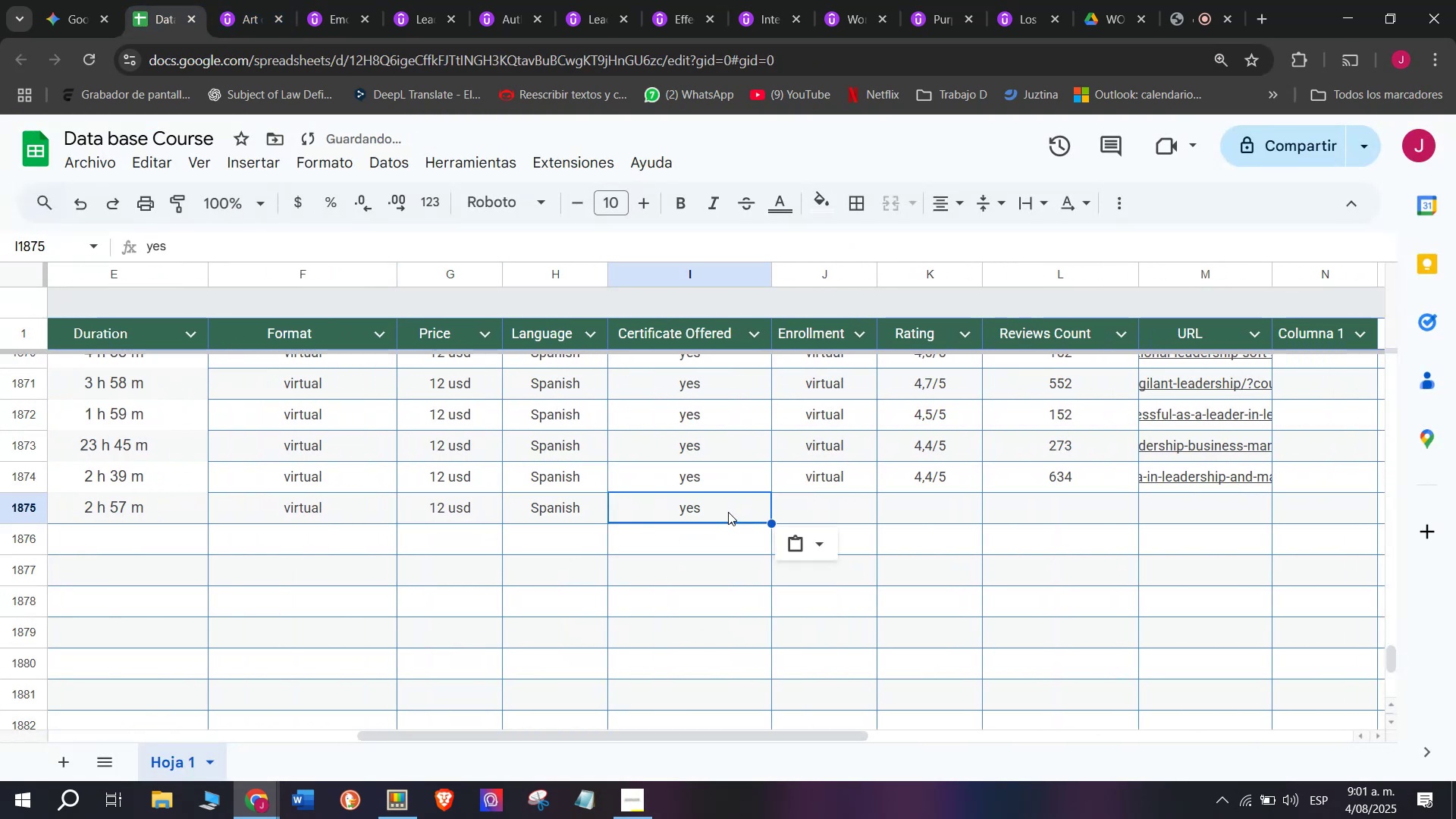 
key(Control+Shift+ControlLeft)
 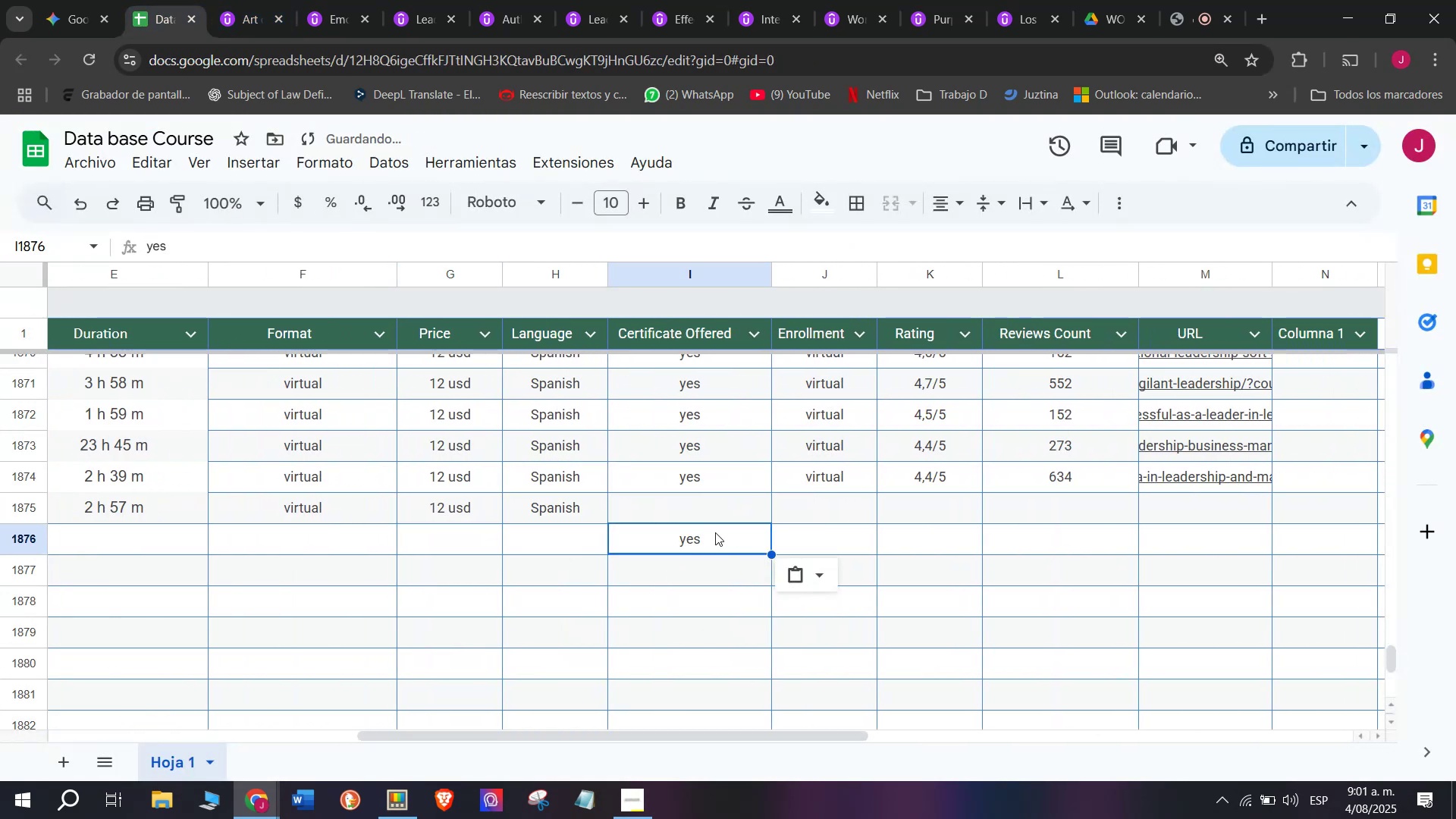 
key(Control+Shift+Z)
 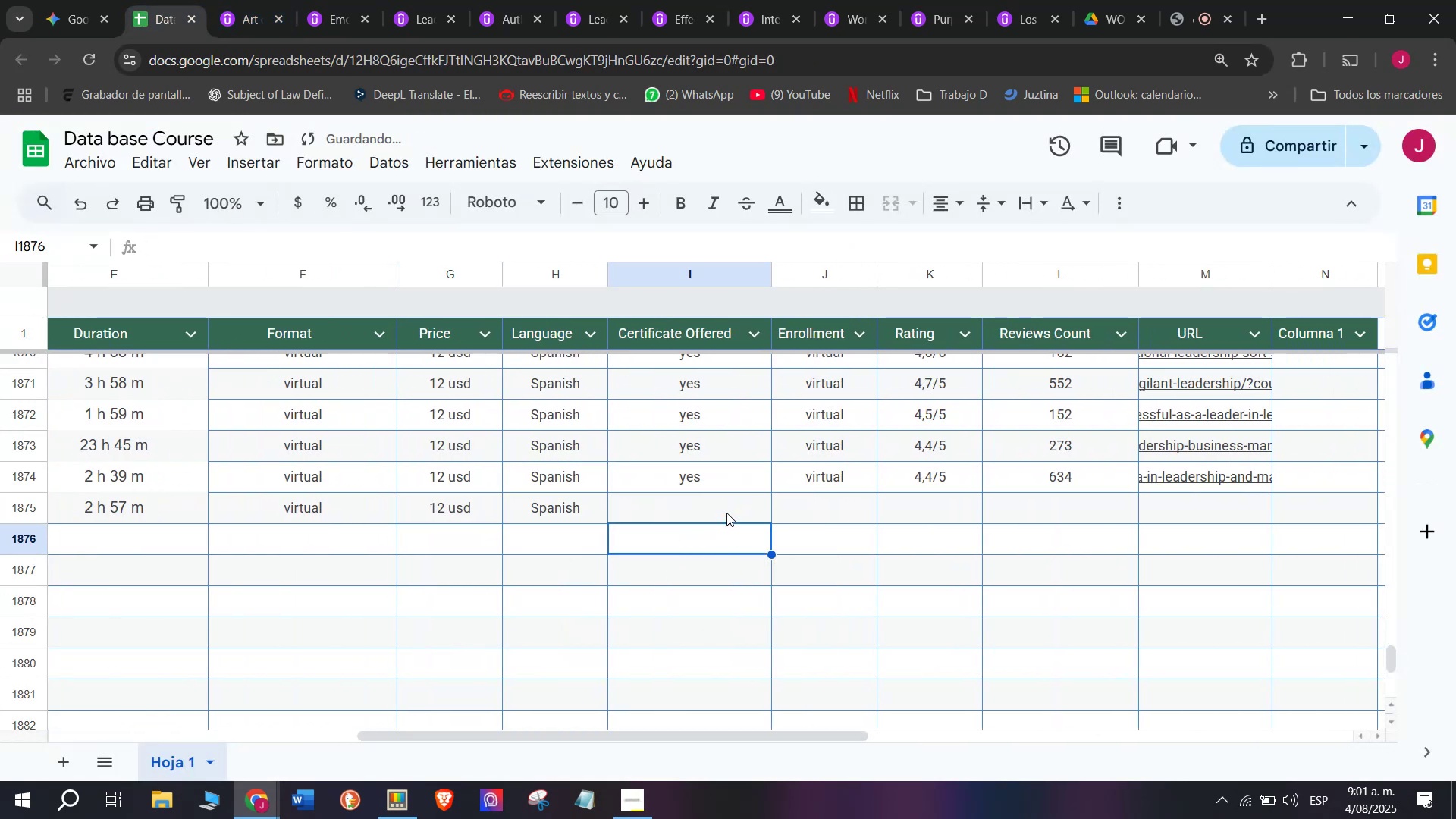 
key(Z)
 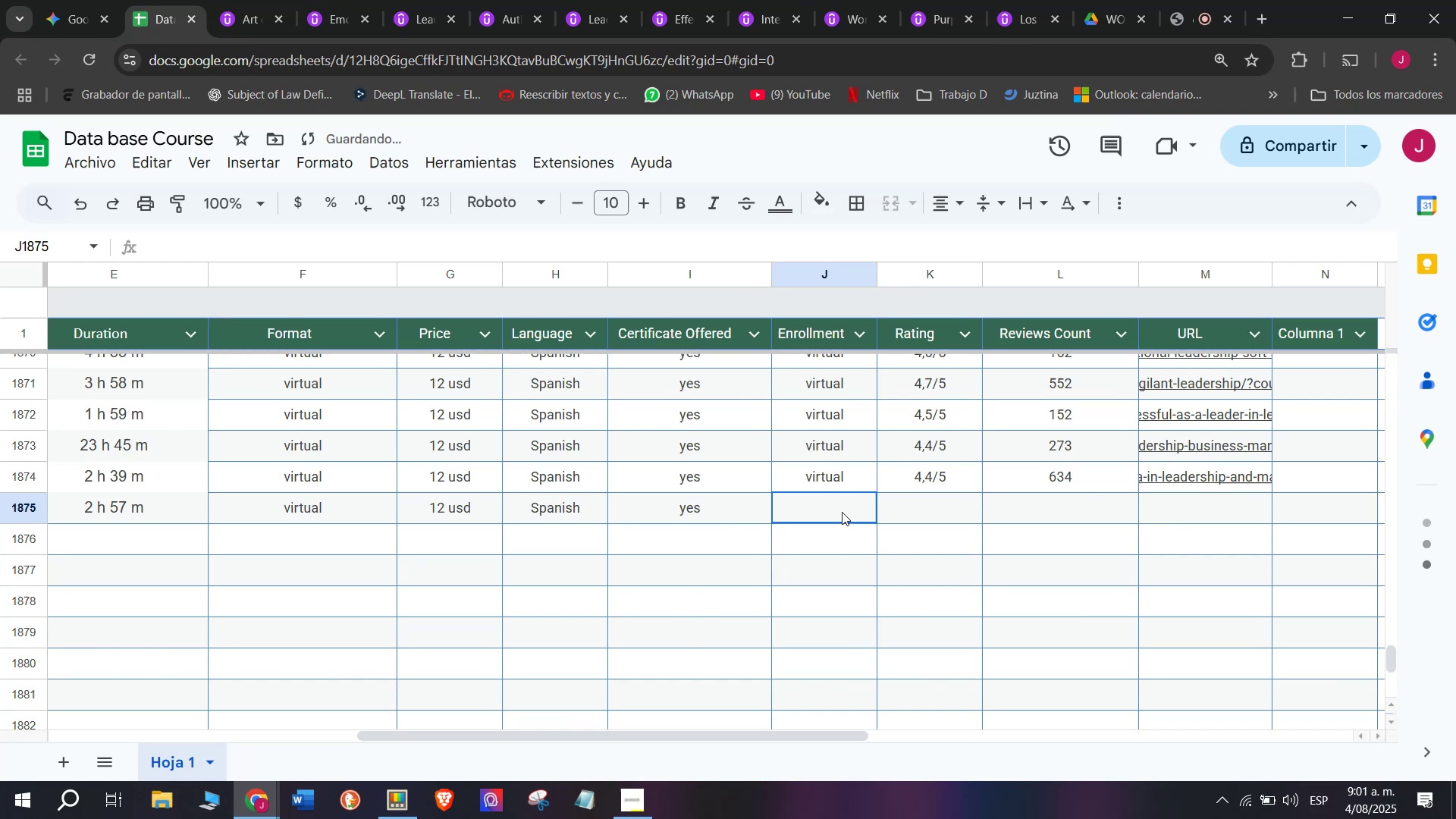 
key(Control+ControlLeft)
 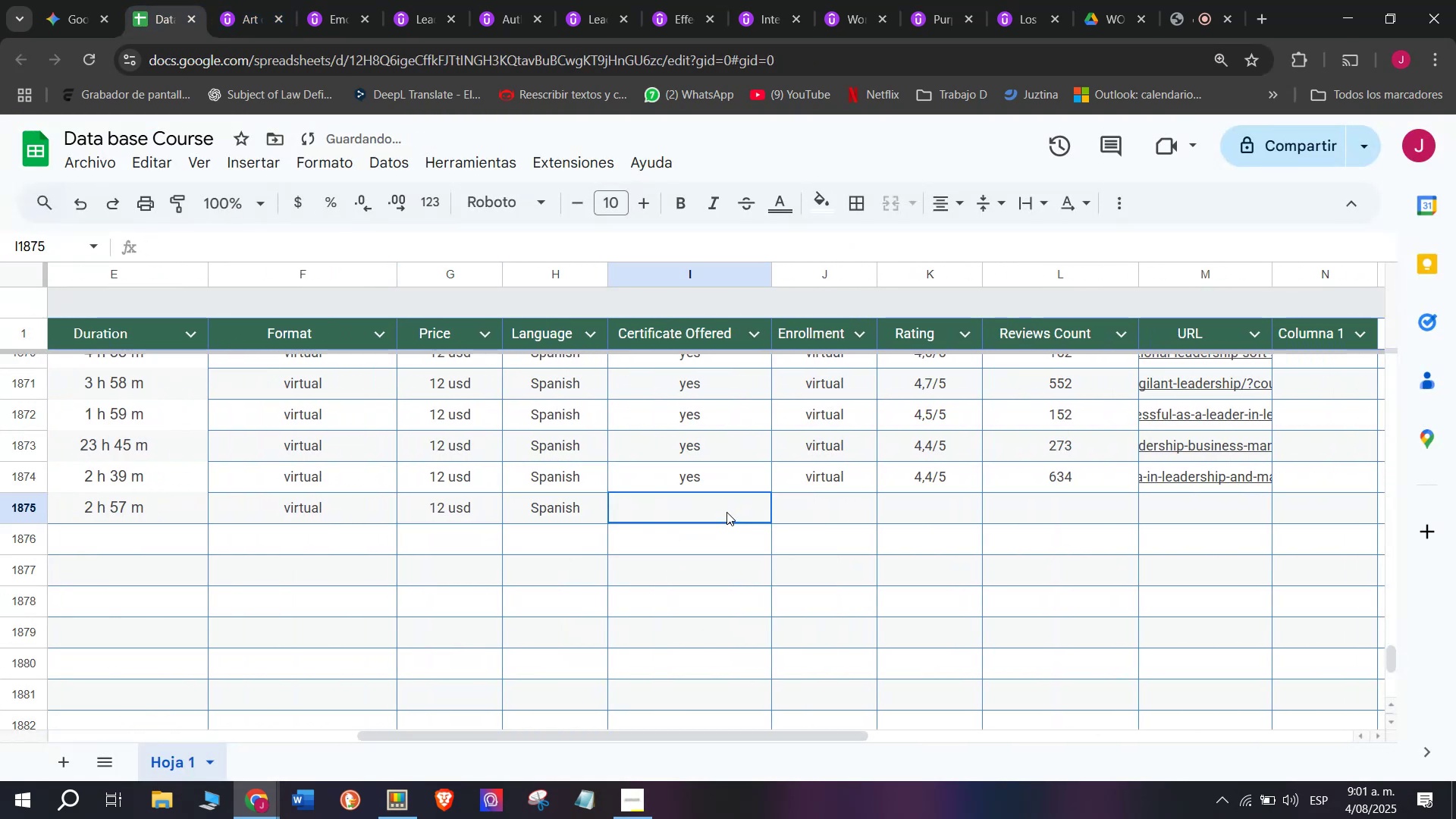 
key(Control+V)
 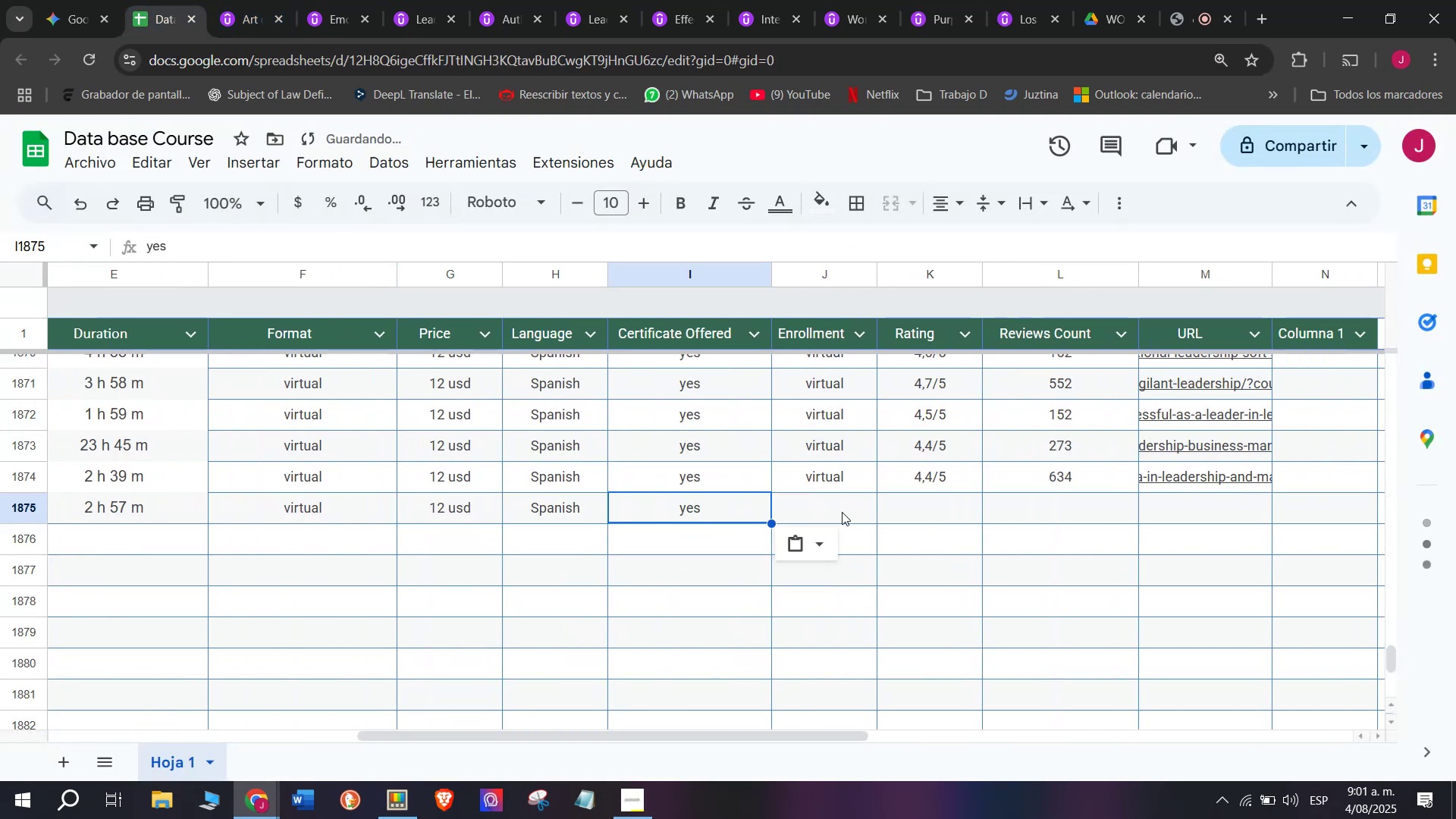 
double_click([842, 512])
 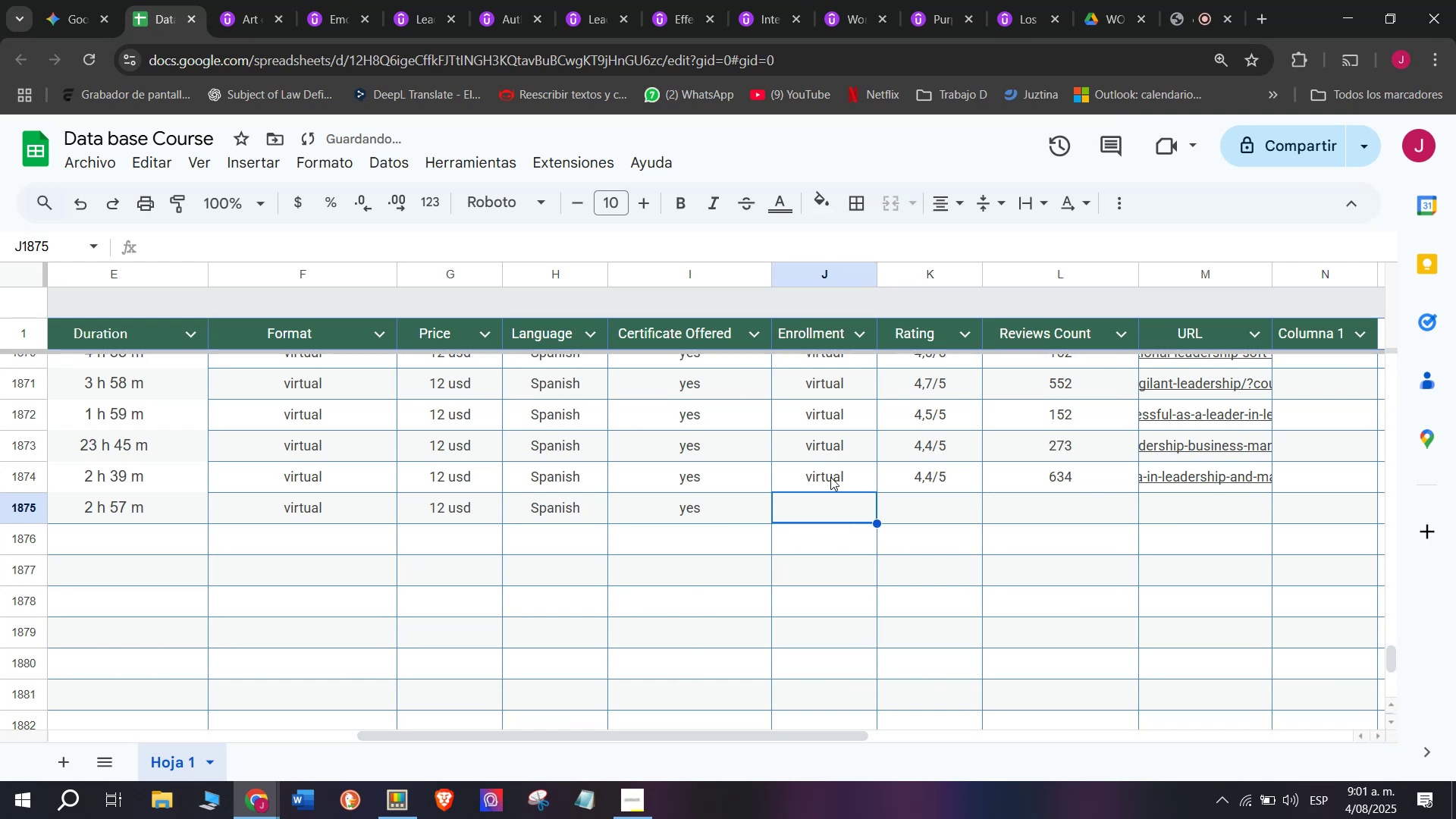 
triple_click([830, 476])
 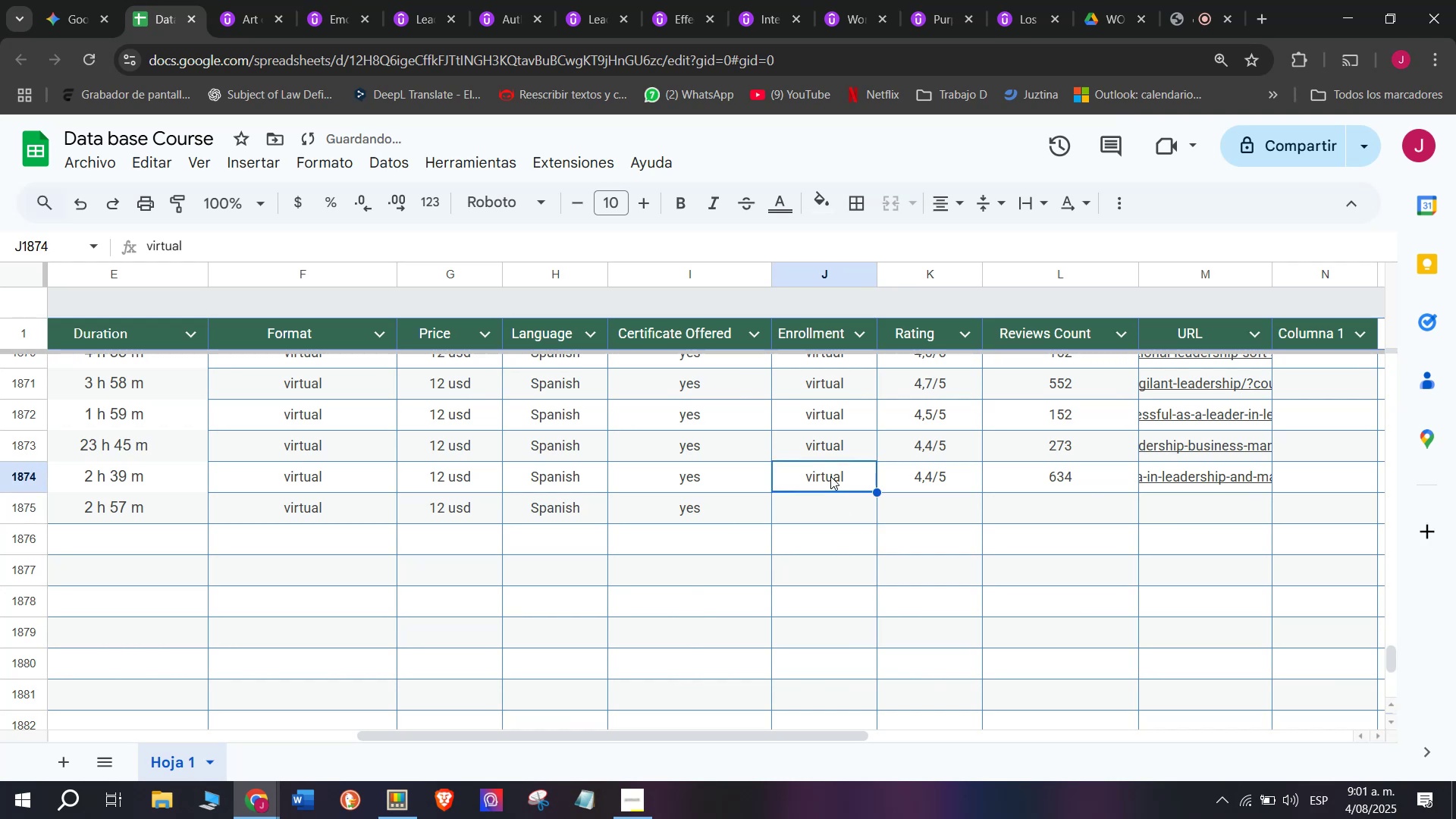 
key(Break)
 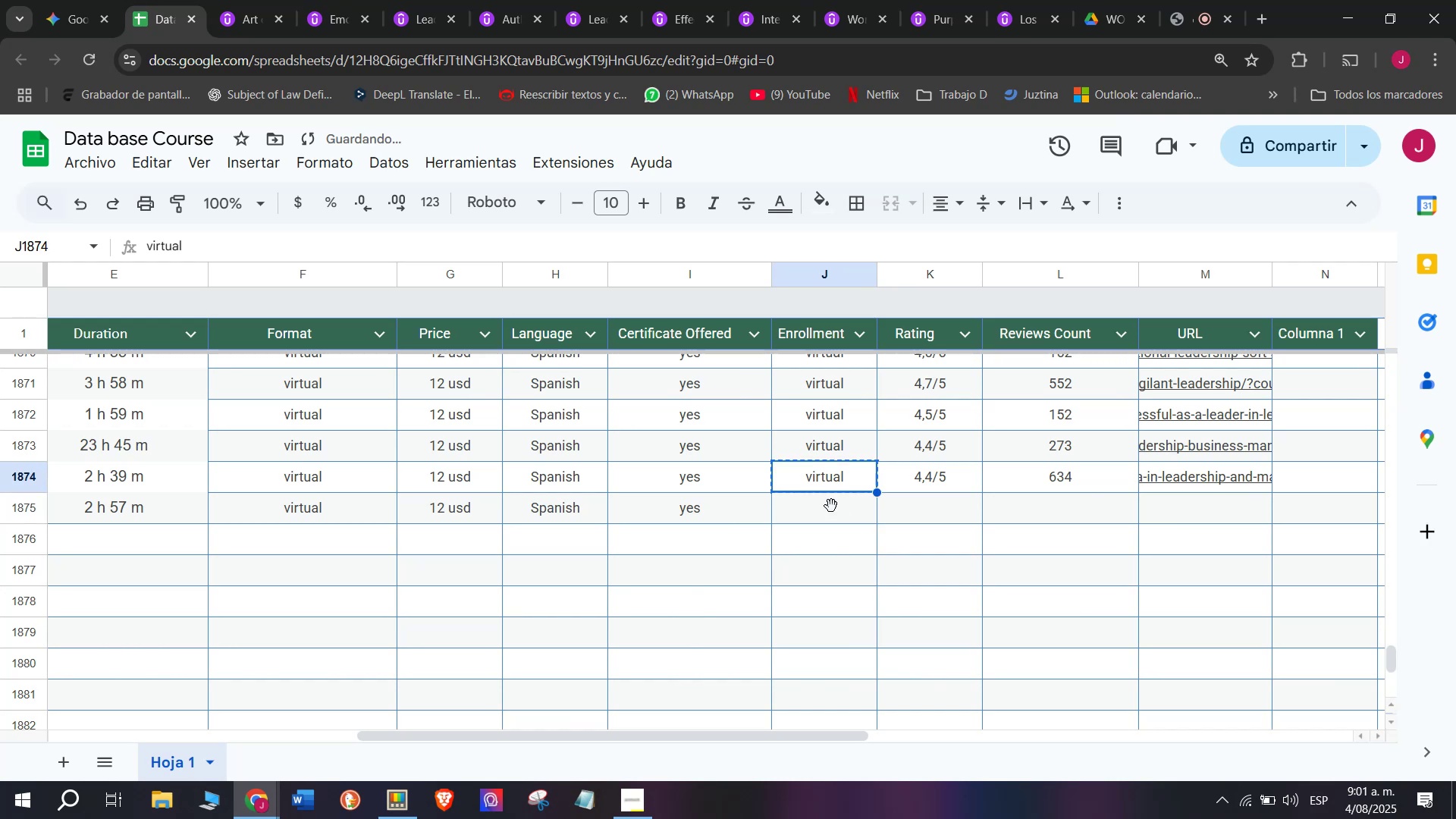 
key(Control+ControlLeft)
 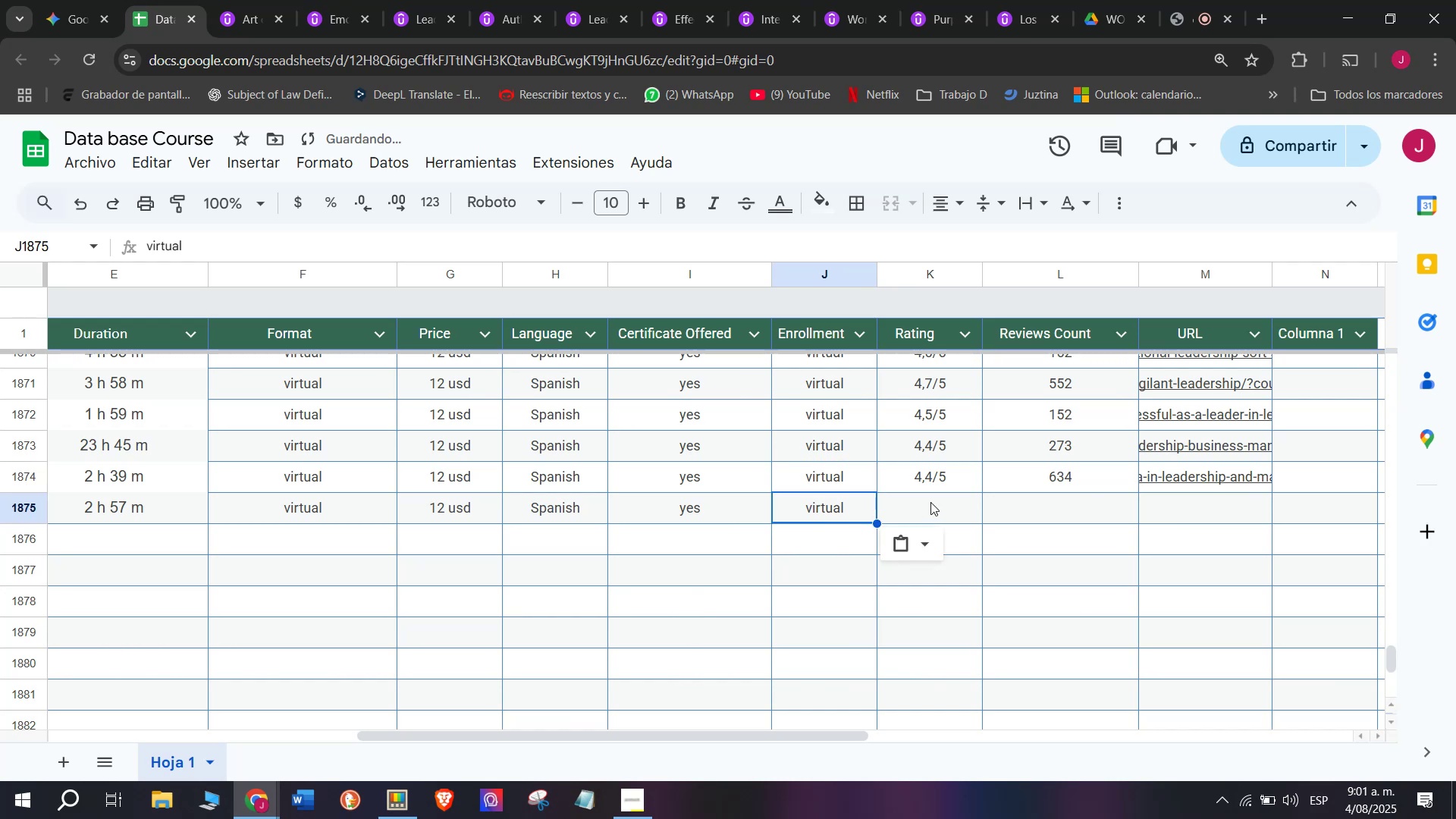 
key(Control+C)
 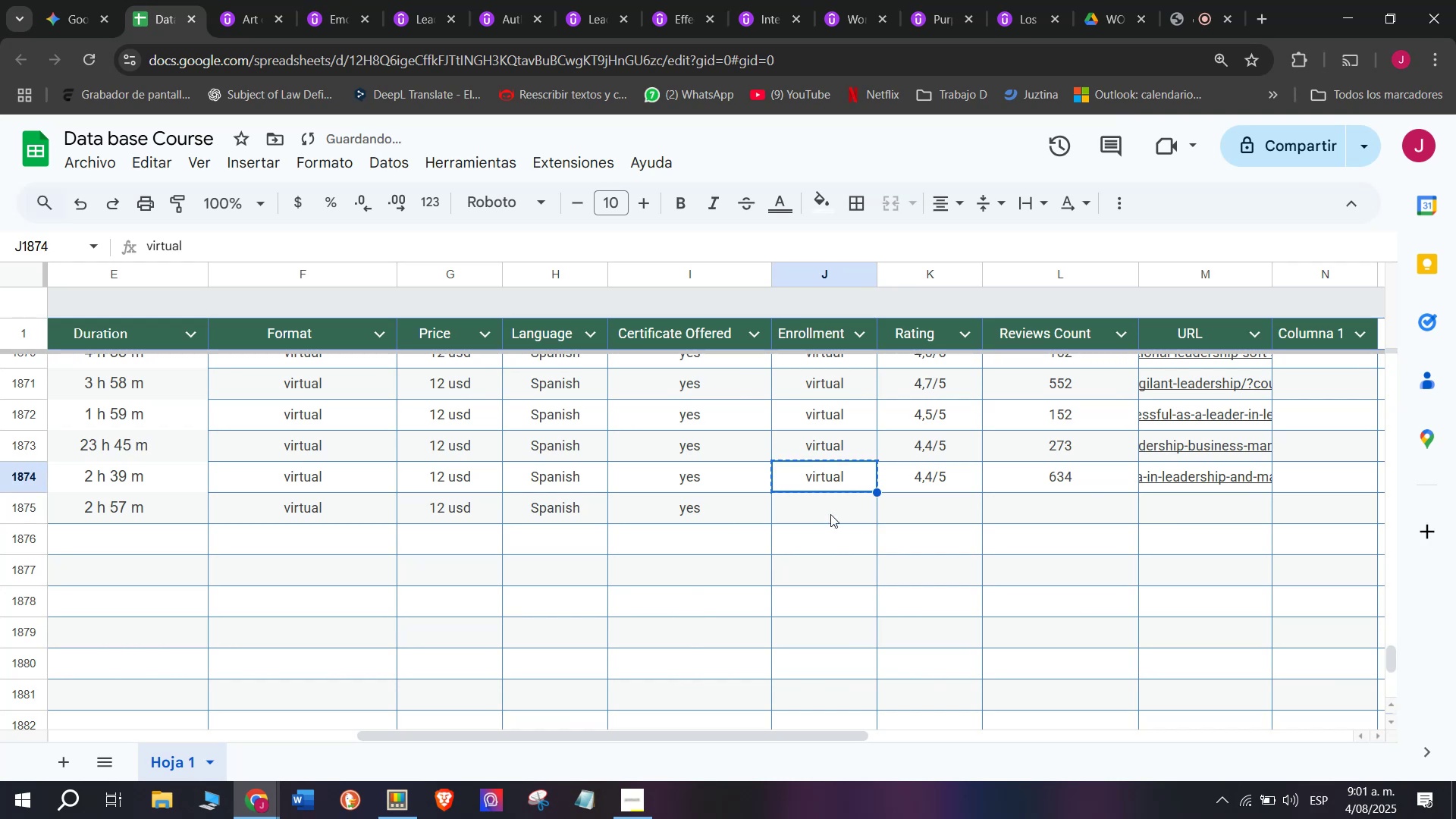 
triple_click([830, 514])
 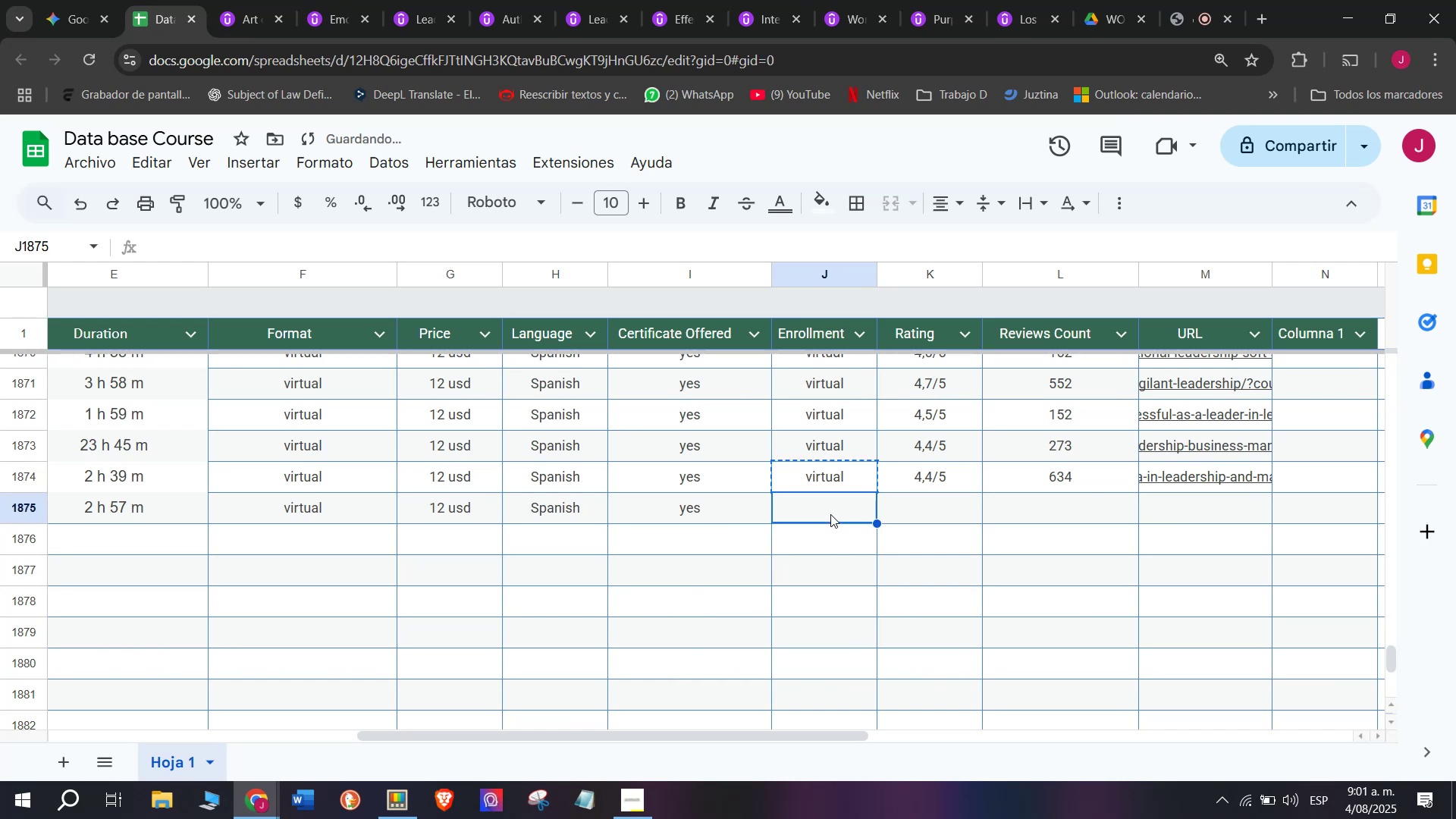 
key(Z)
 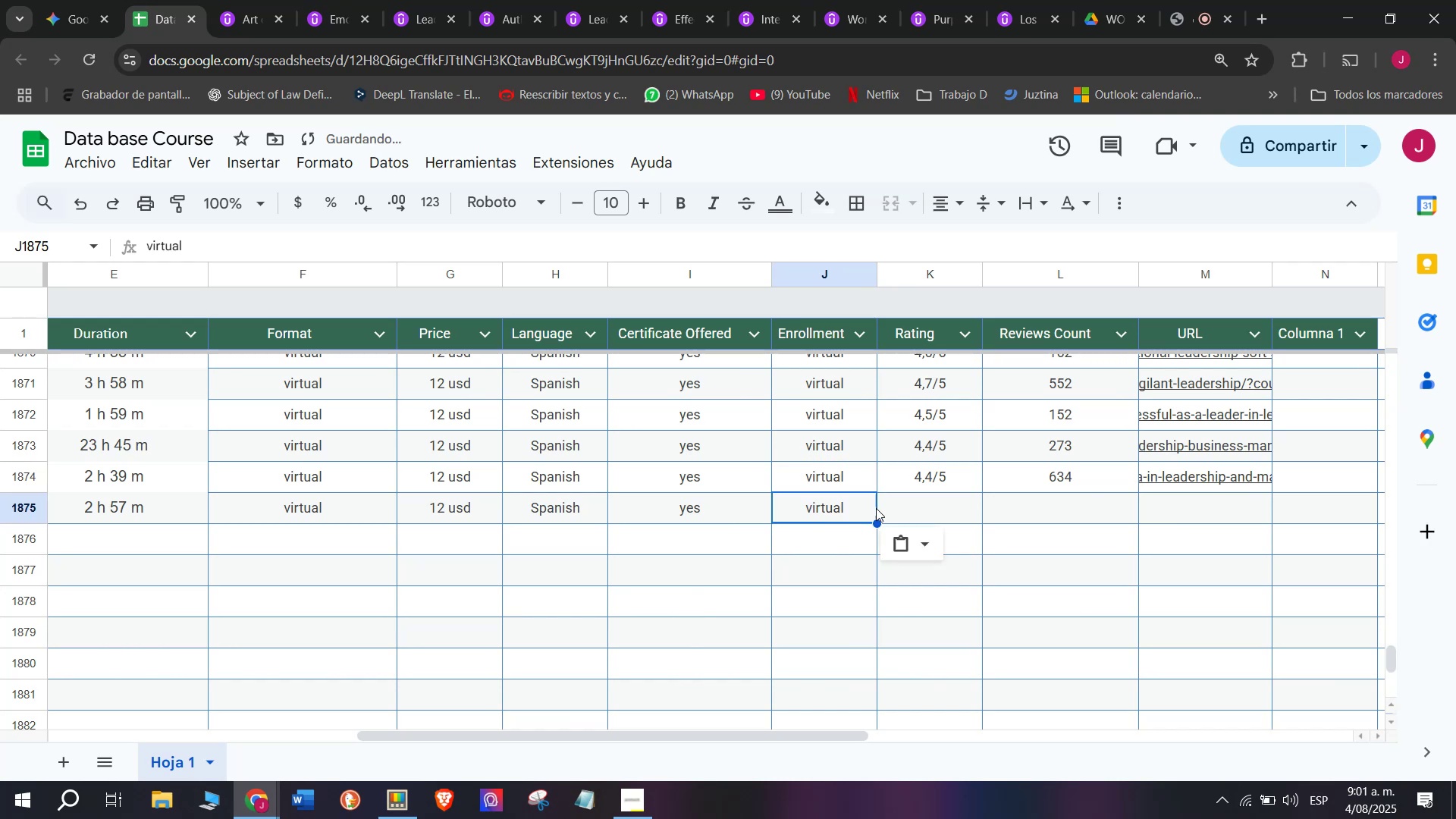 
key(Control+ControlLeft)
 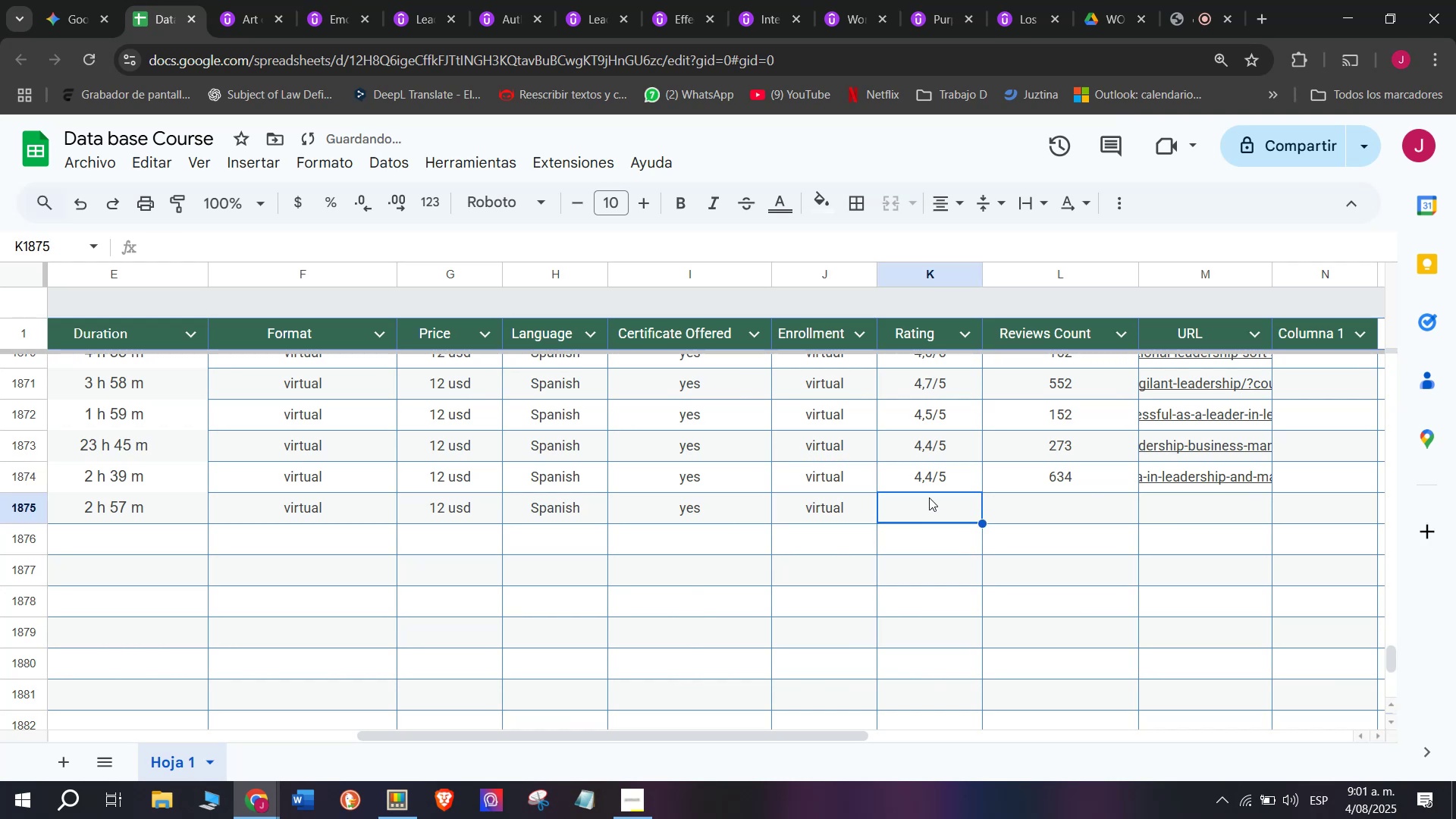 
key(Control+V)
 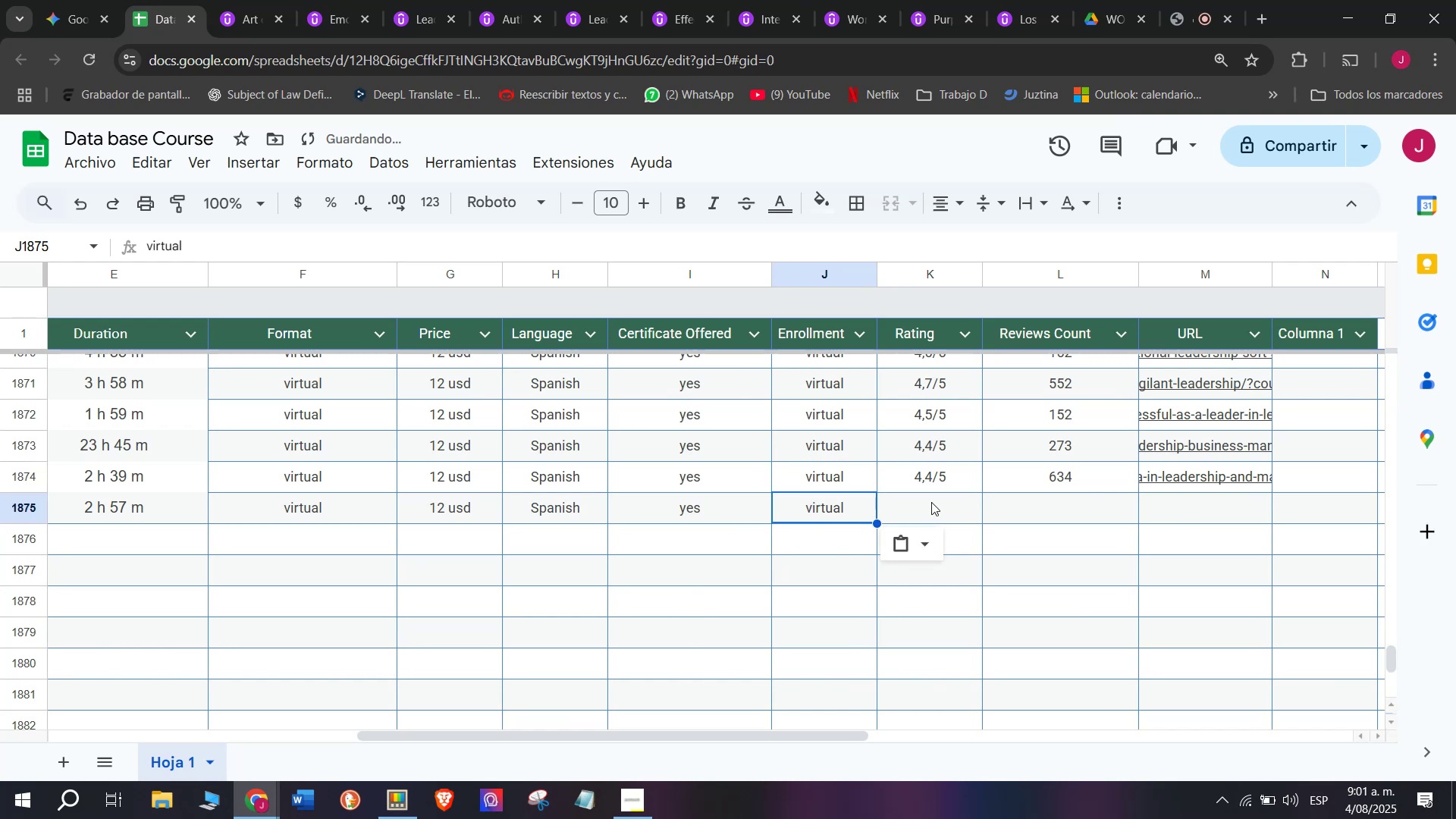 
triple_click([931, 502])
 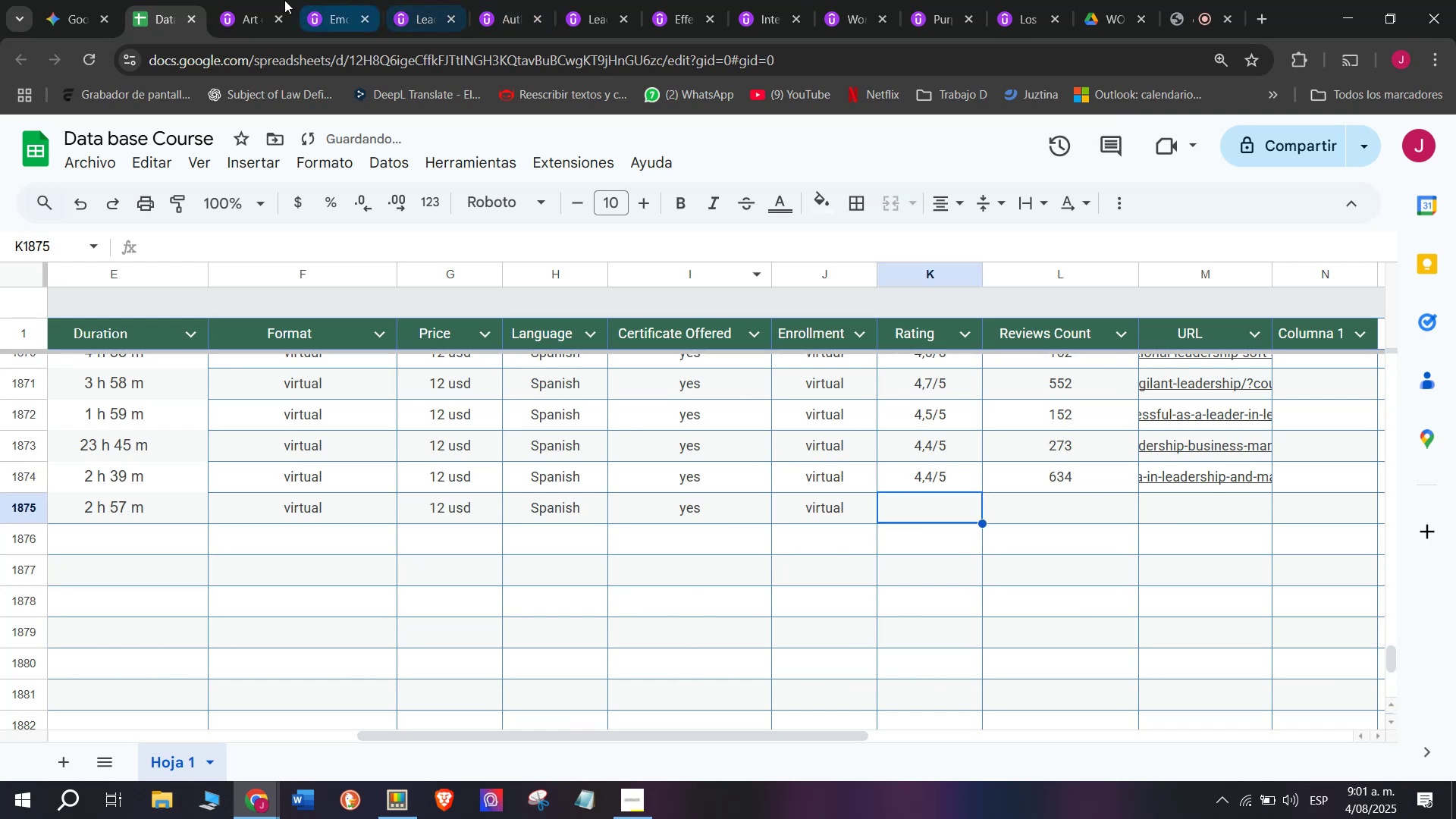 
left_click([222, 0])
 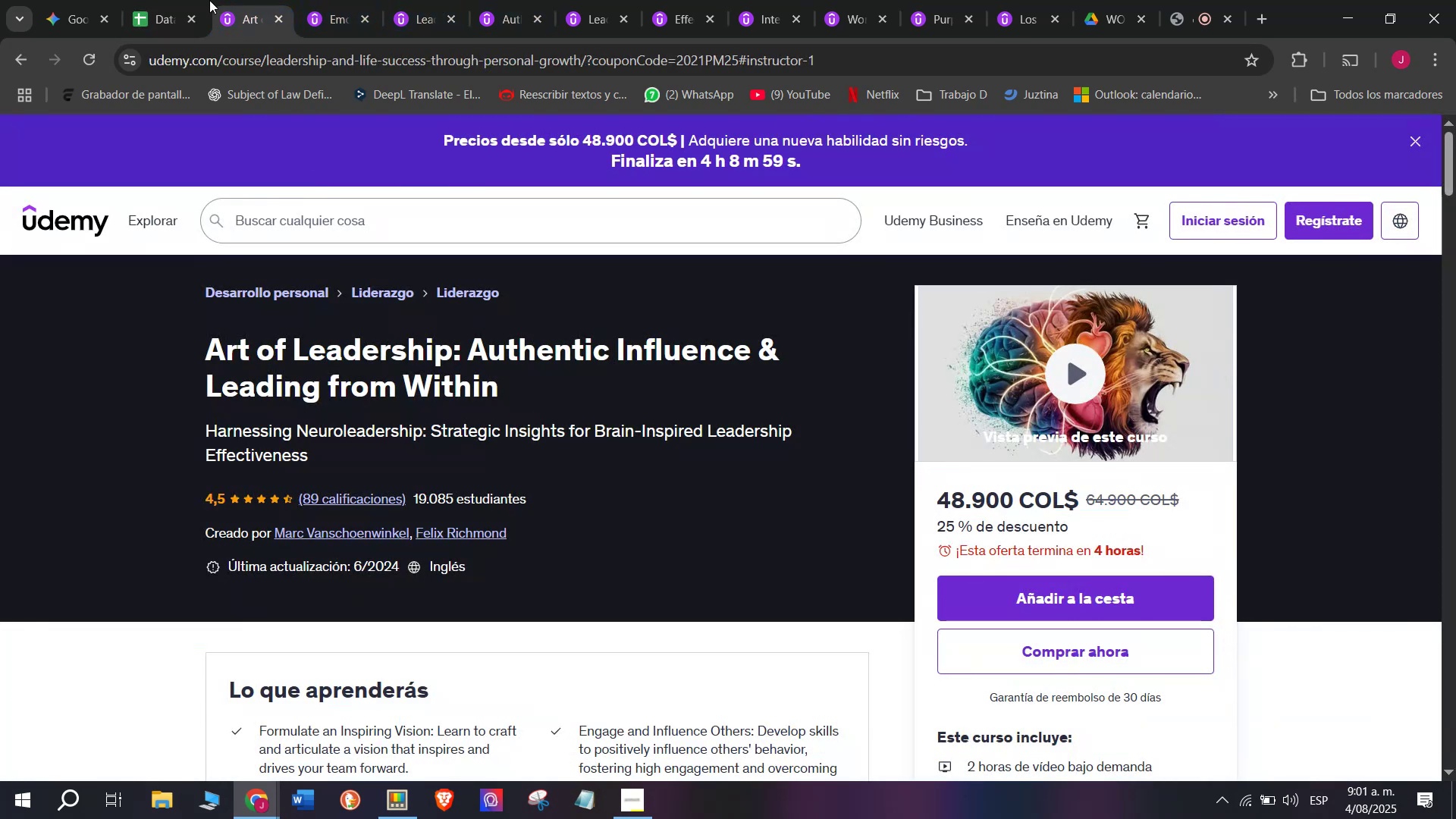 
left_click([190, 0])
 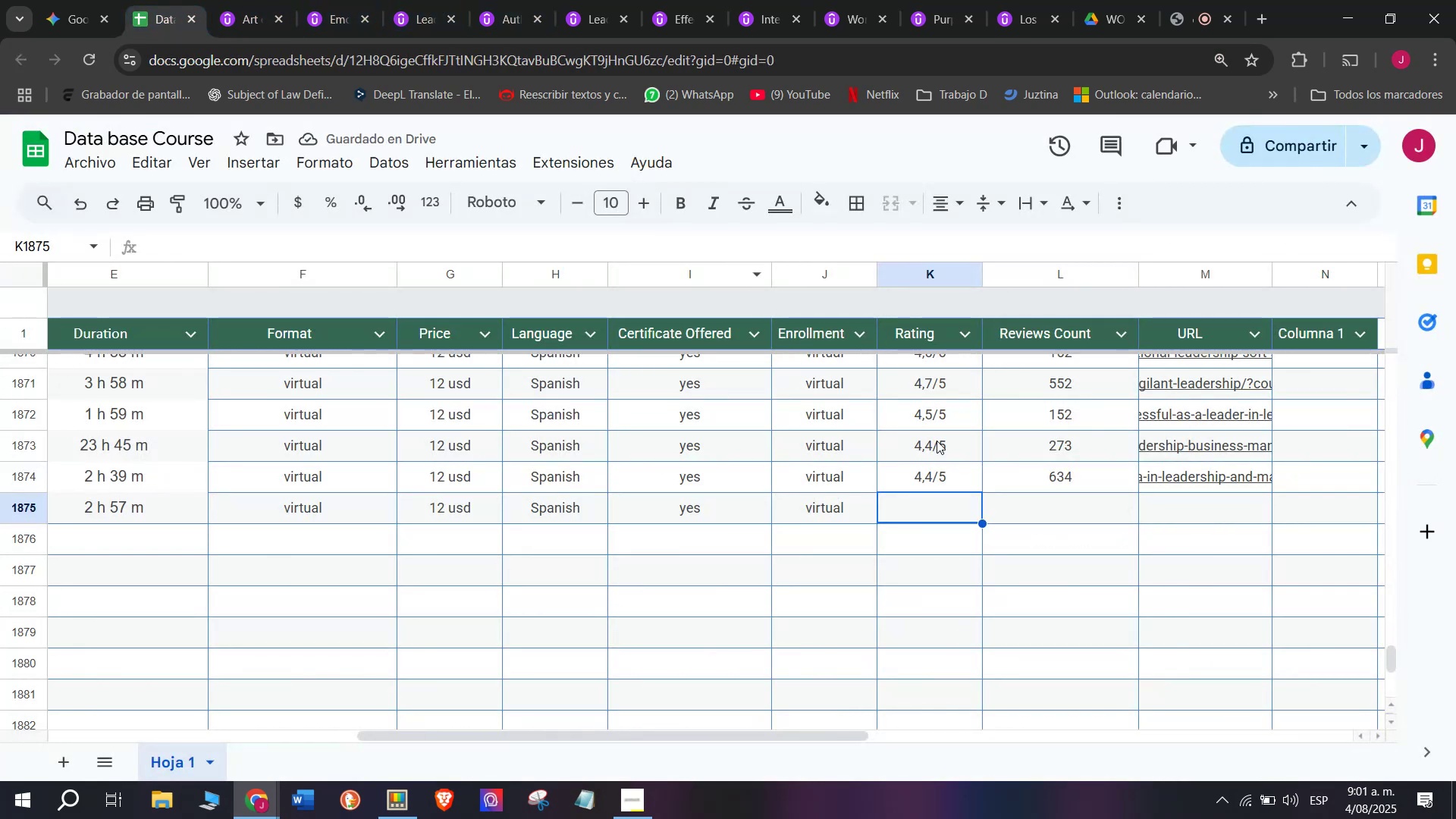 
key(Break)
 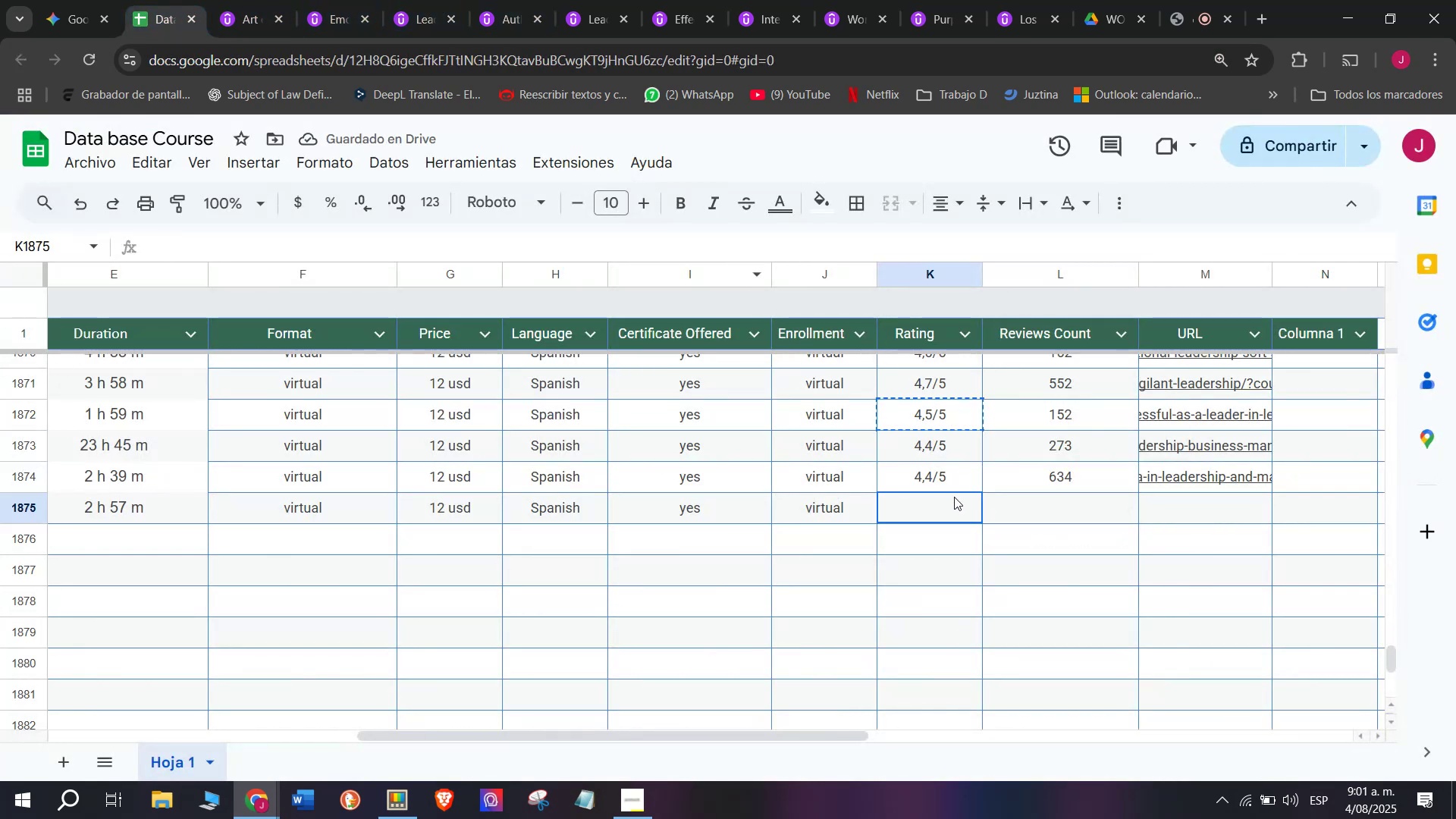 
key(Control+ControlLeft)
 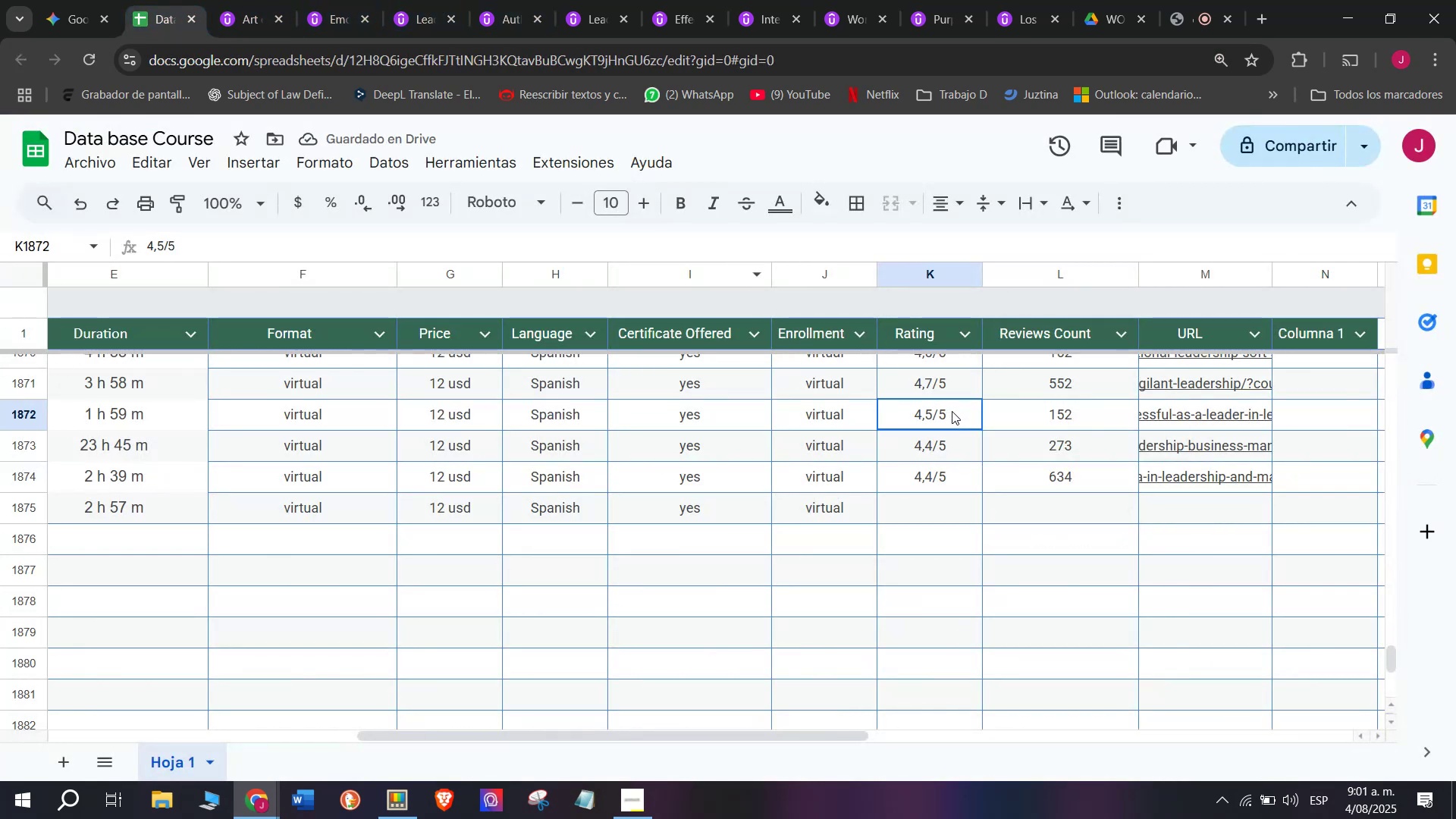 
key(Control+C)
 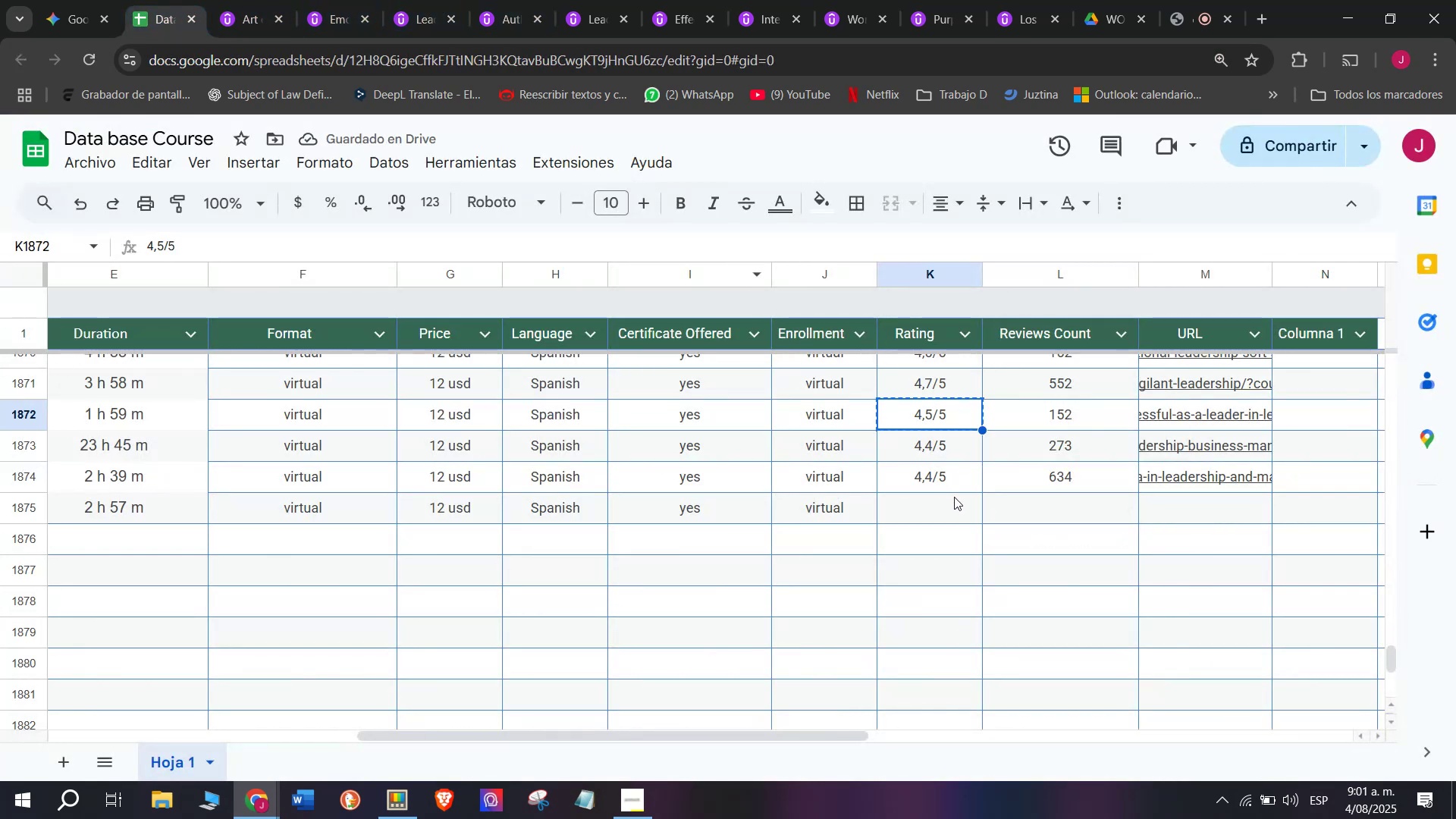 
left_click([954, 497])
 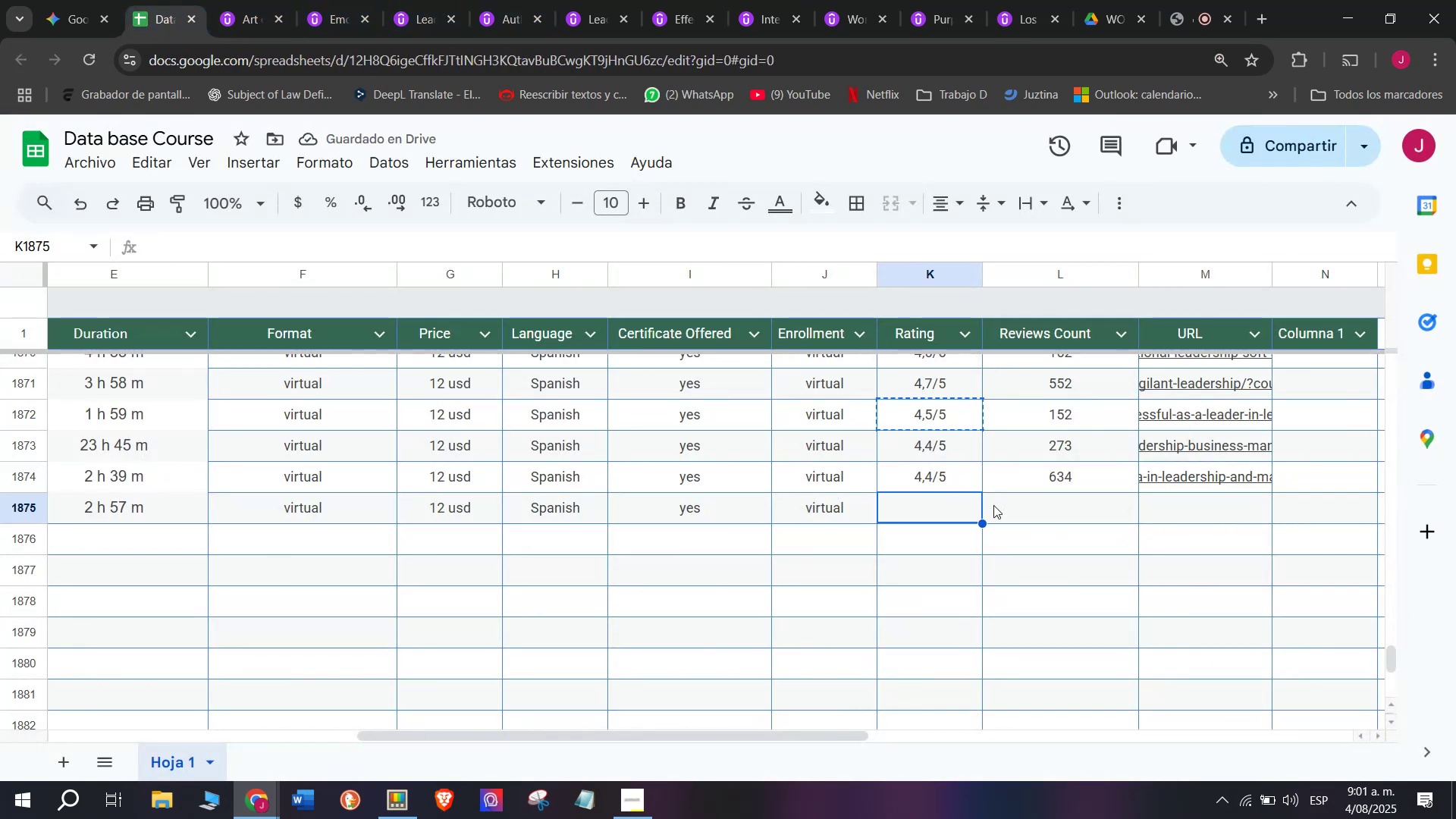 
key(Control+ControlLeft)
 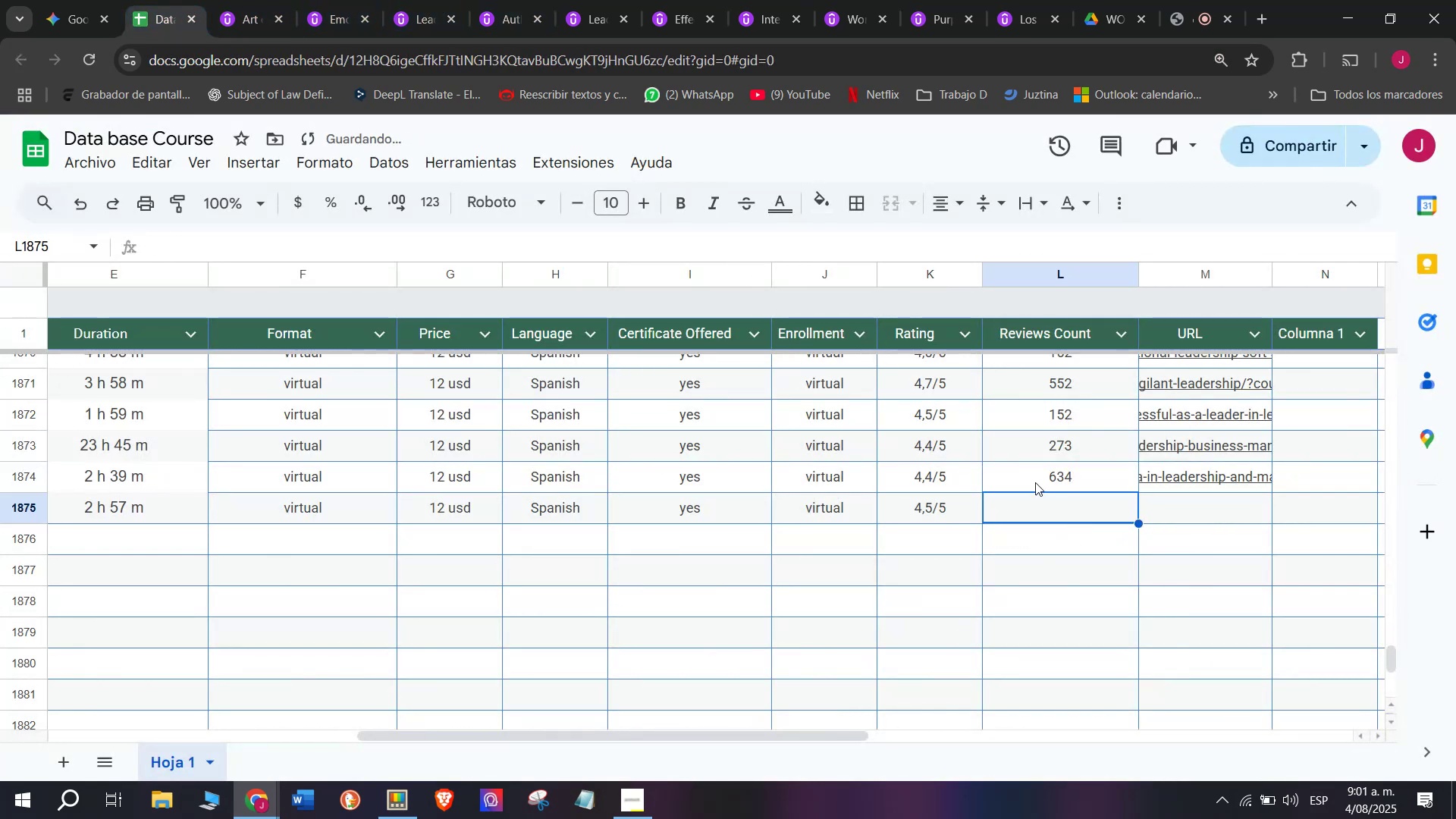 
key(Z)
 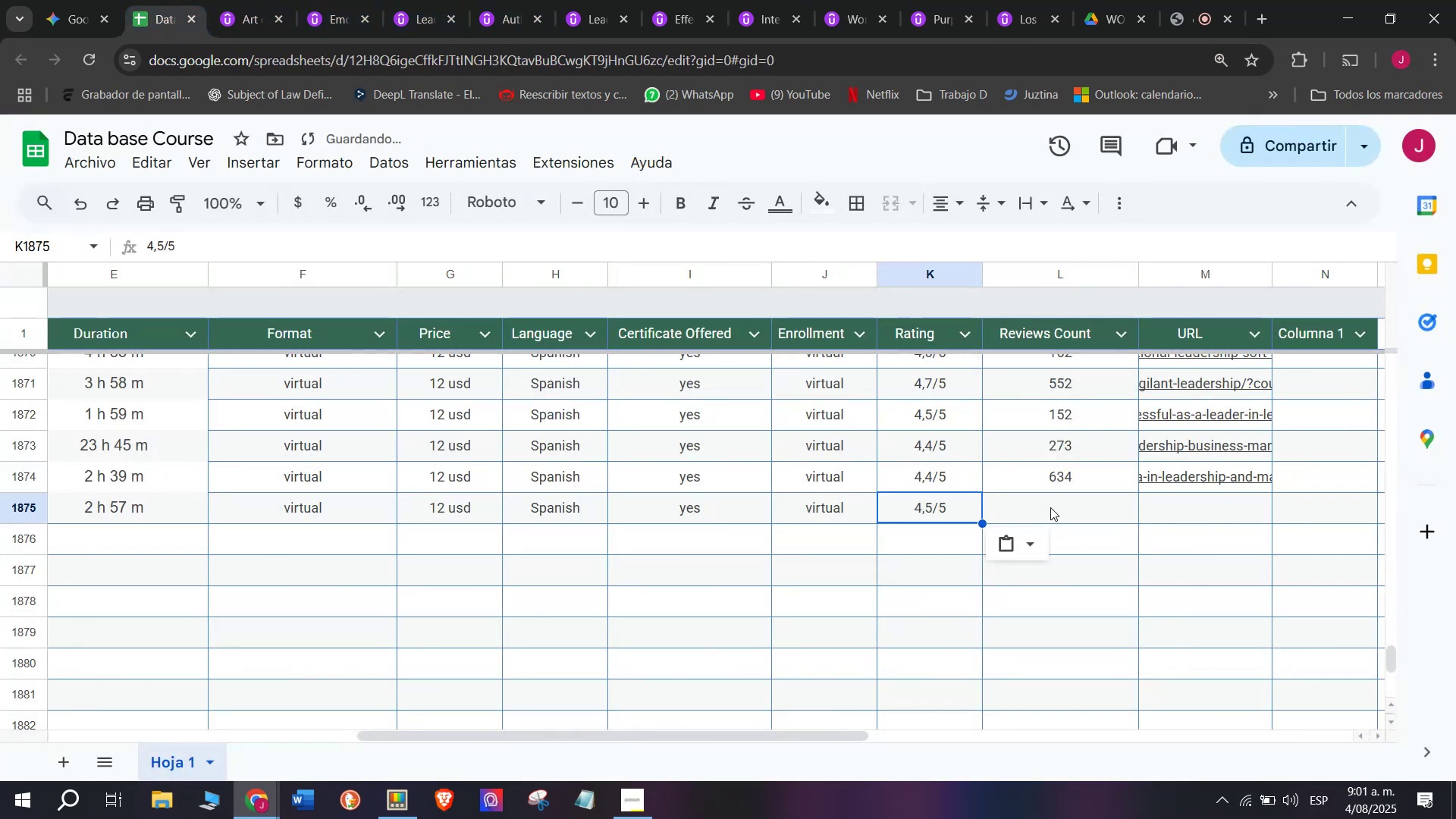 
key(Control+V)
 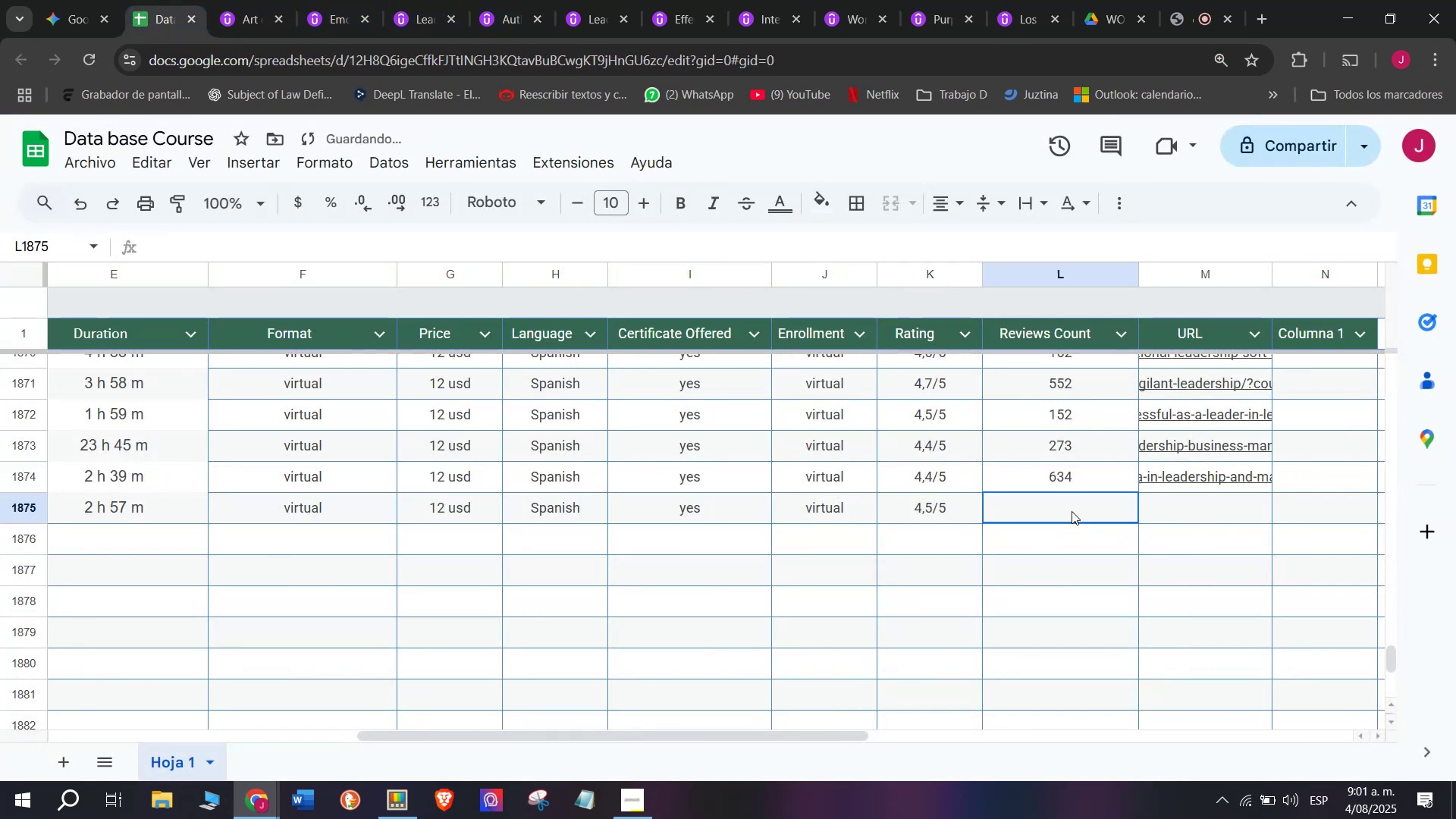 
double_click([1072, 511])
 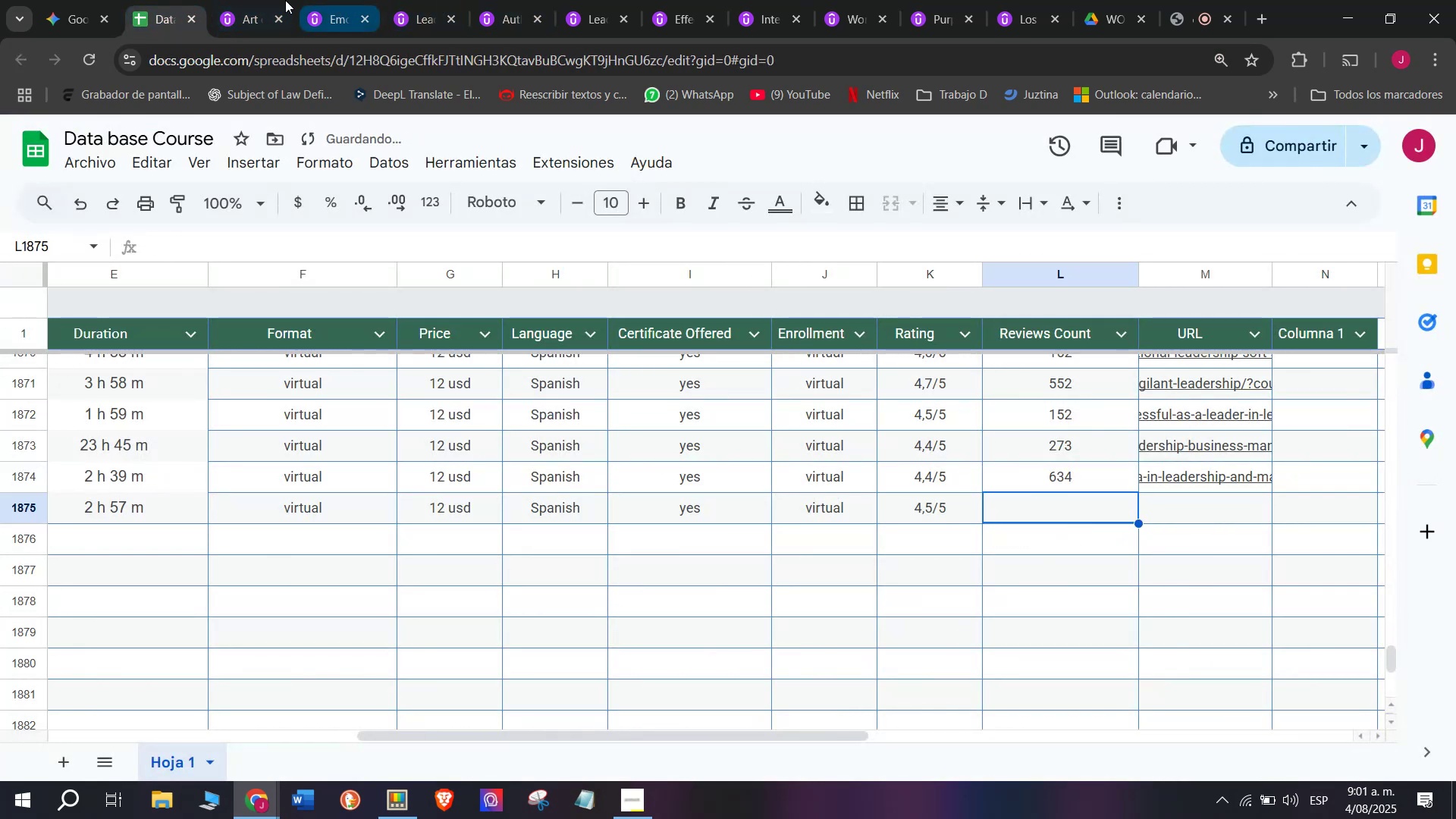 
left_click([259, 0])
 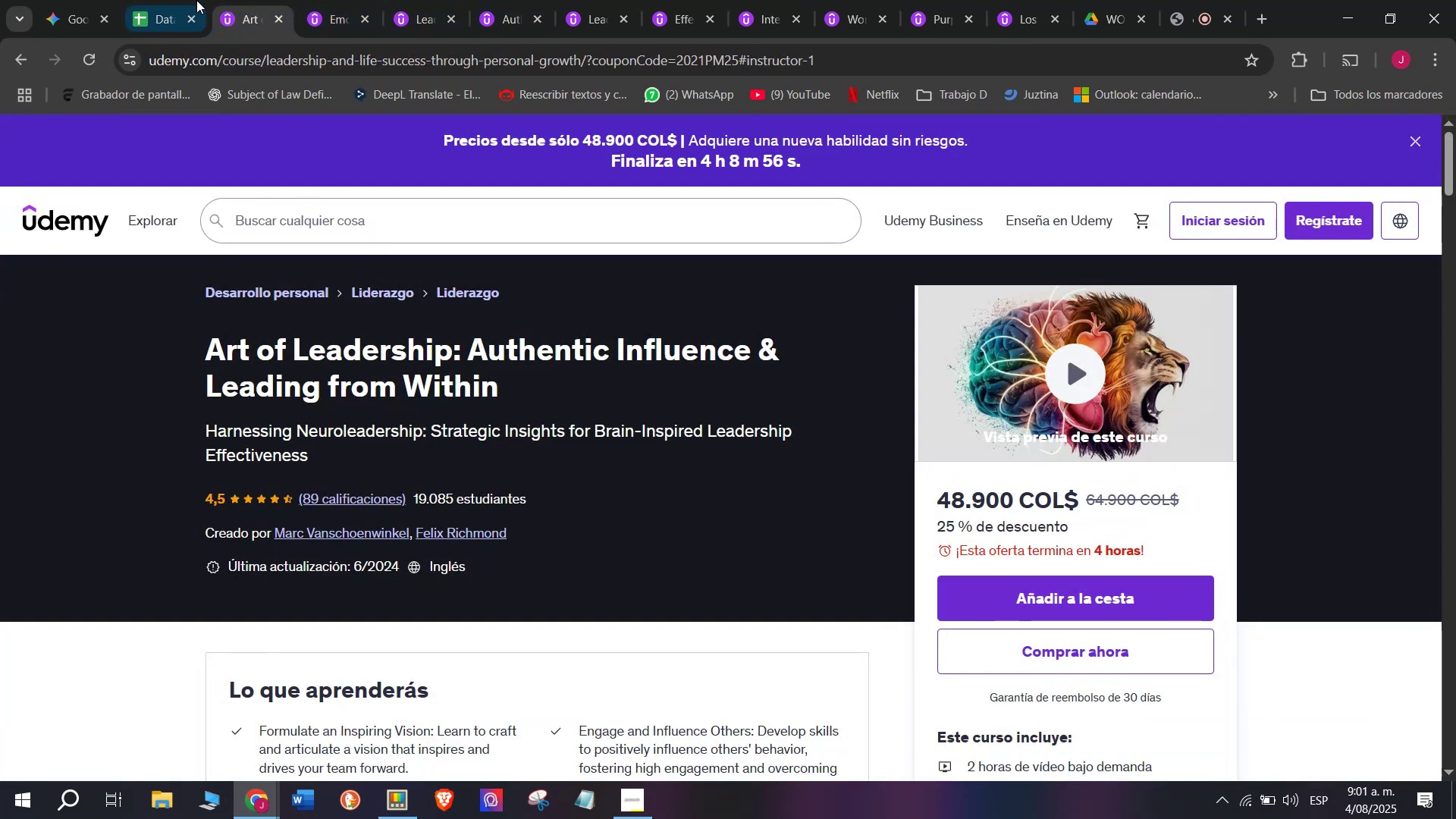 
left_click([196, 0])
 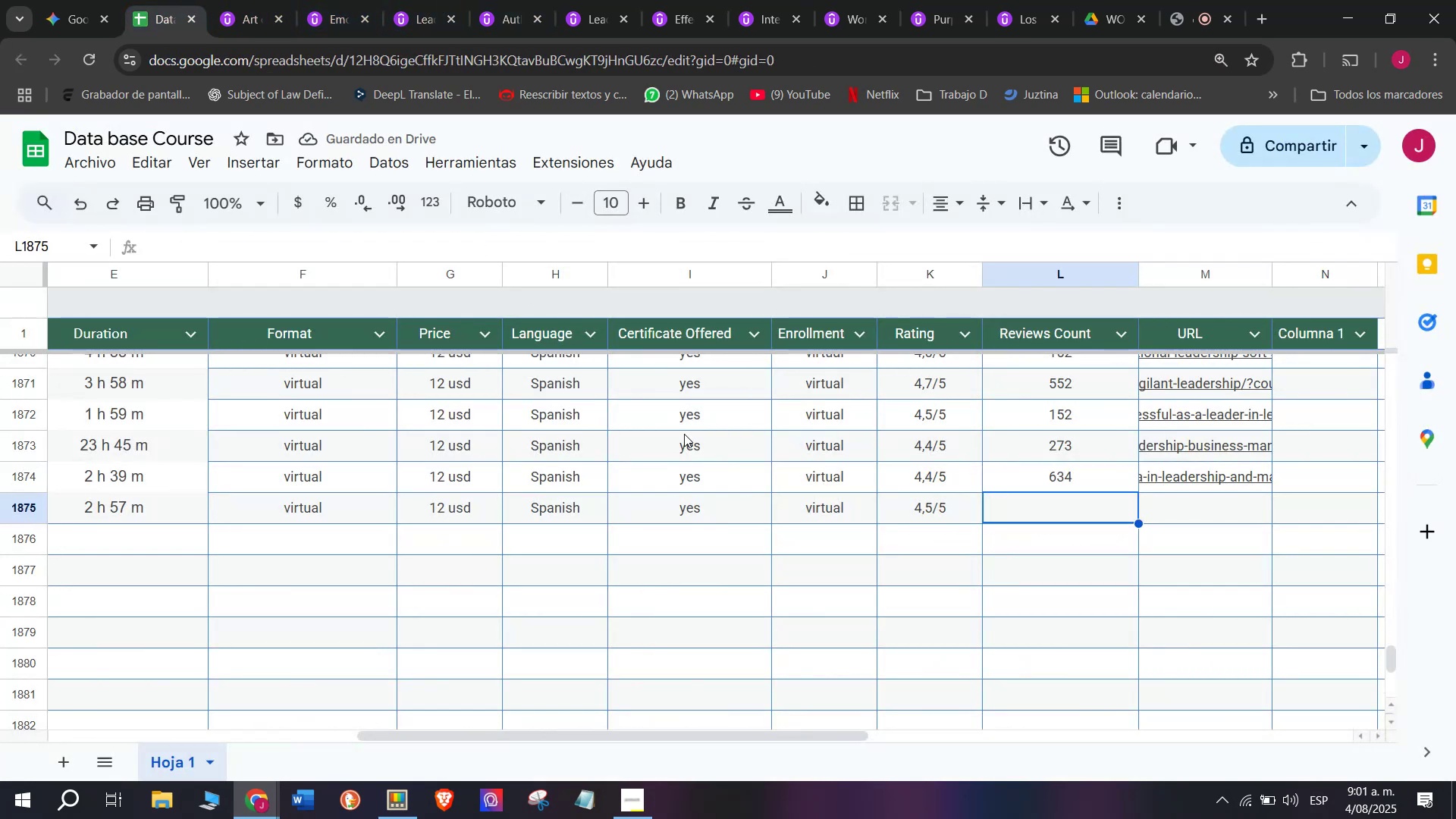 
type(89)
 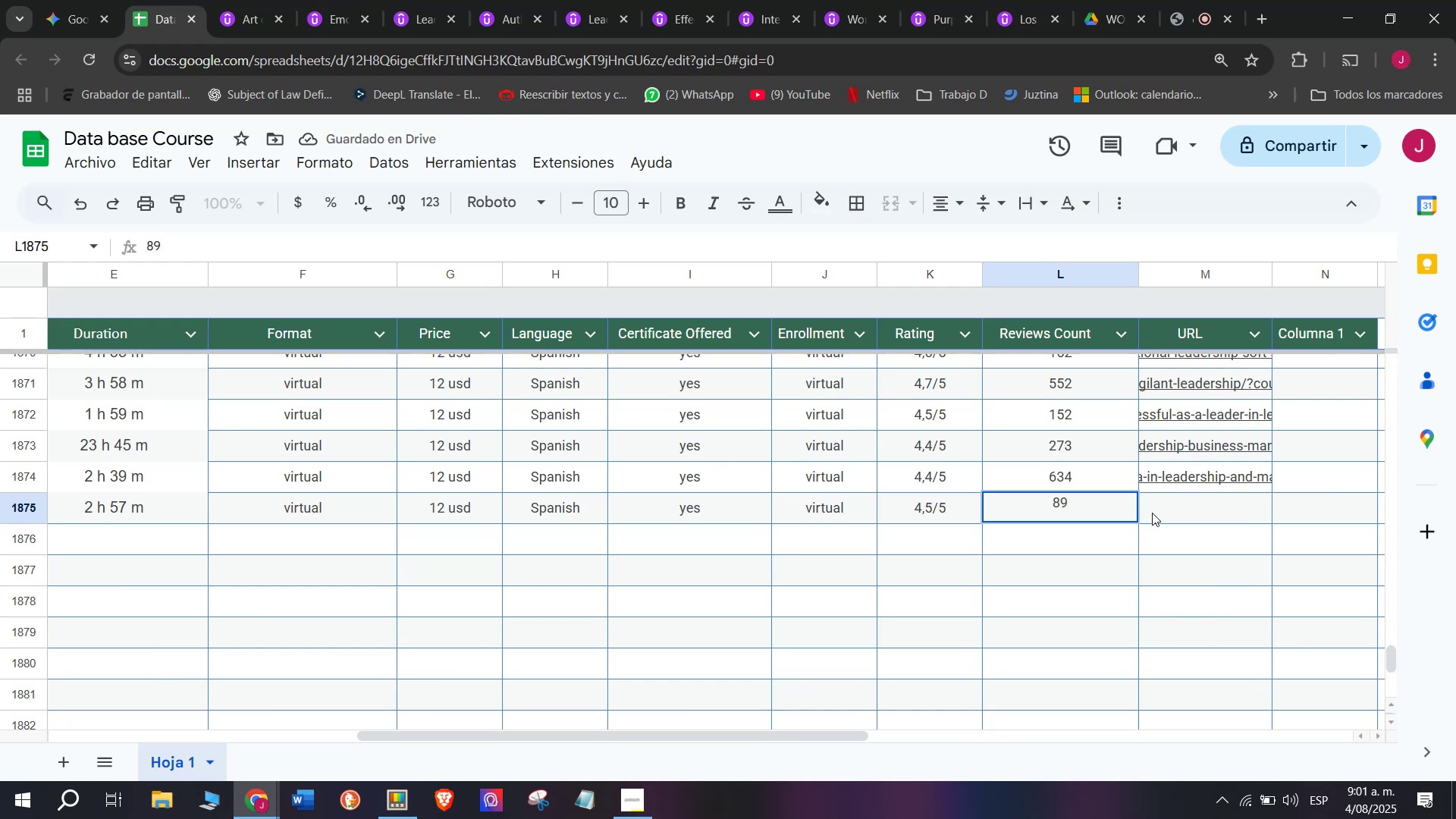 
left_click([1163, 519])
 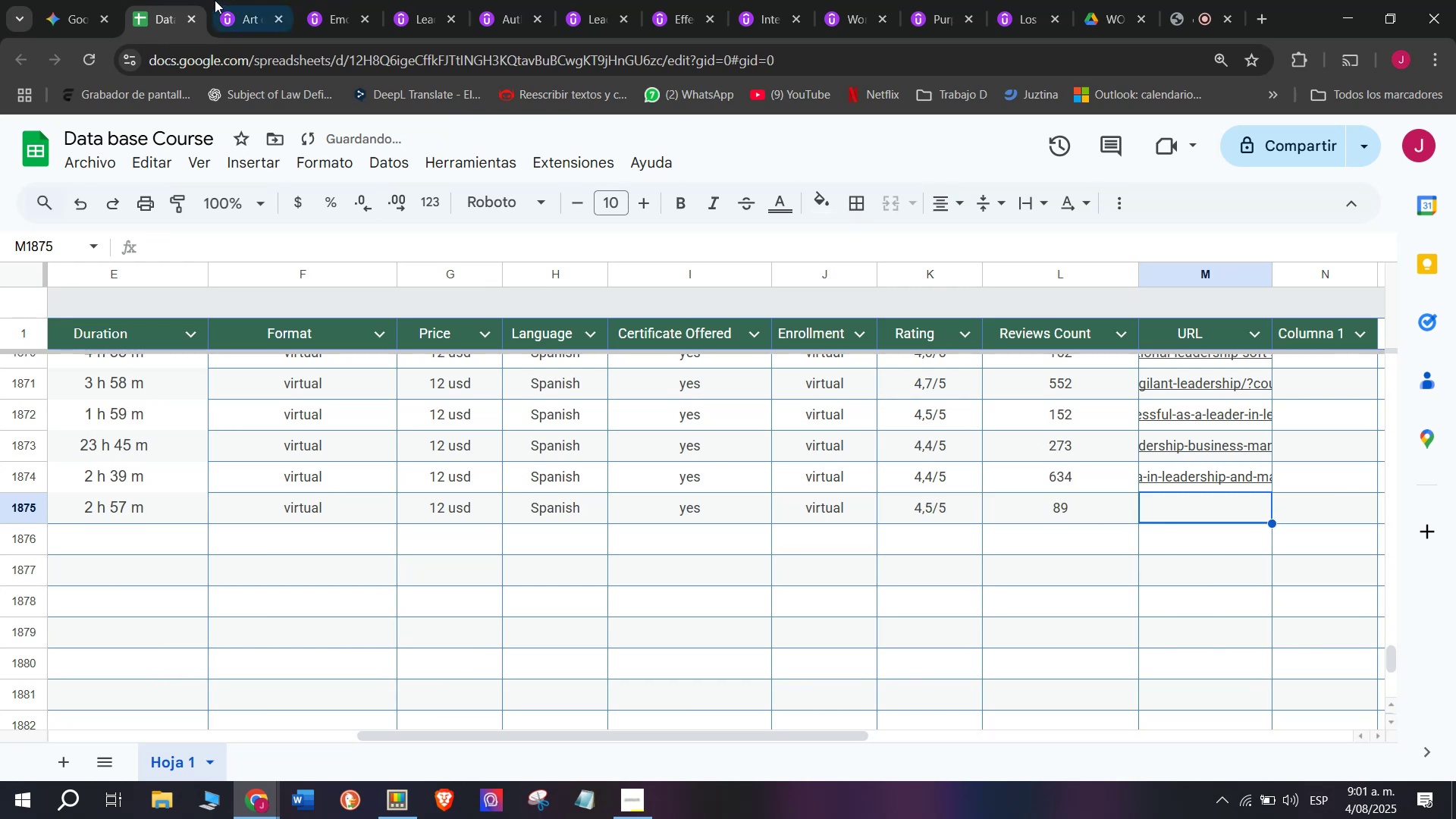 
left_click([238, 0])
 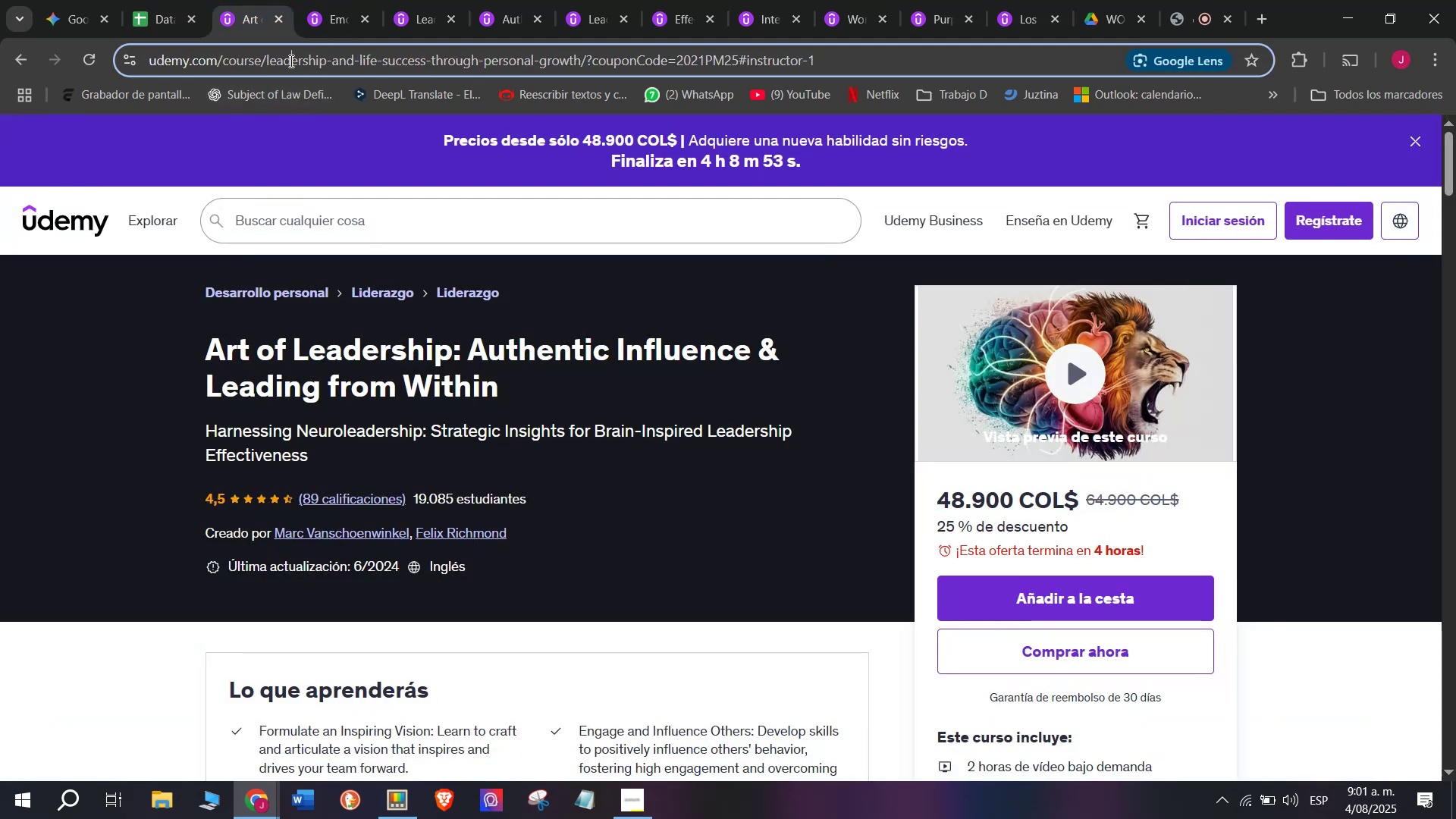 
double_click([290, 61])
 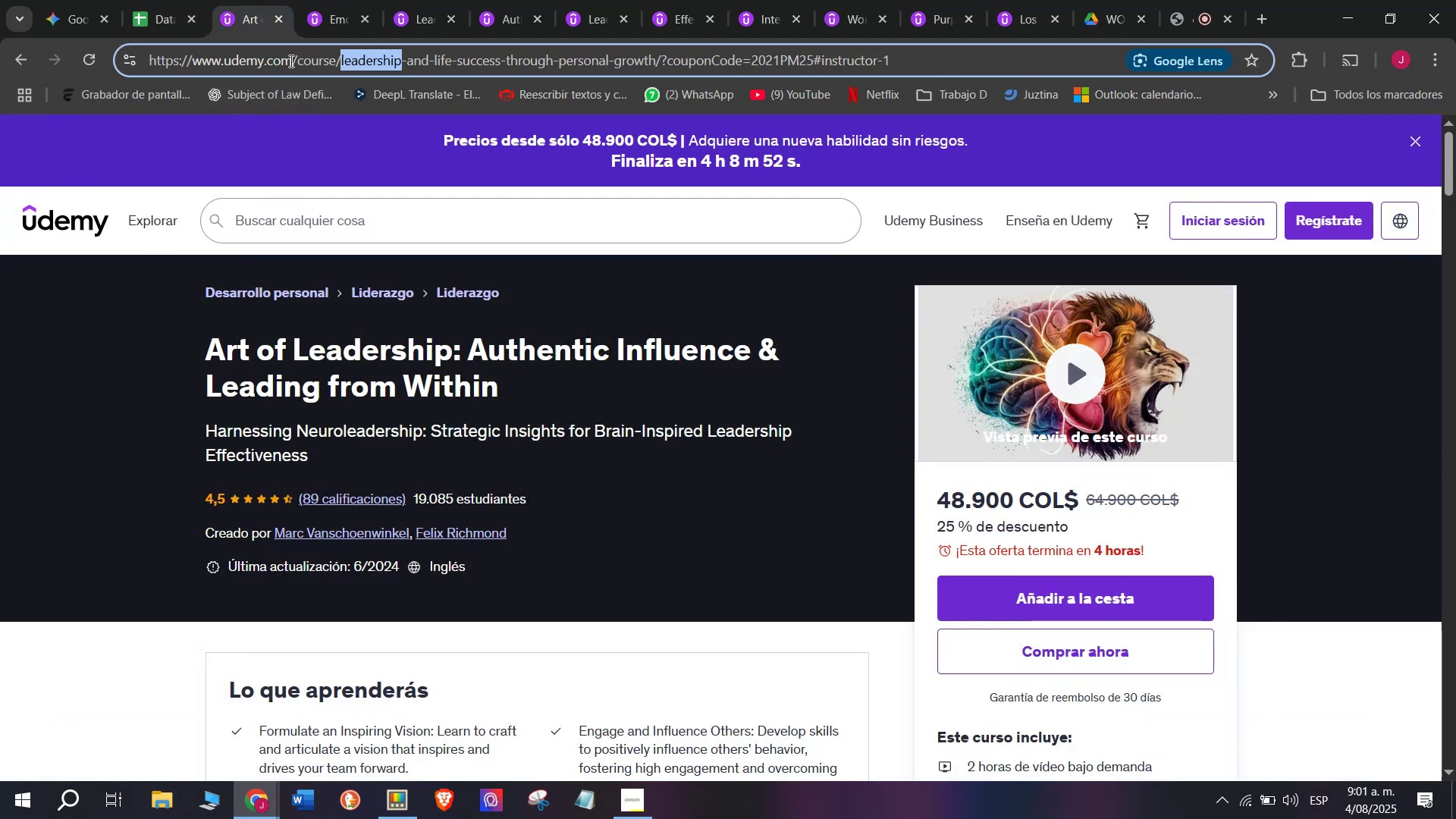 
triple_click([290, 61])
 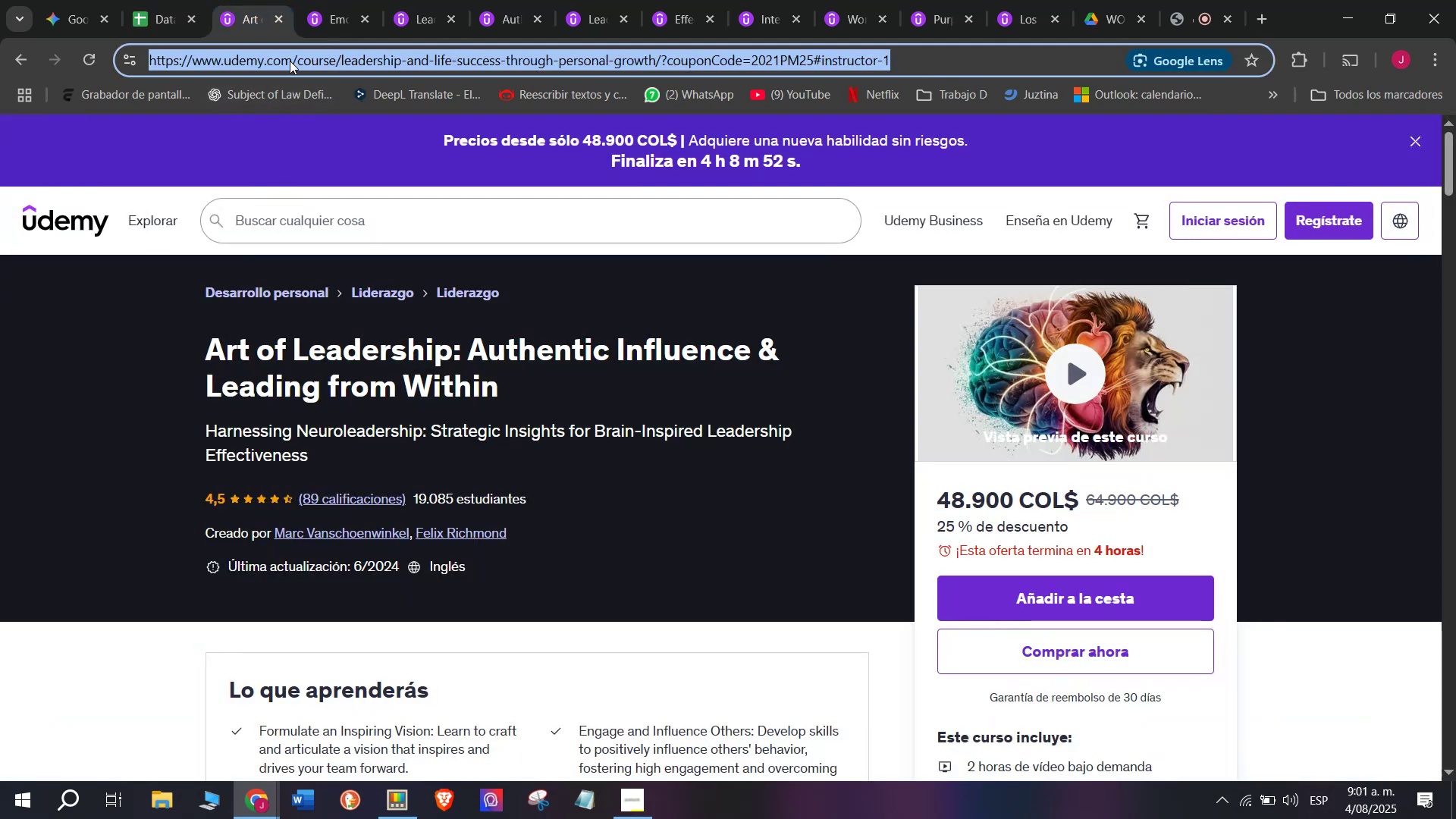 
key(Break)
 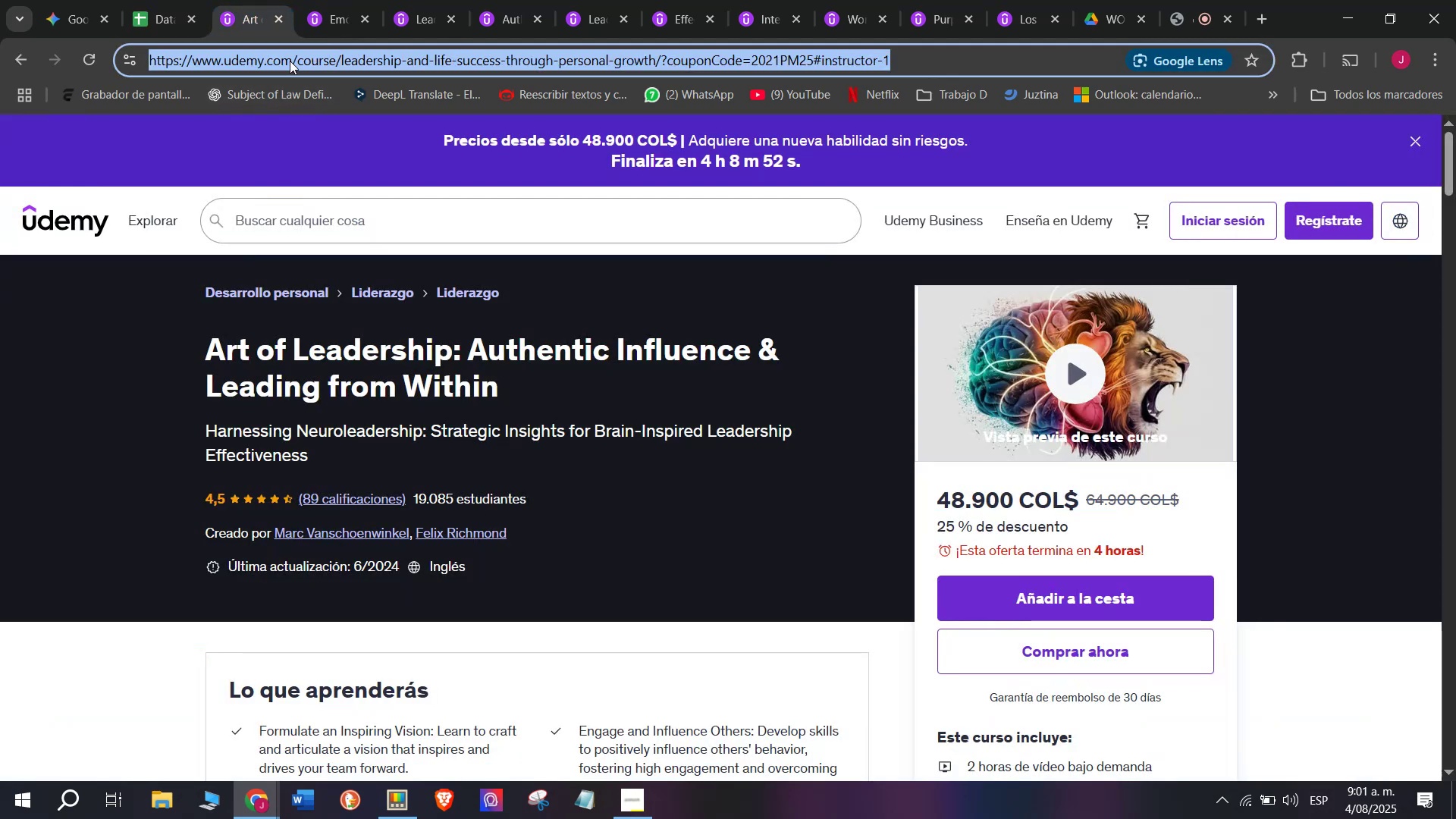 
key(Control+ControlLeft)
 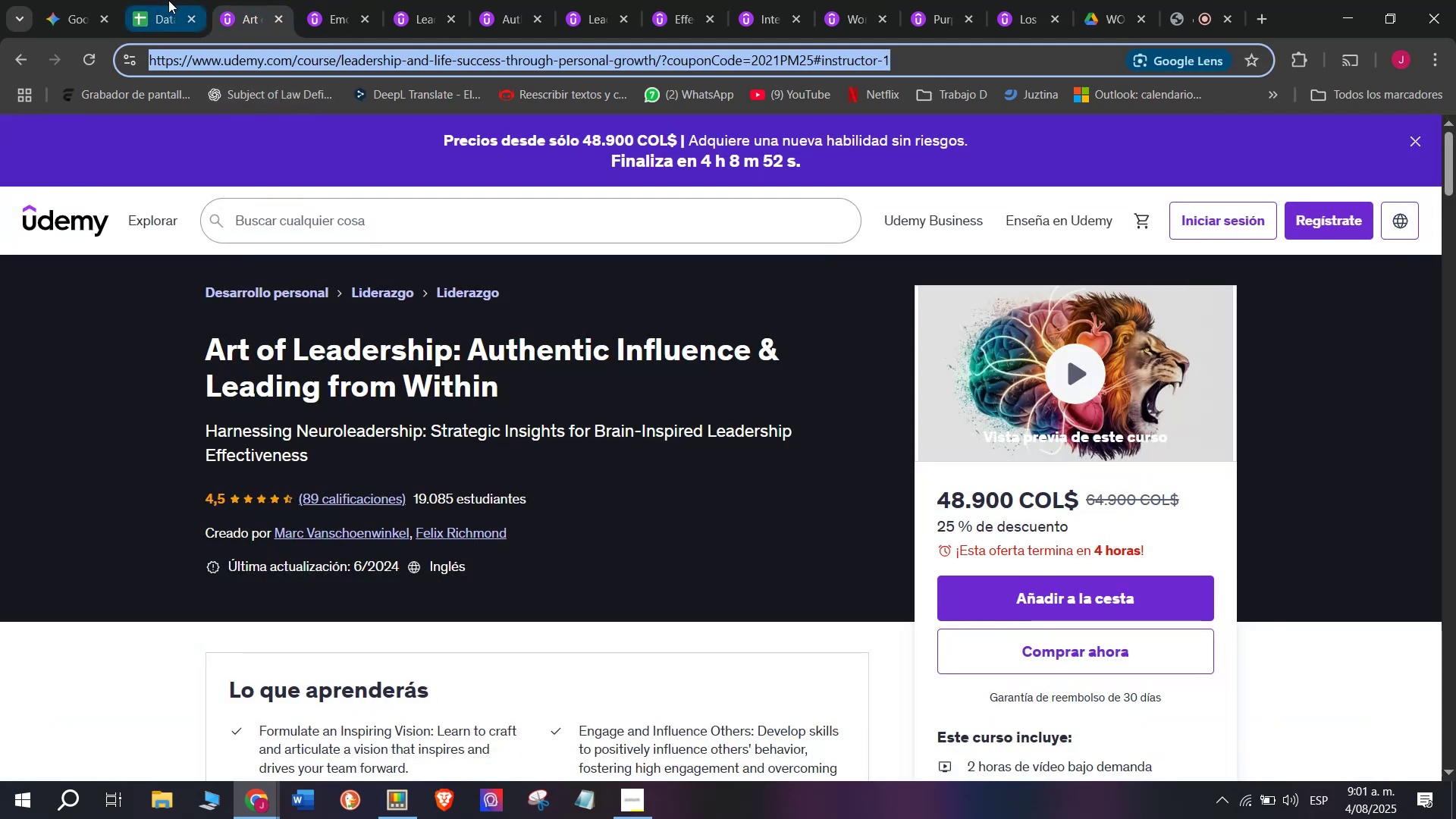 
key(Control+C)
 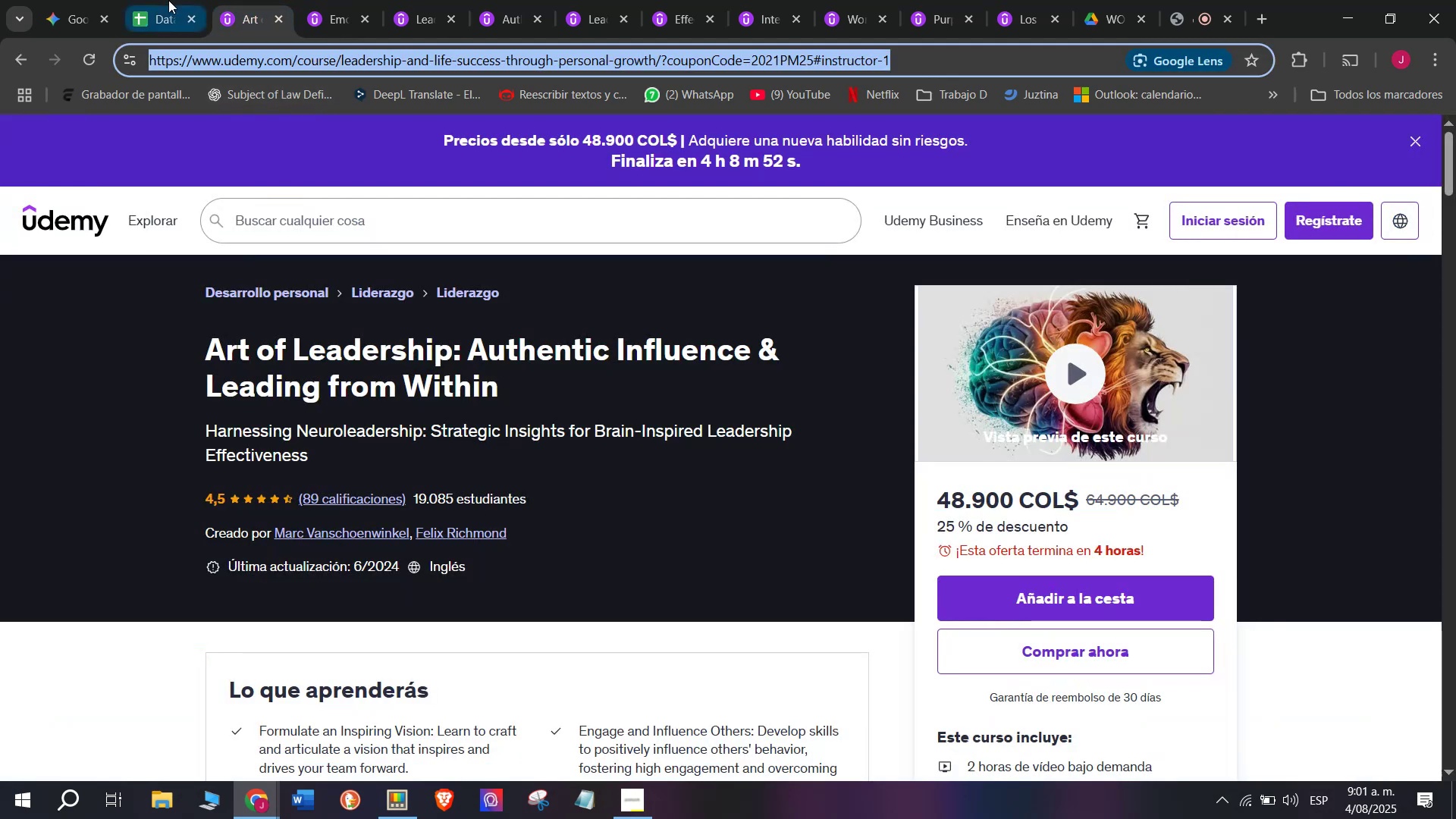 
left_click([168, 0])
 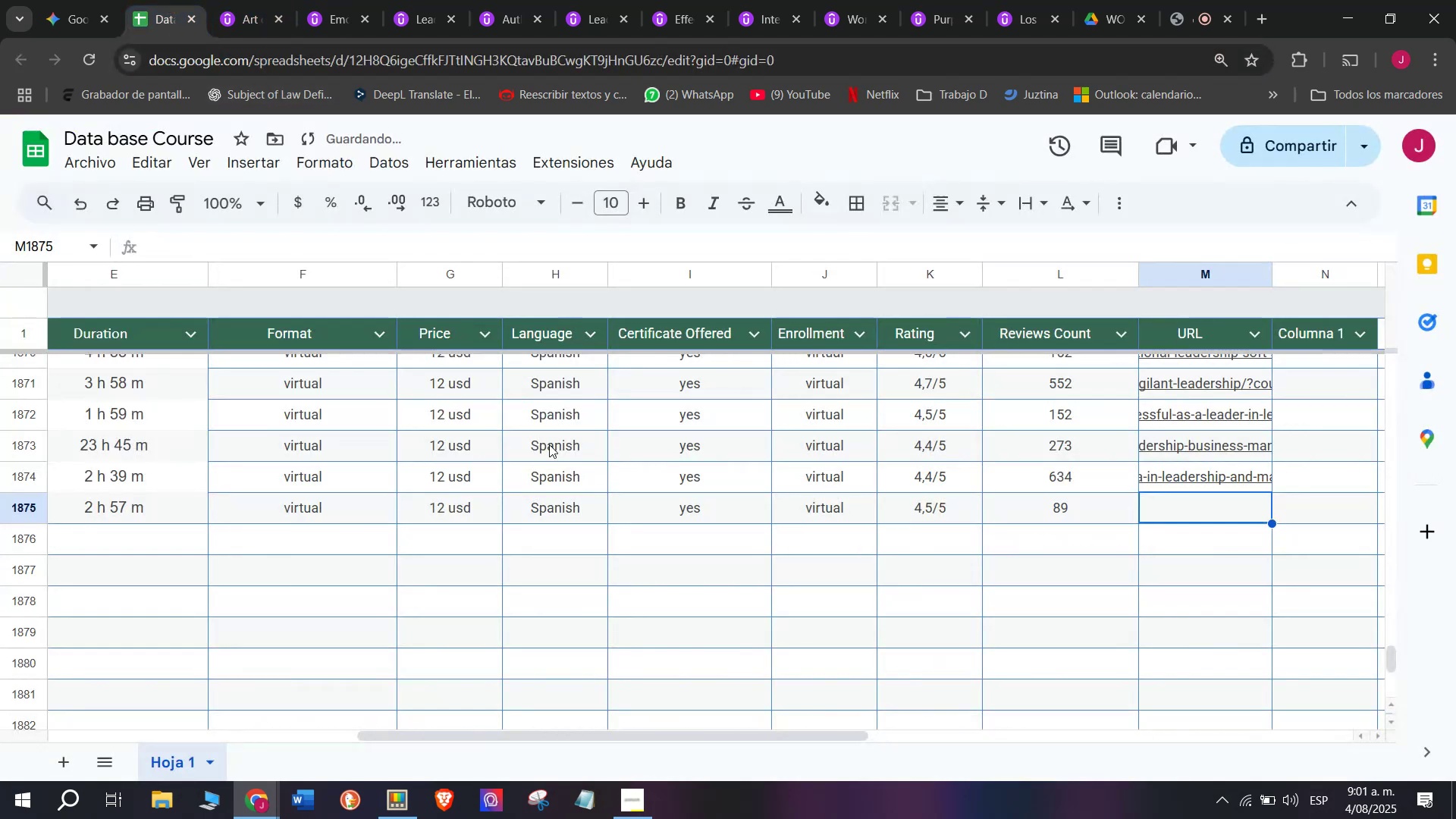 
key(Z)
 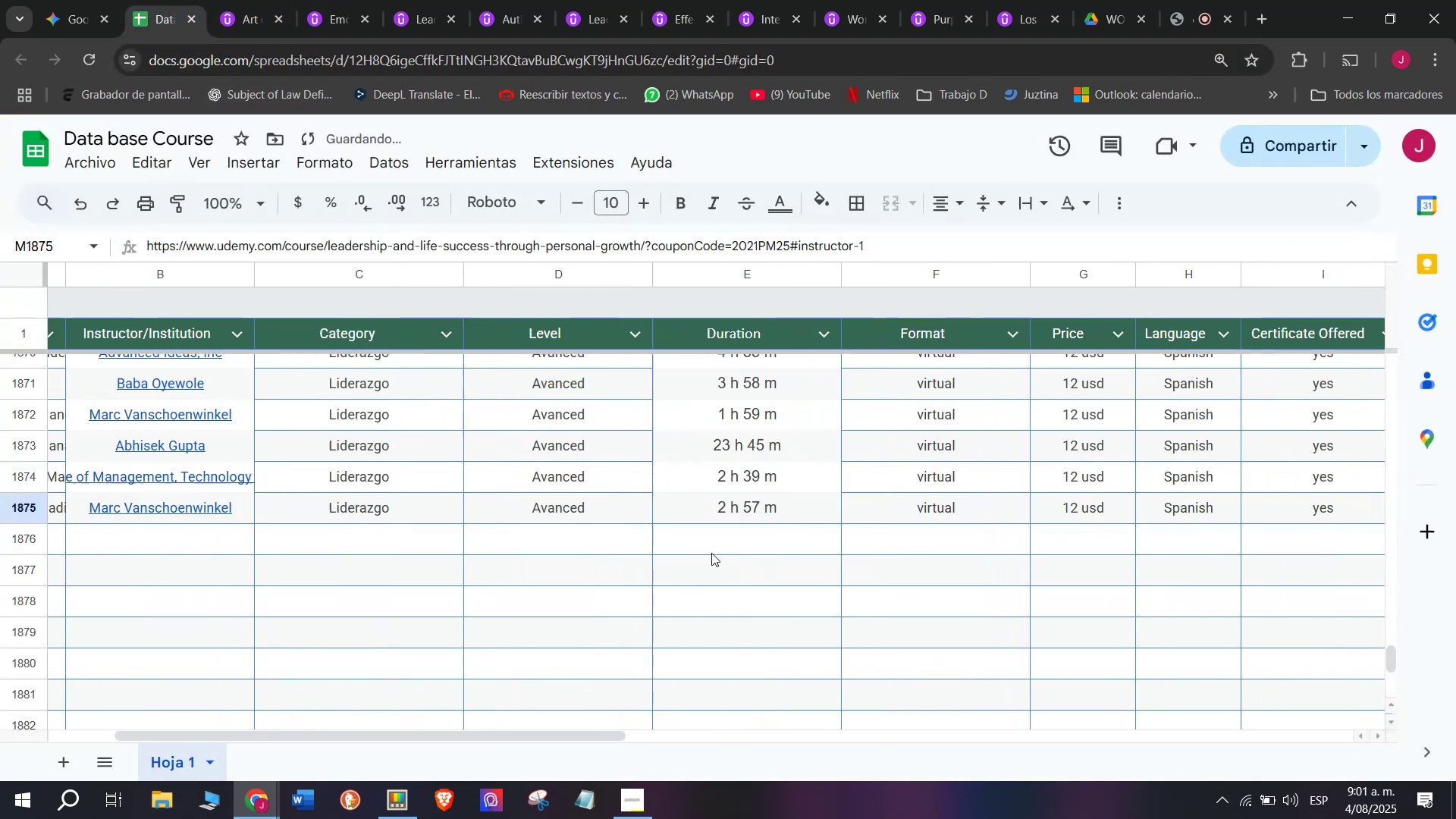 
key(Control+ControlLeft)
 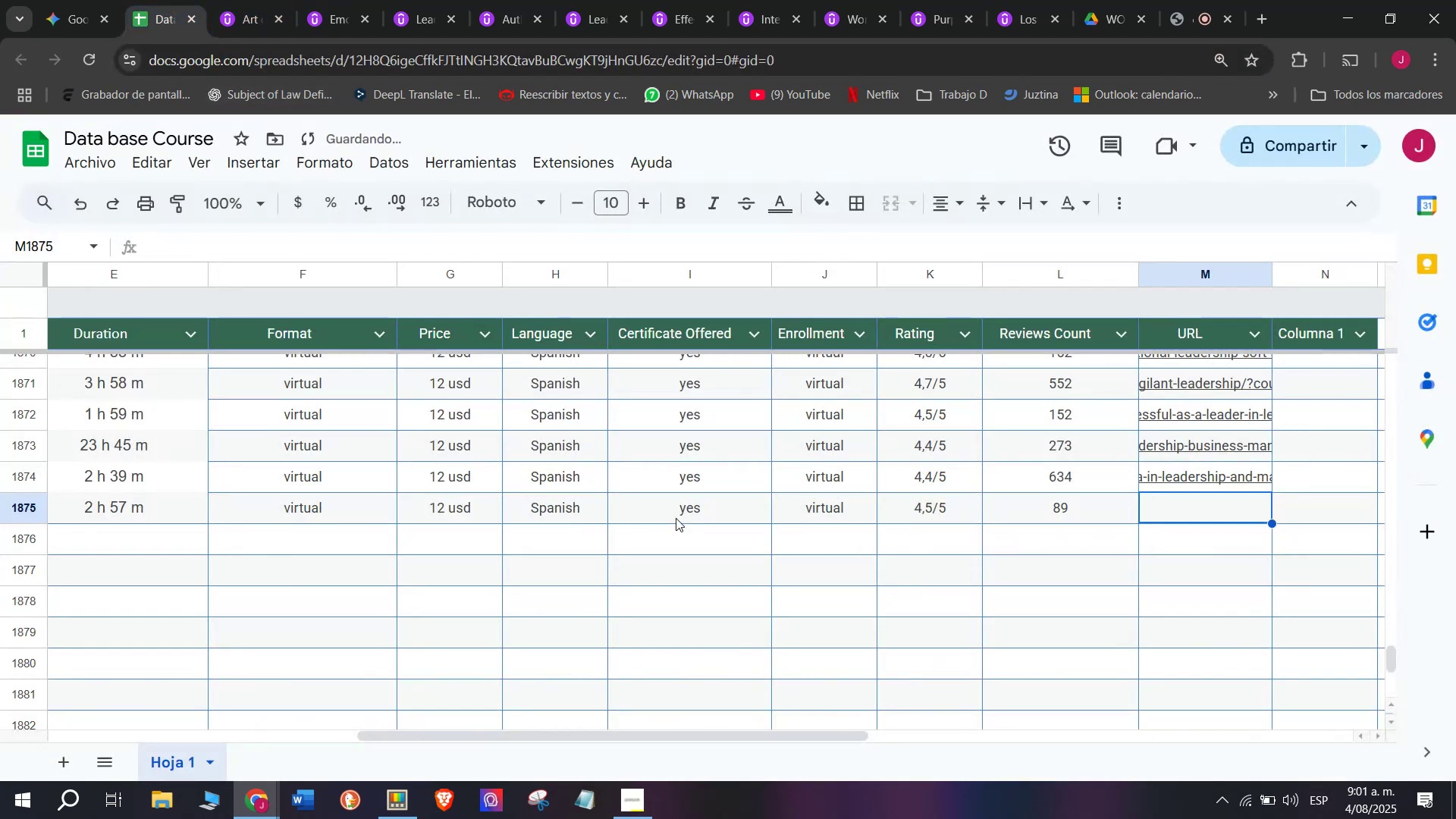 
key(Control+V)
 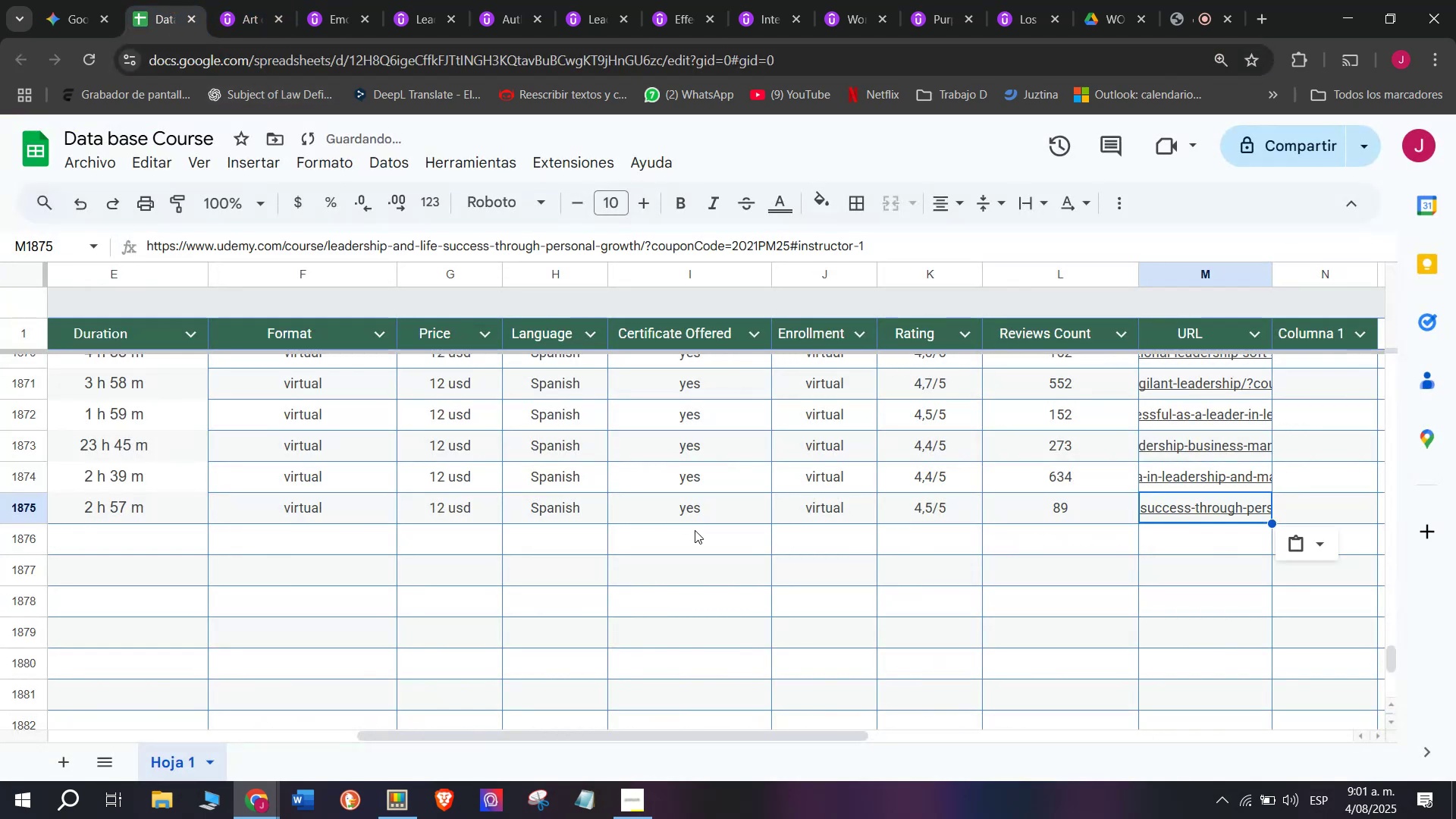 
scroll: coordinate [369, 570], scroll_direction: up, amount: 4.0
 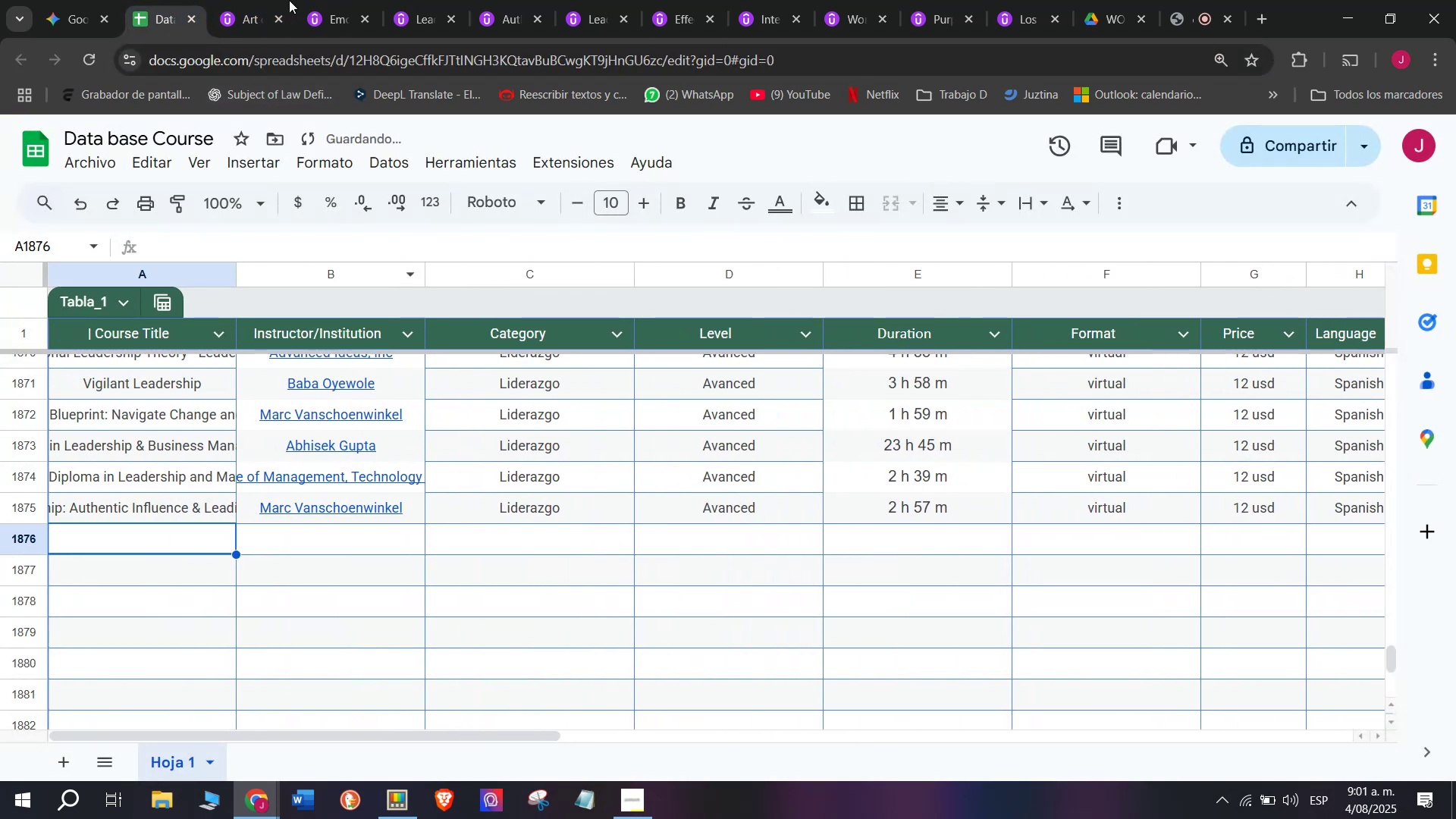 
left_click([247, 0])
 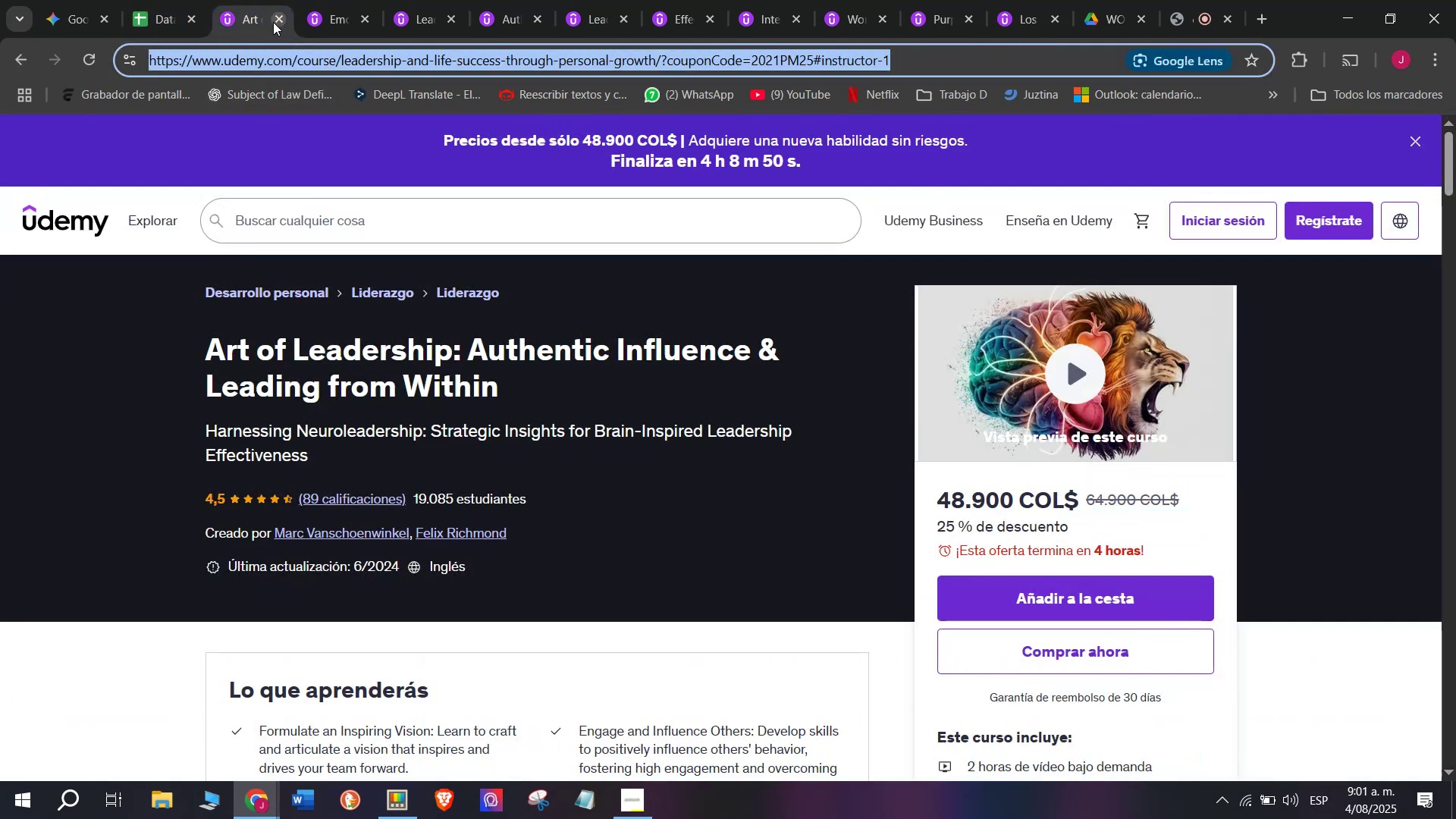 
left_click([273, 22])
 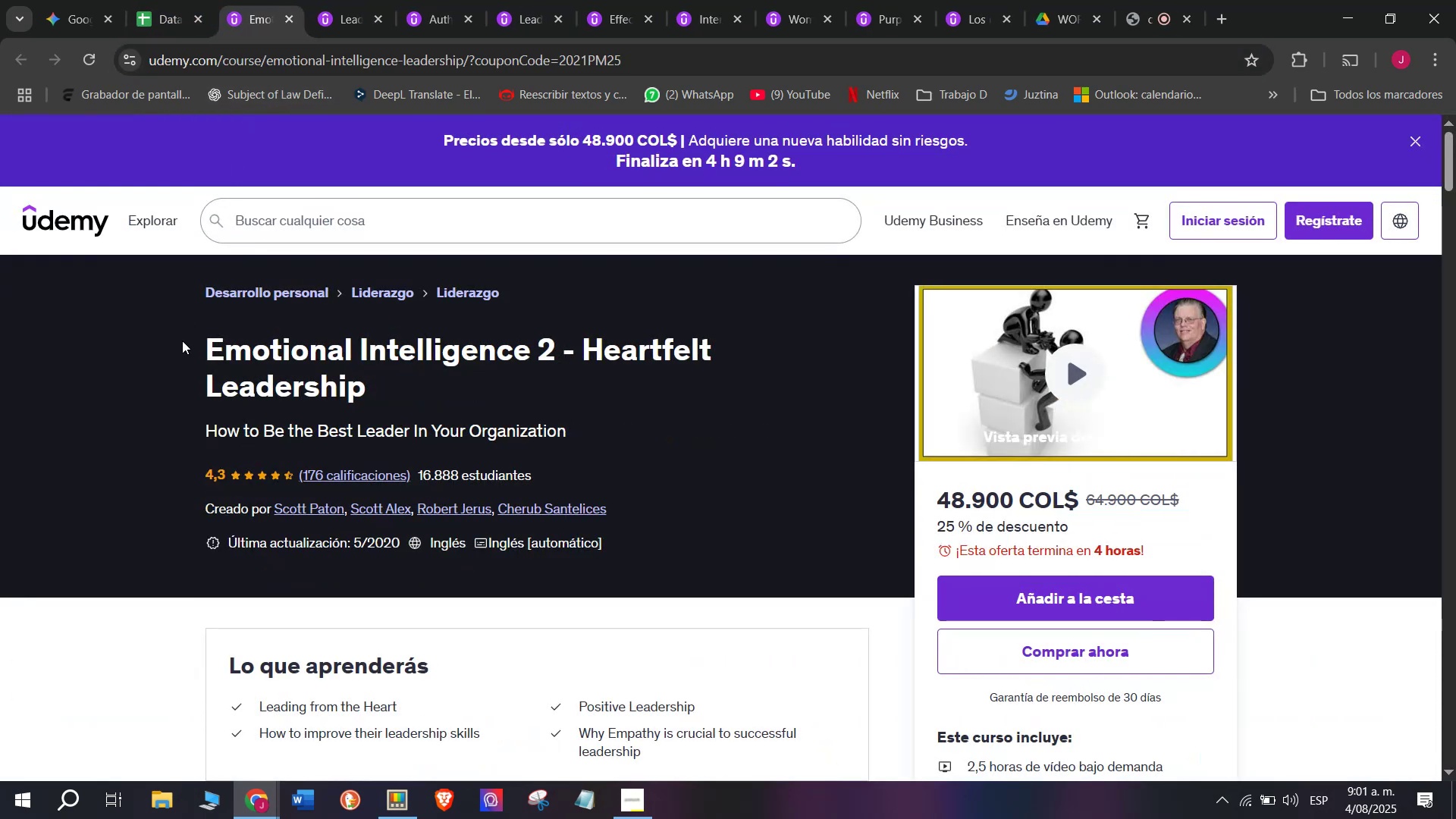 
left_click_drag(start_coordinate=[180, 353], to_coordinate=[377, 386])
 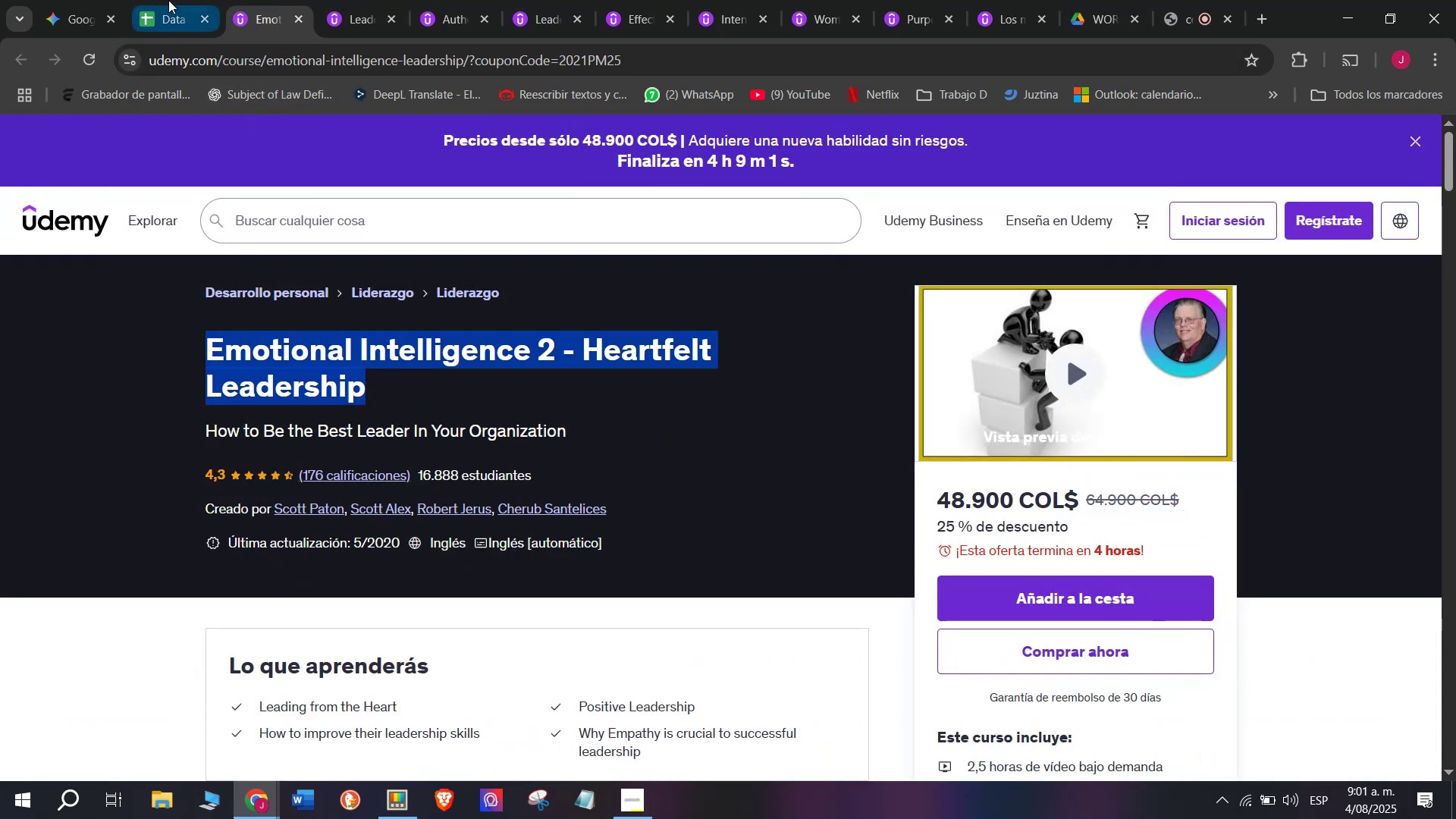 
key(Break)
 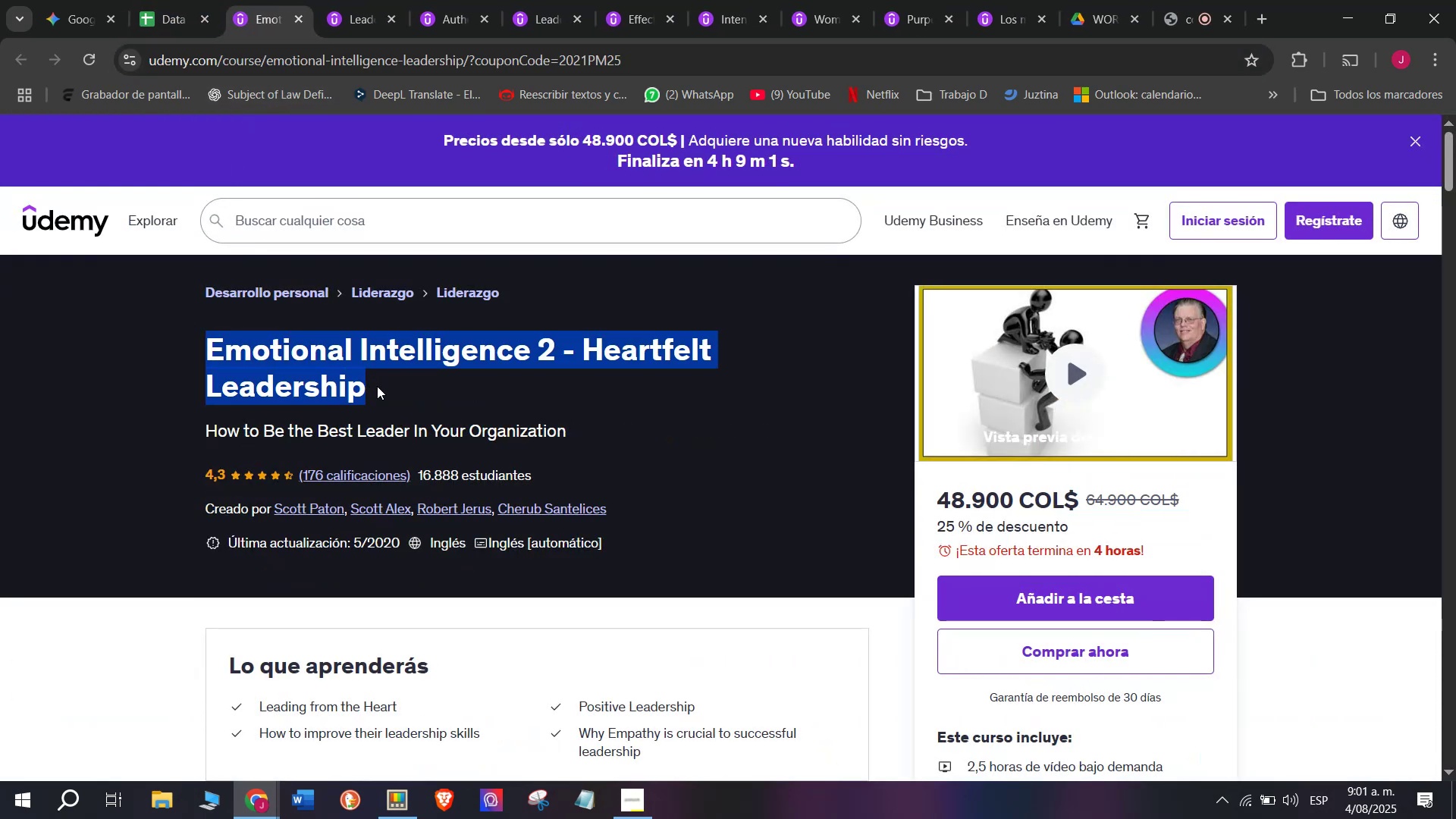 
key(Control+ControlLeft)
 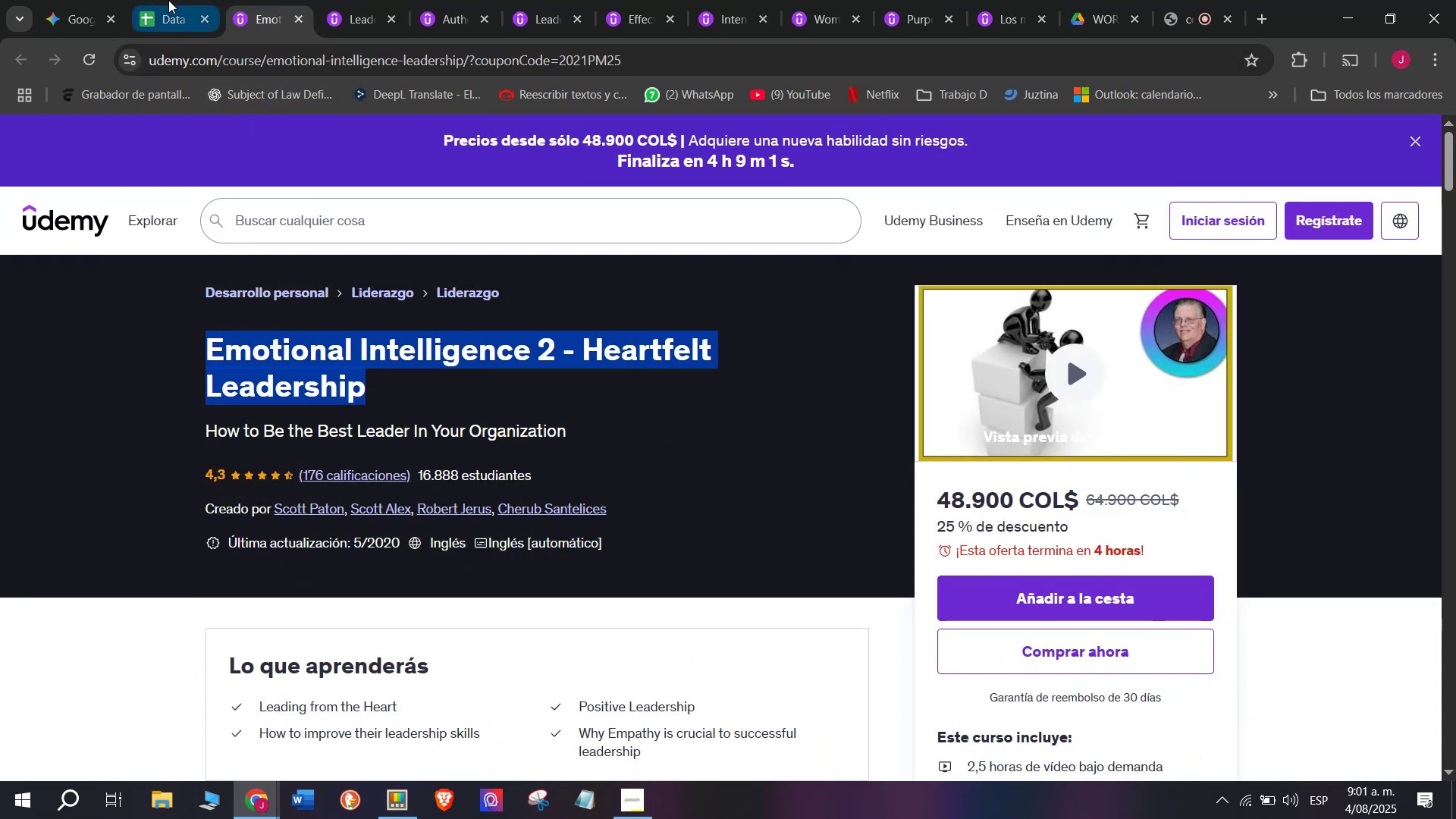 
key(Control+C)
 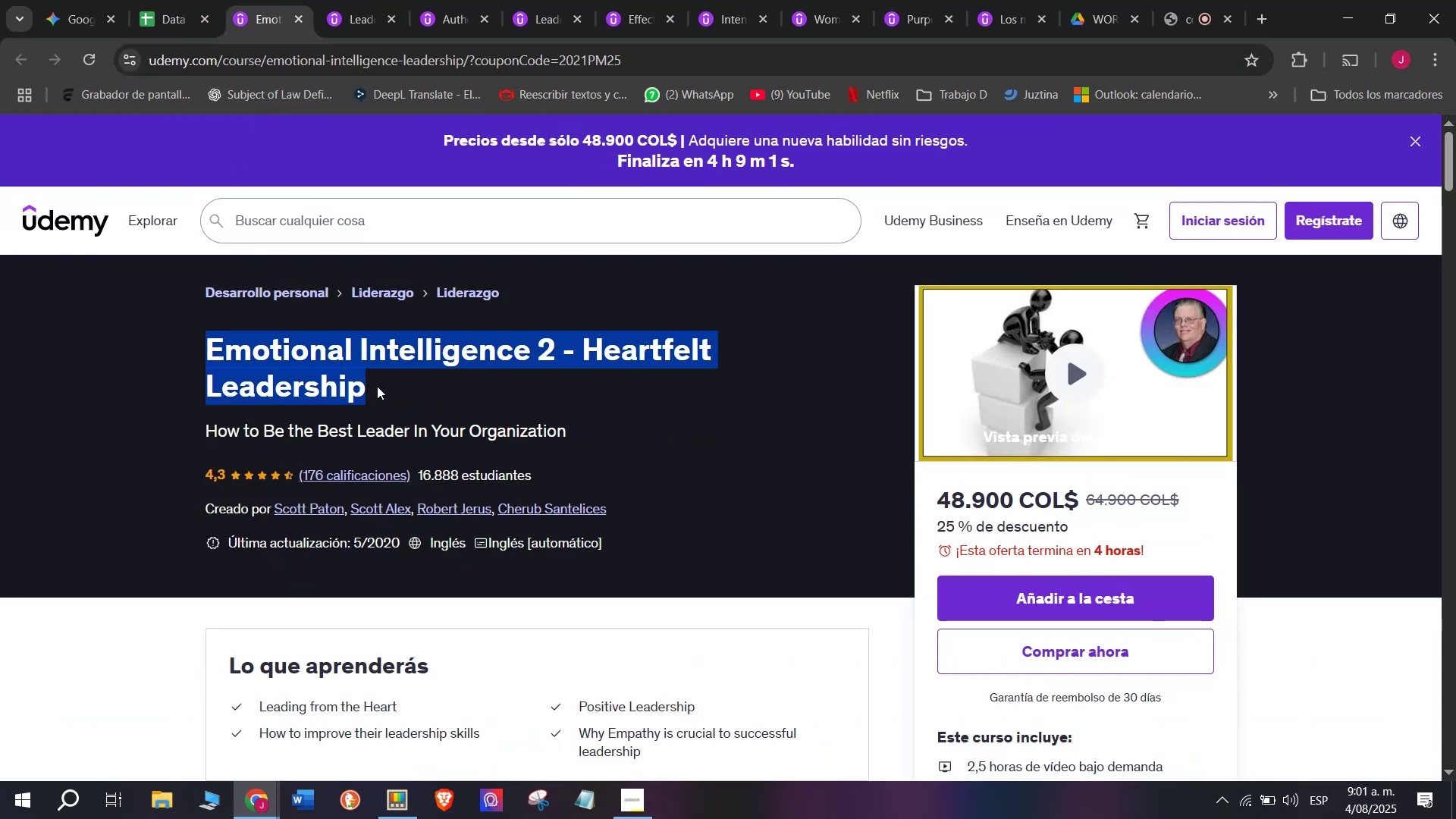 
key(Break)
 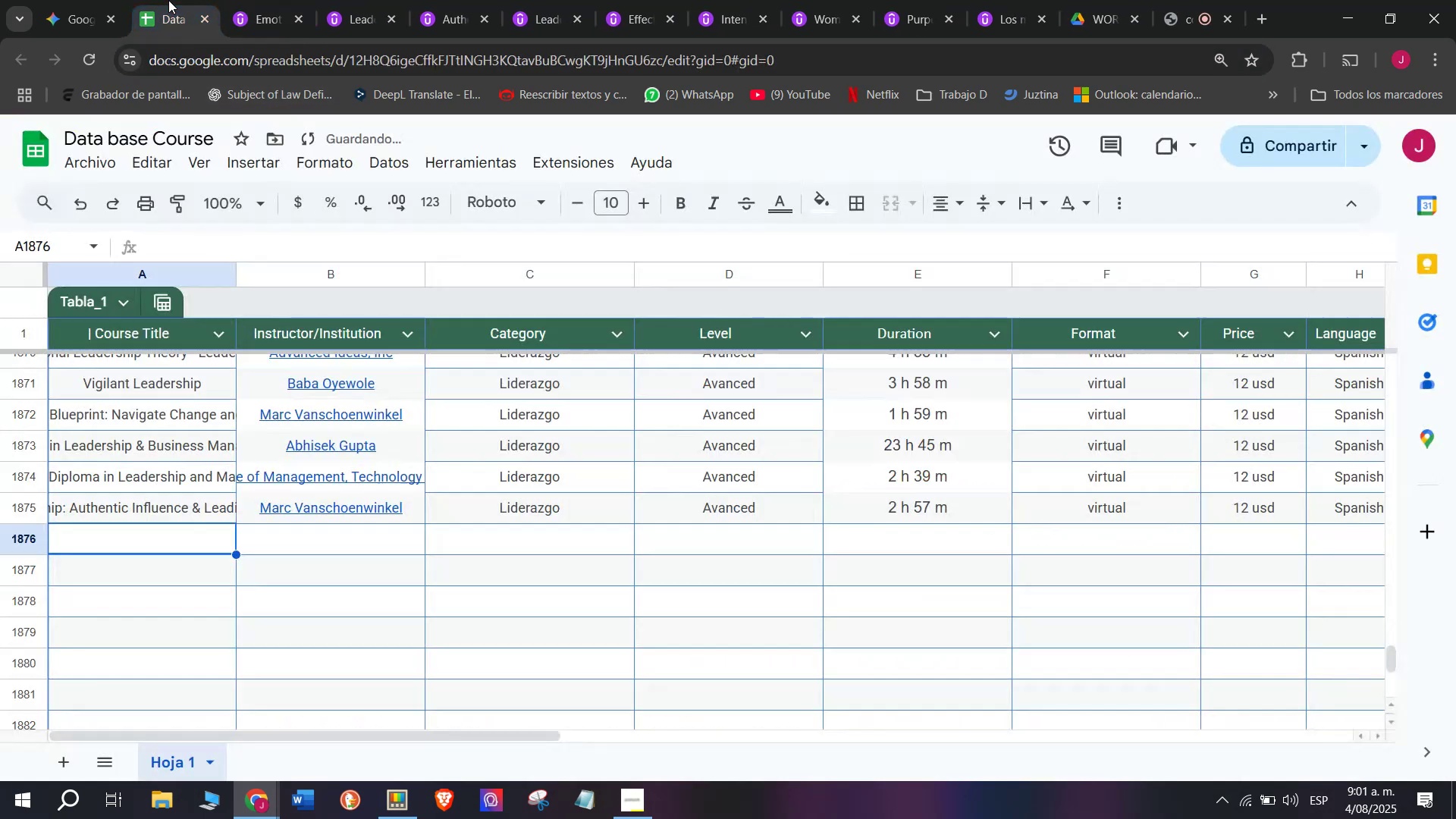 
key(Control+ControlLeft)
 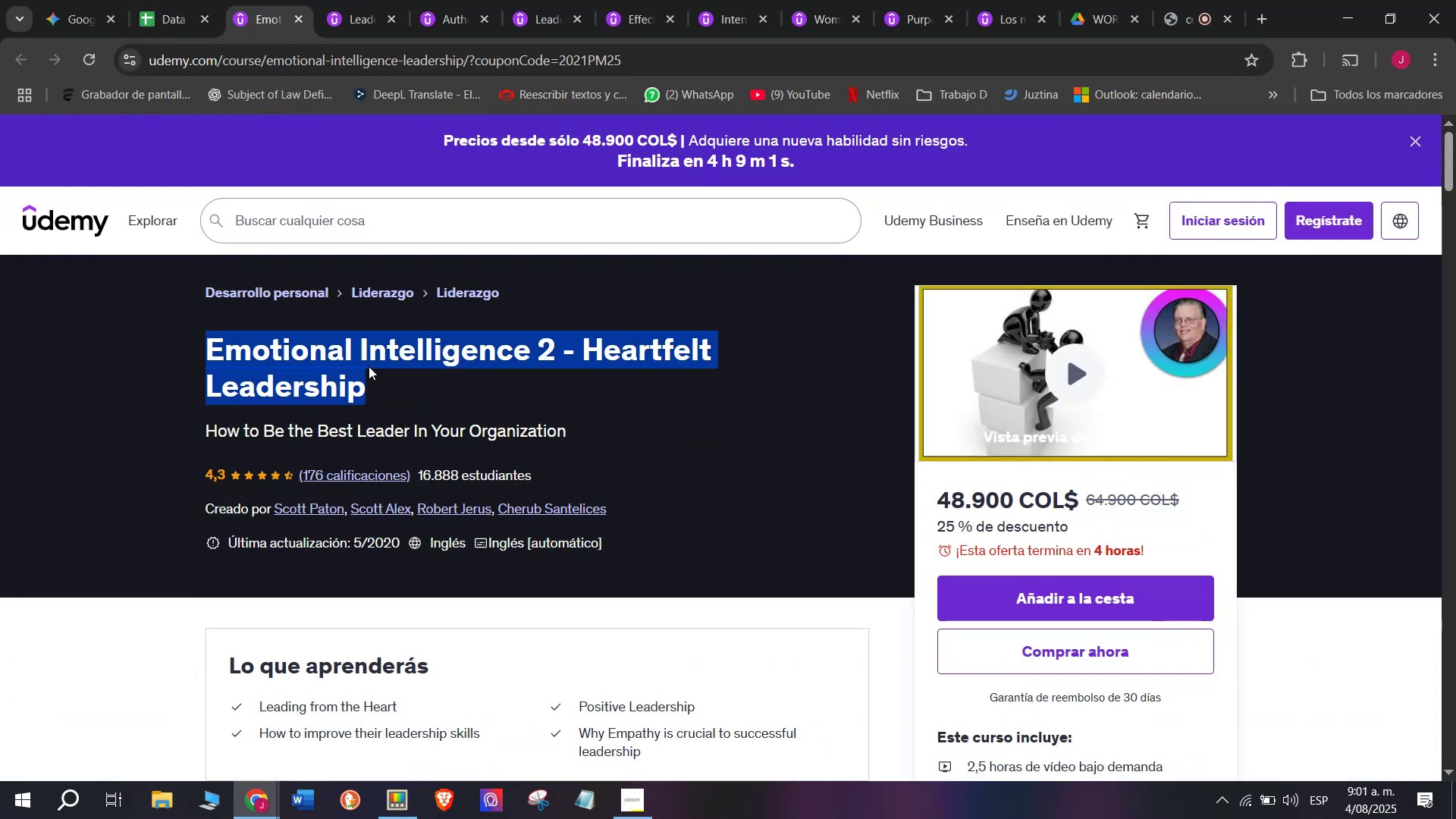 
key(Control+C)
 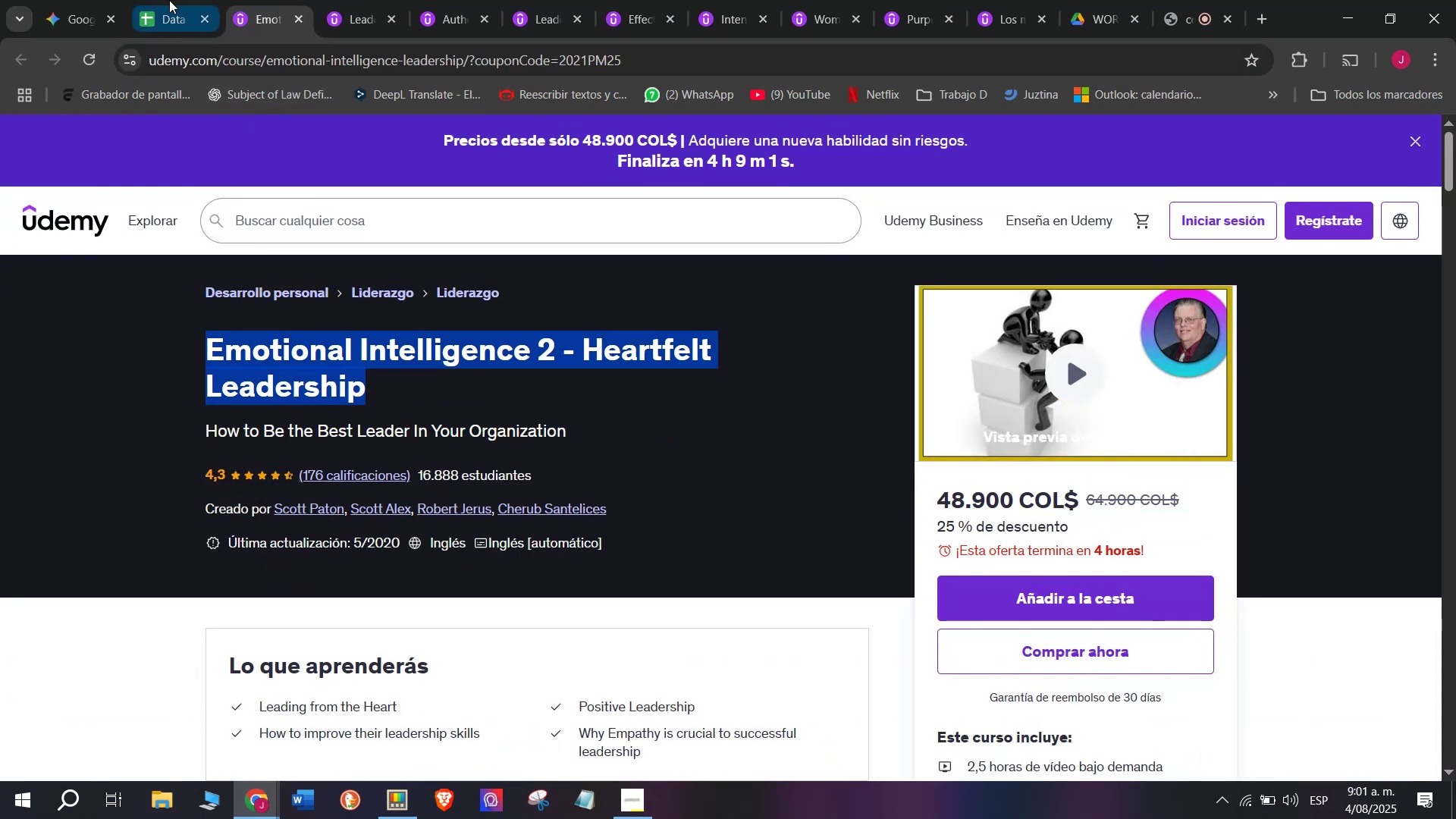 
left_click([168, 0])
 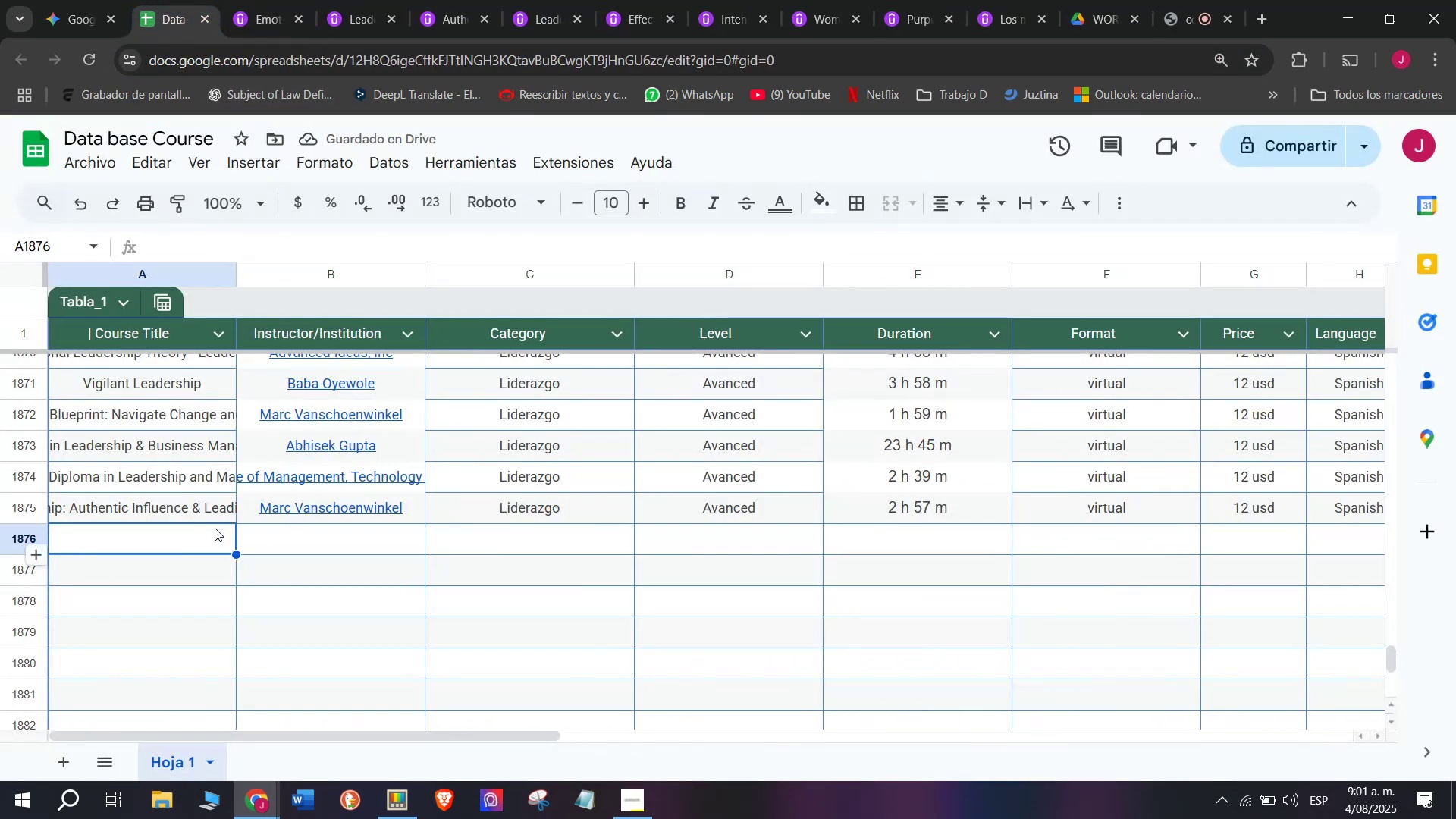 
double_click([215, 528])
 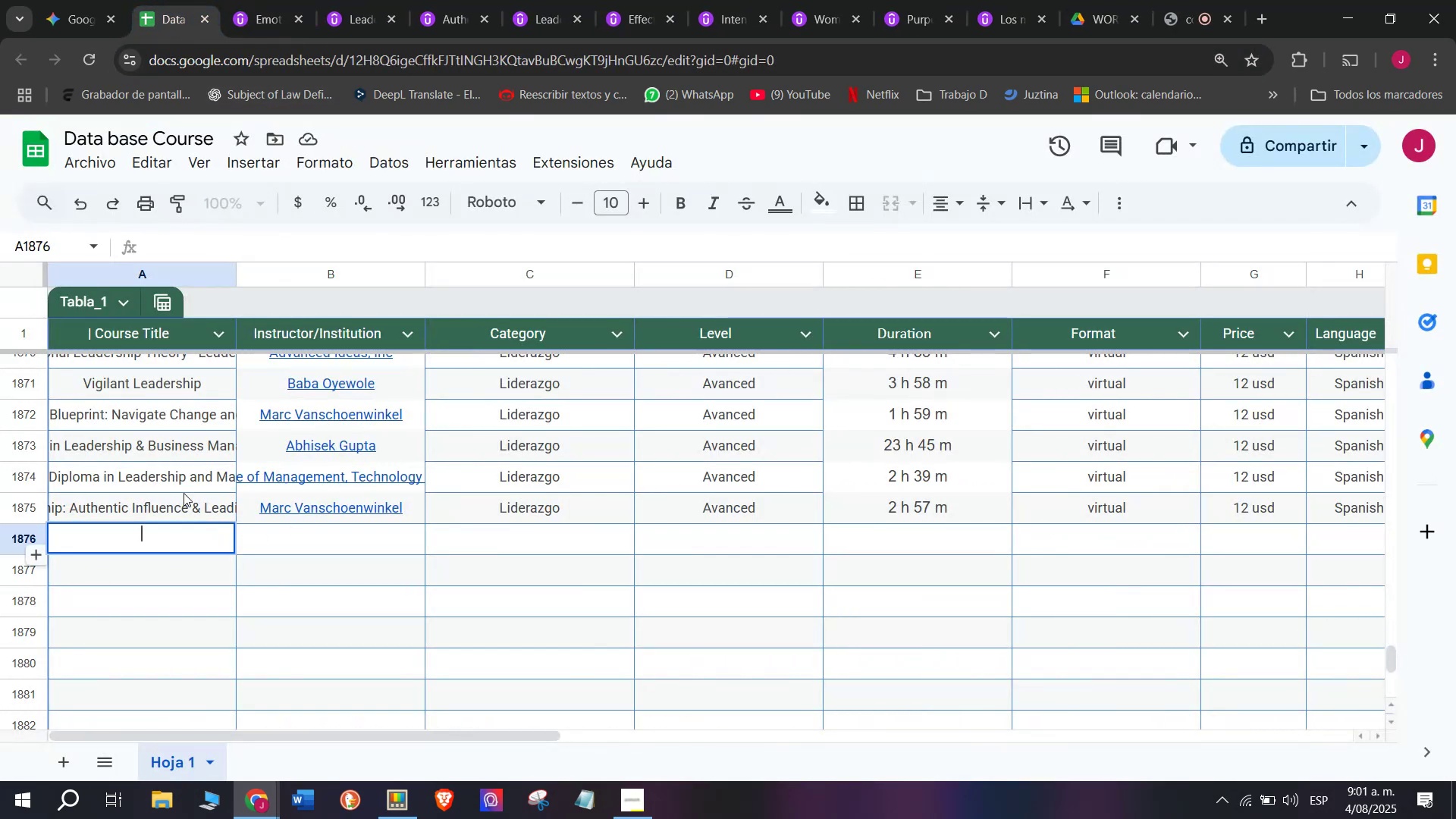 
key(Z)
 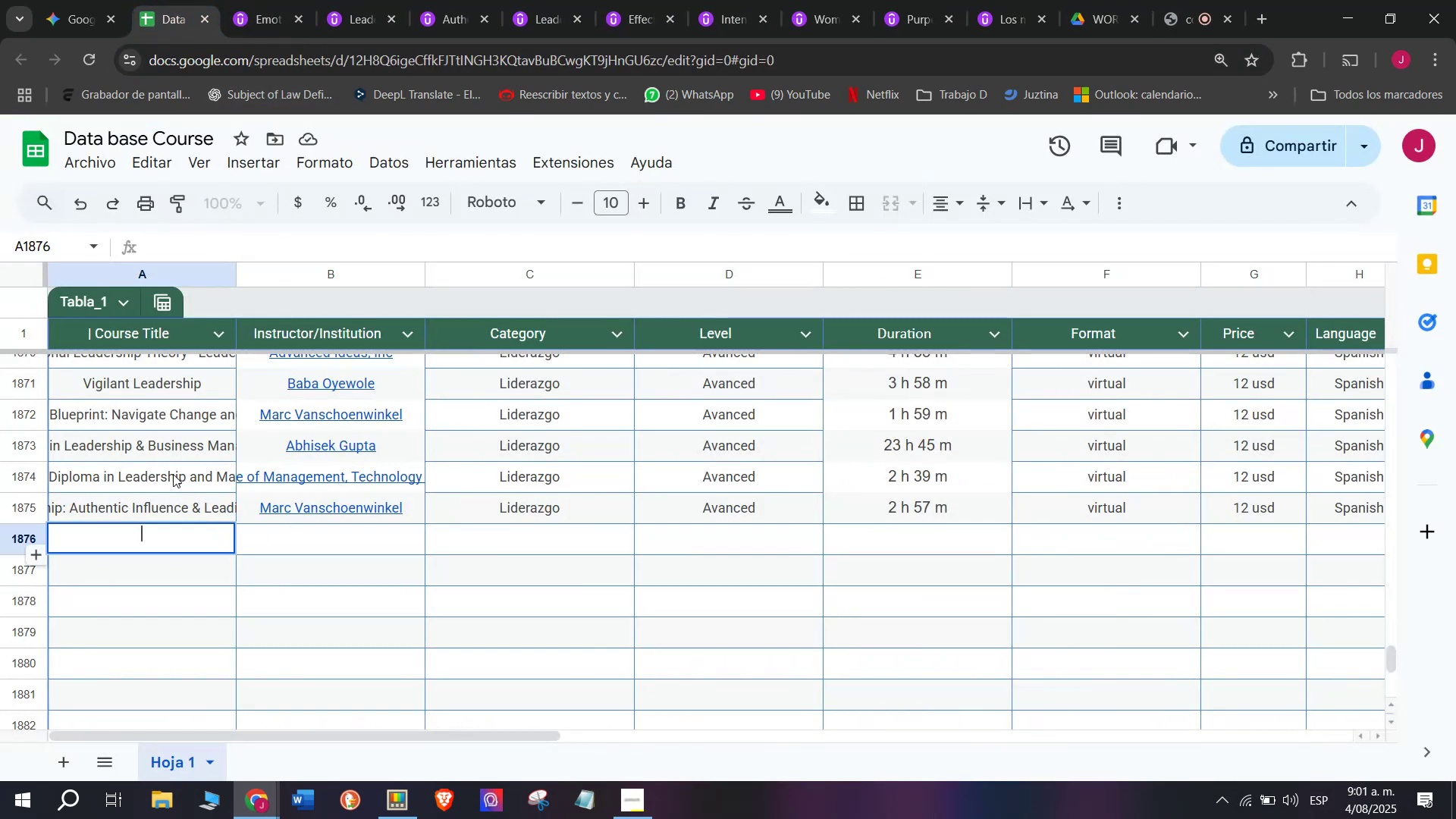 
key(Control+ControlLeft)
 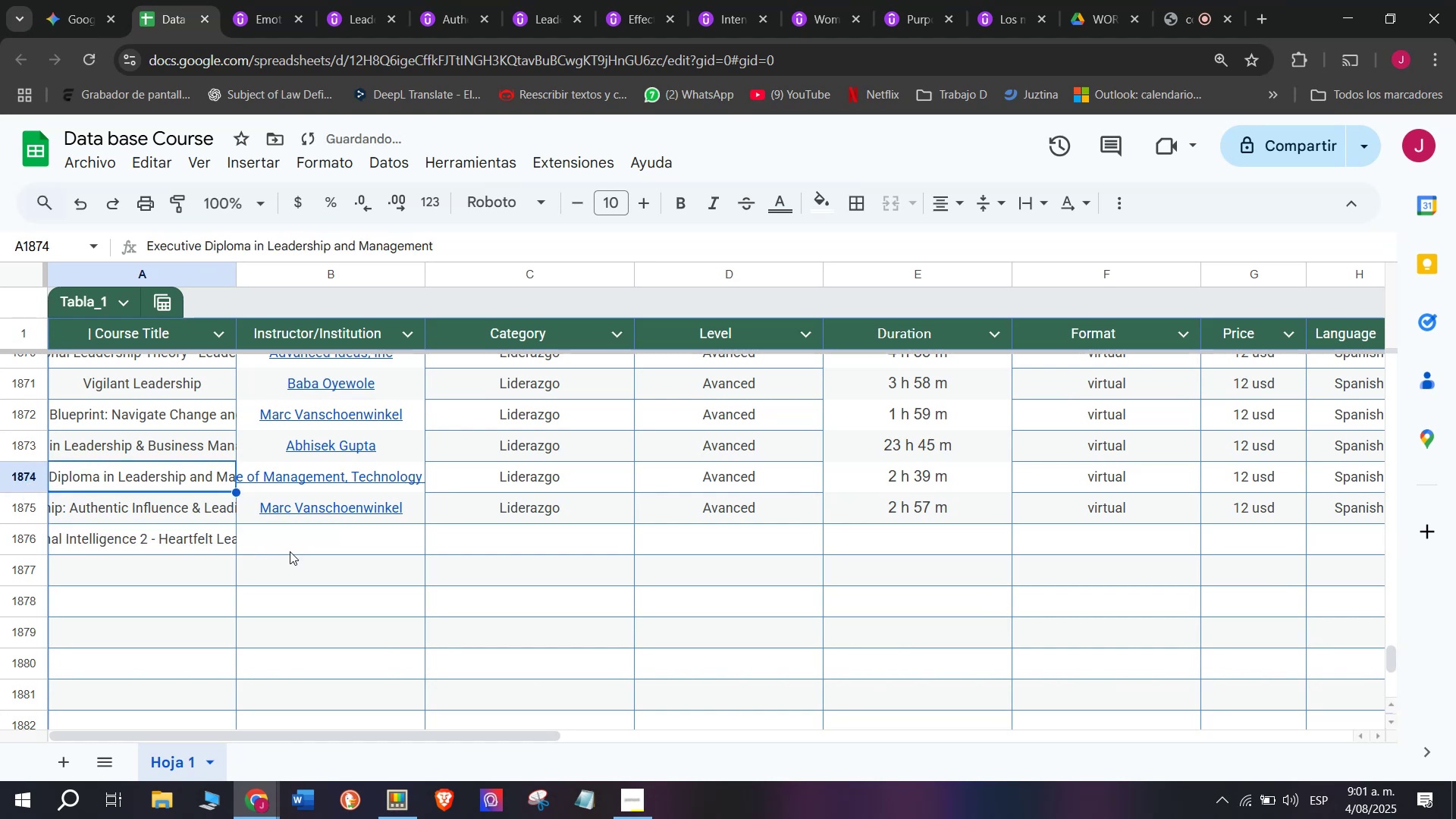 
key(Control+V)
 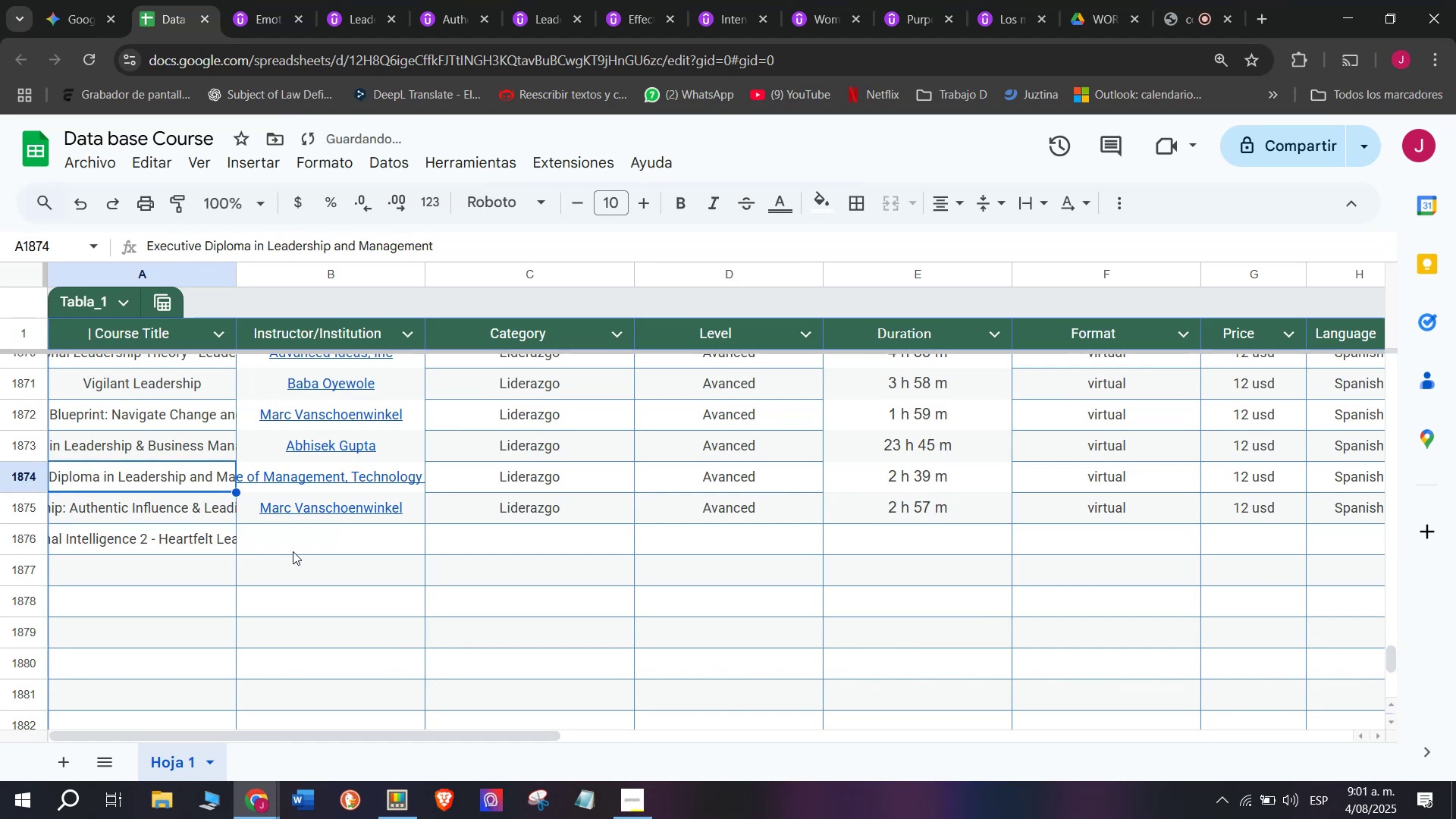 
double_click([294, 551])
 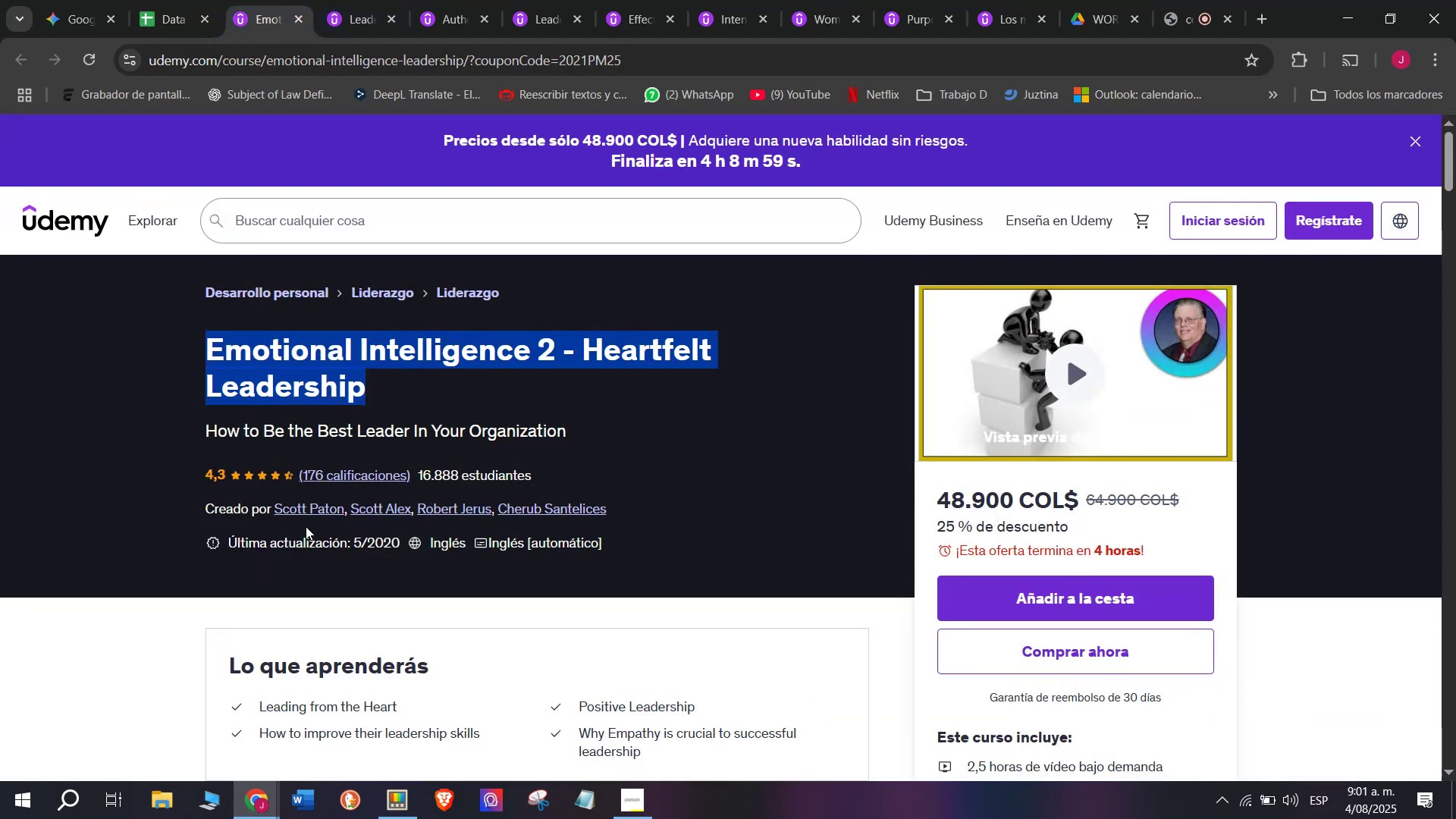 
double_click([306, 512])
 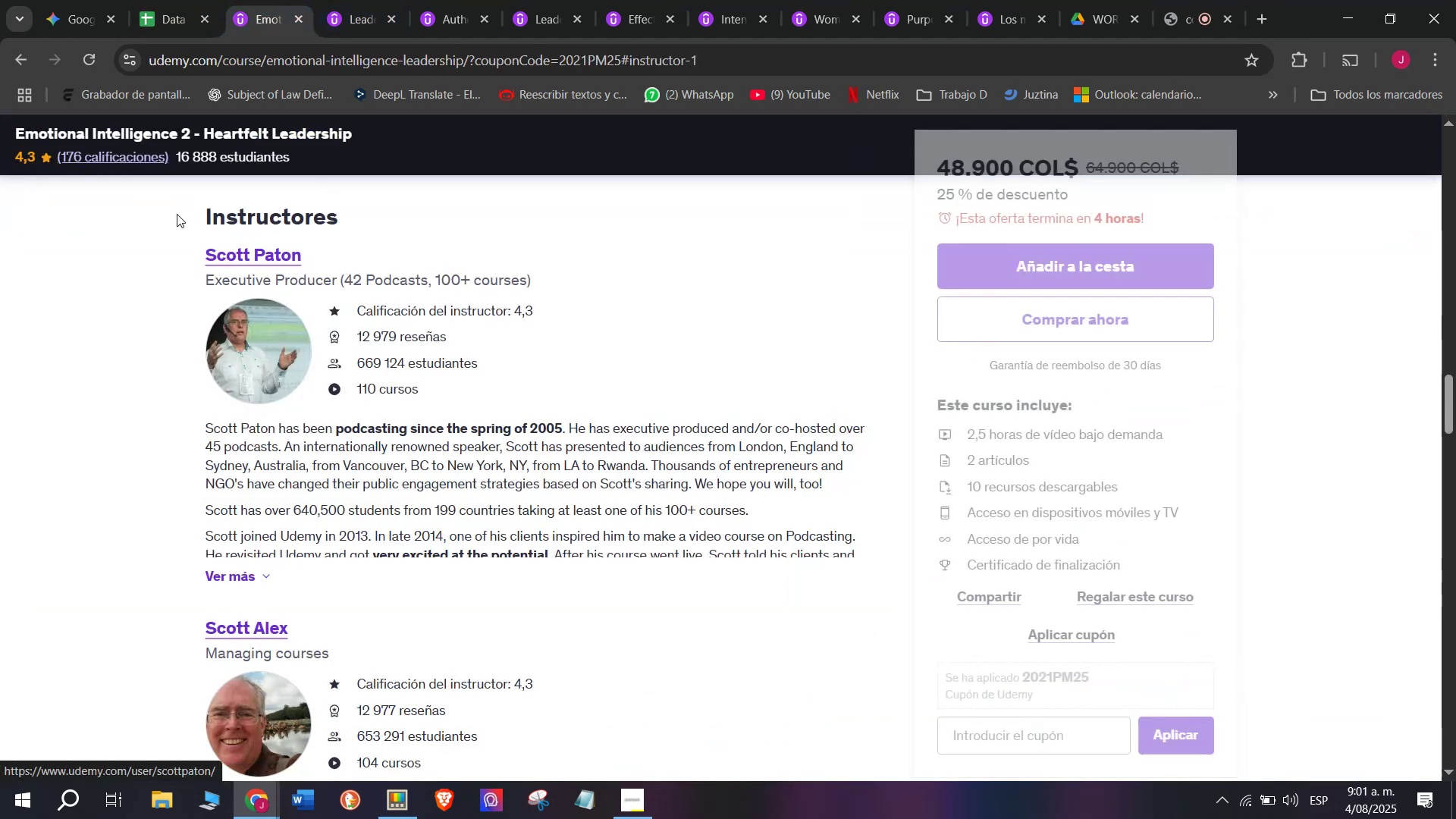 
left_click_drag(start_coordinate=[175, 243], to_coordinate=[372, 252])
 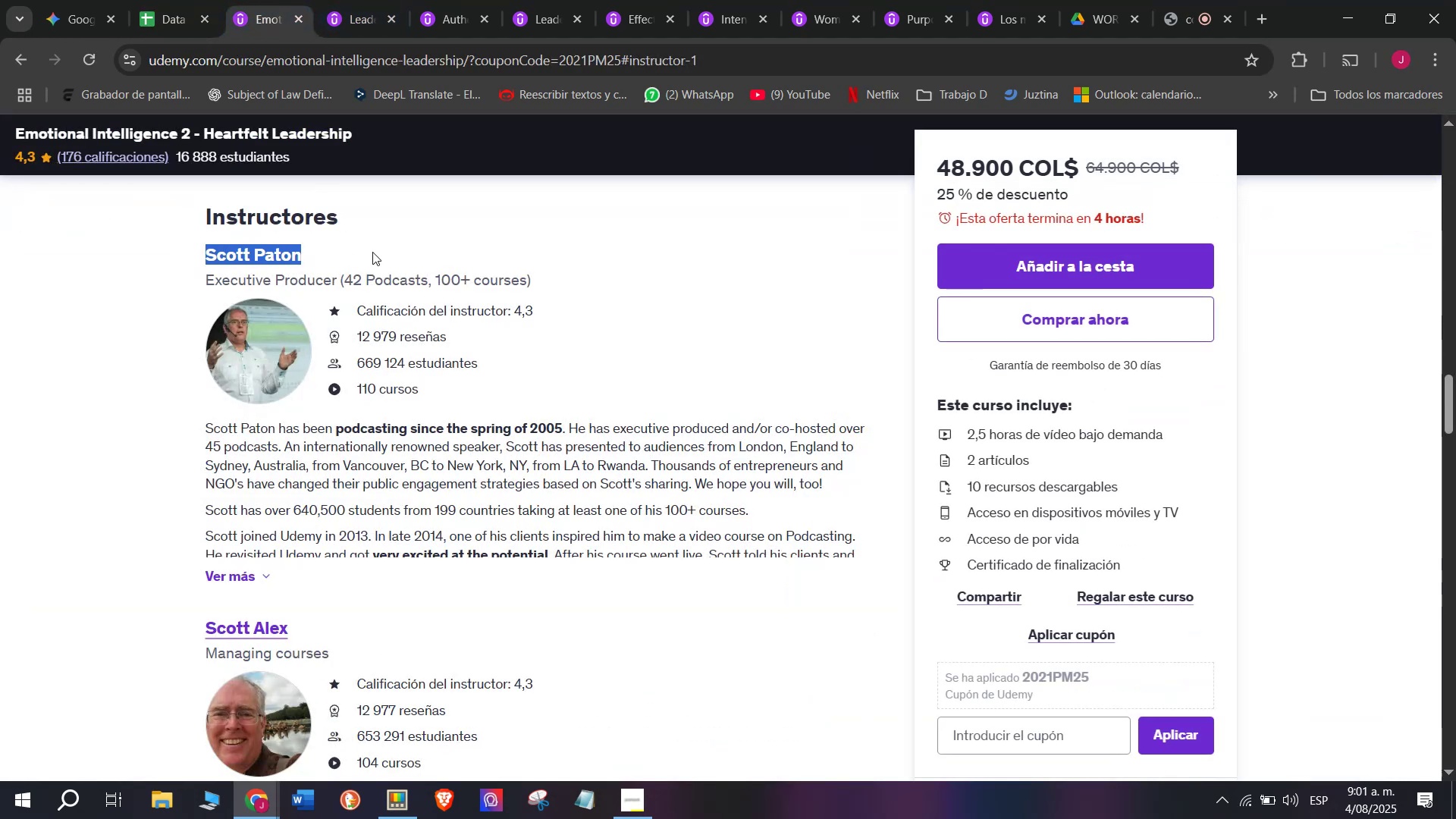 
key(Control+ControlLeft)
 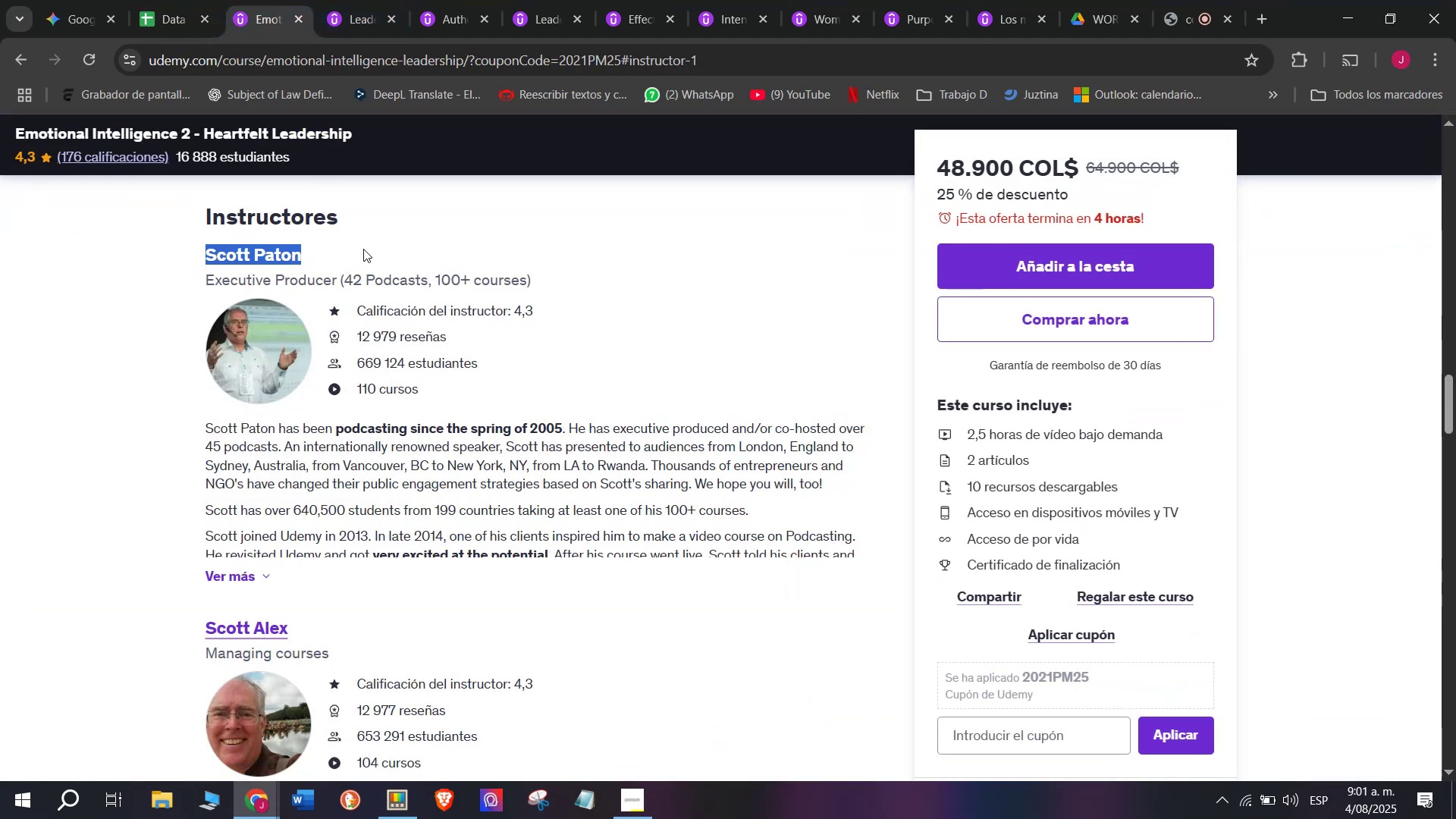 
key(Break)
 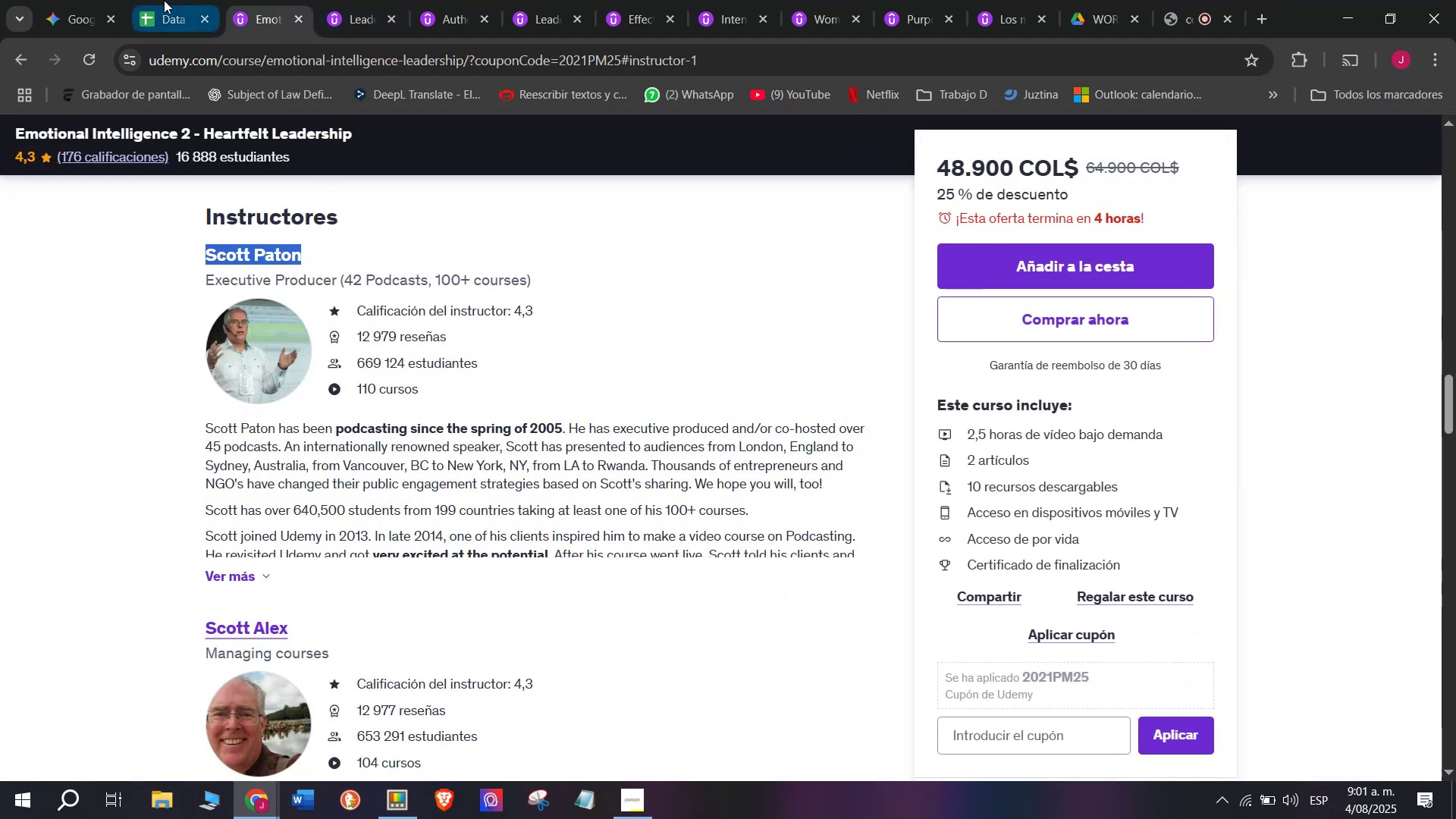 
key(Control+C)
 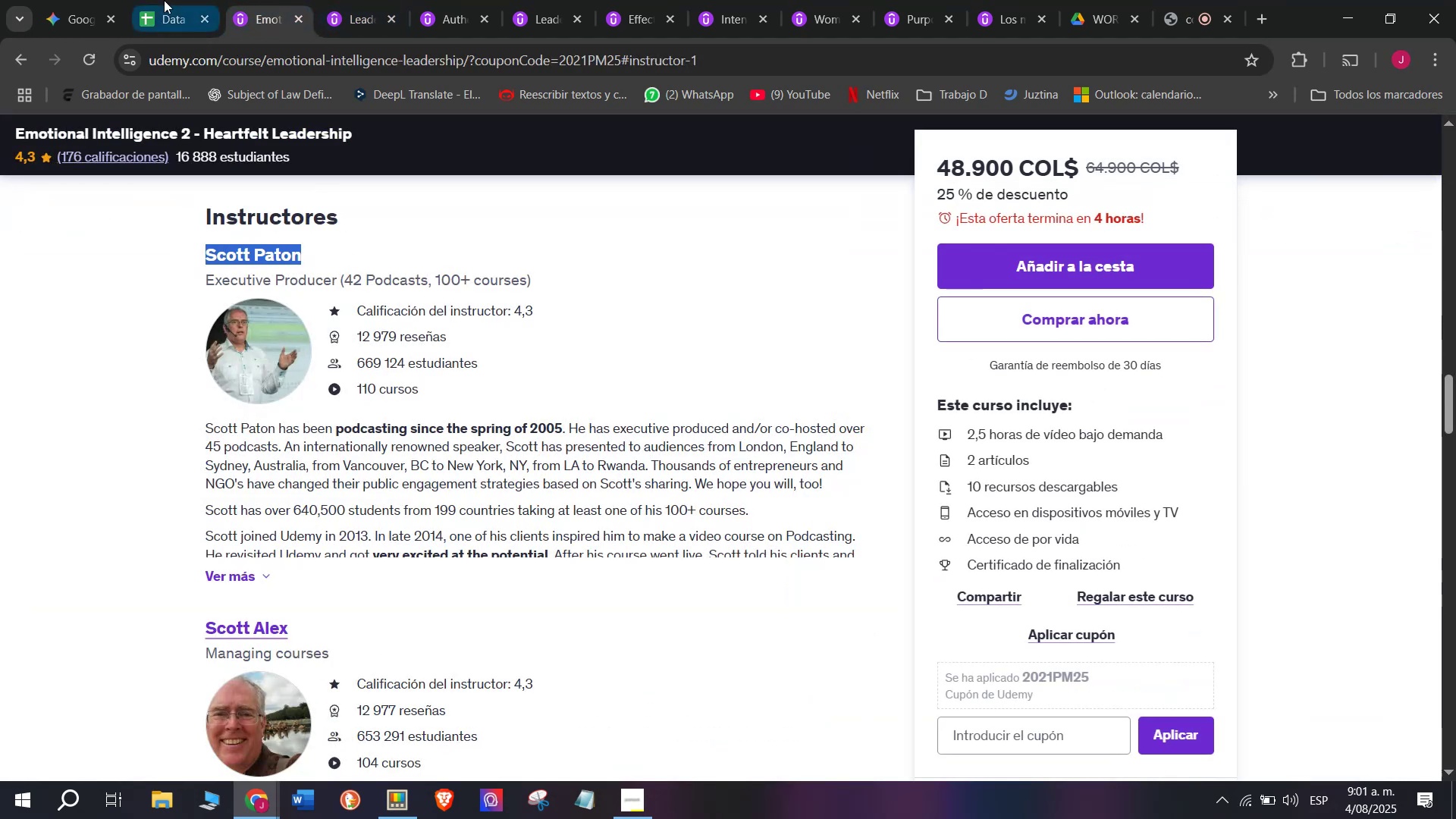 
left_click([164, 0])
 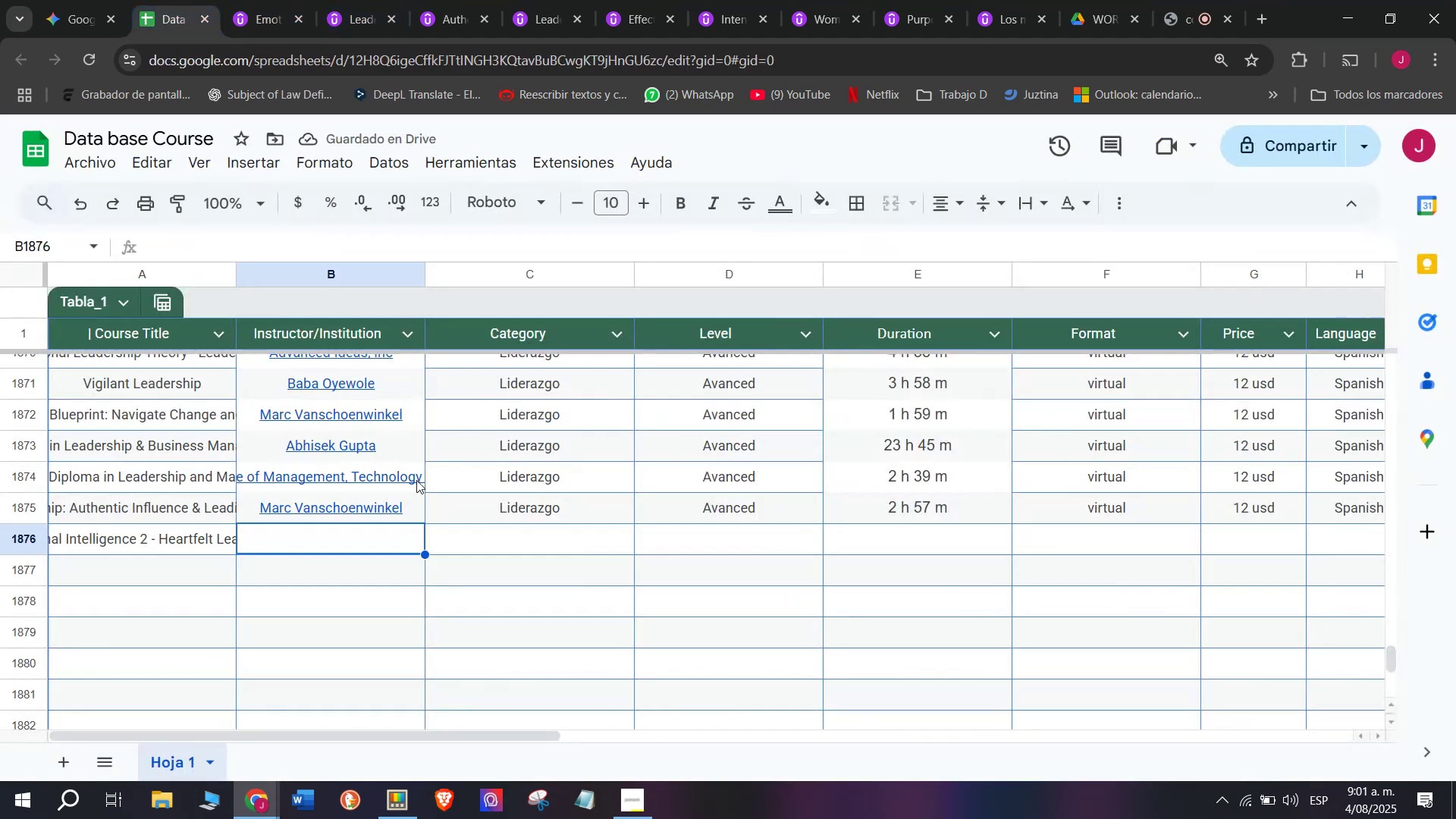 
key(Control+ControlLeft)
 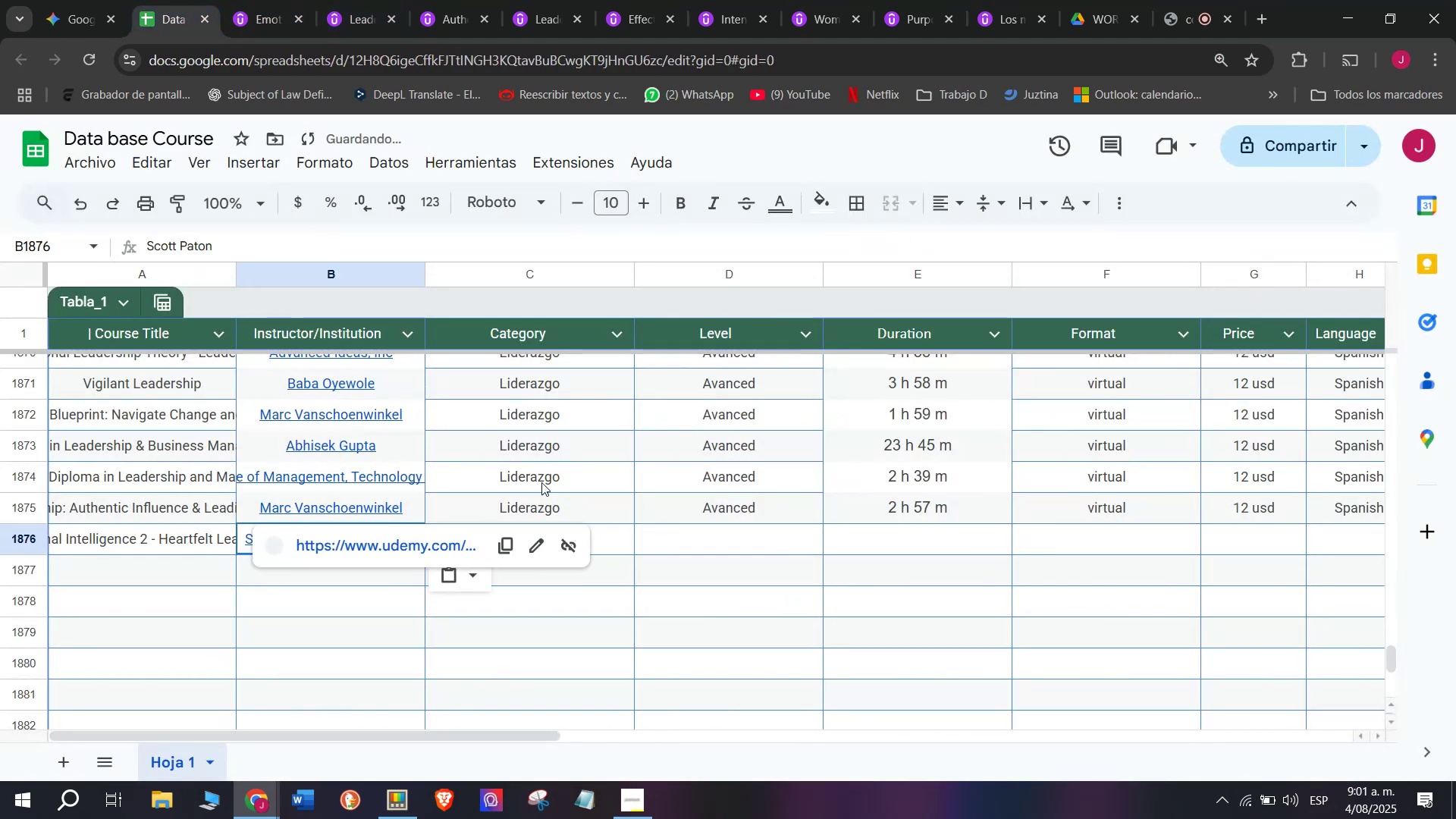 
key(Z)
 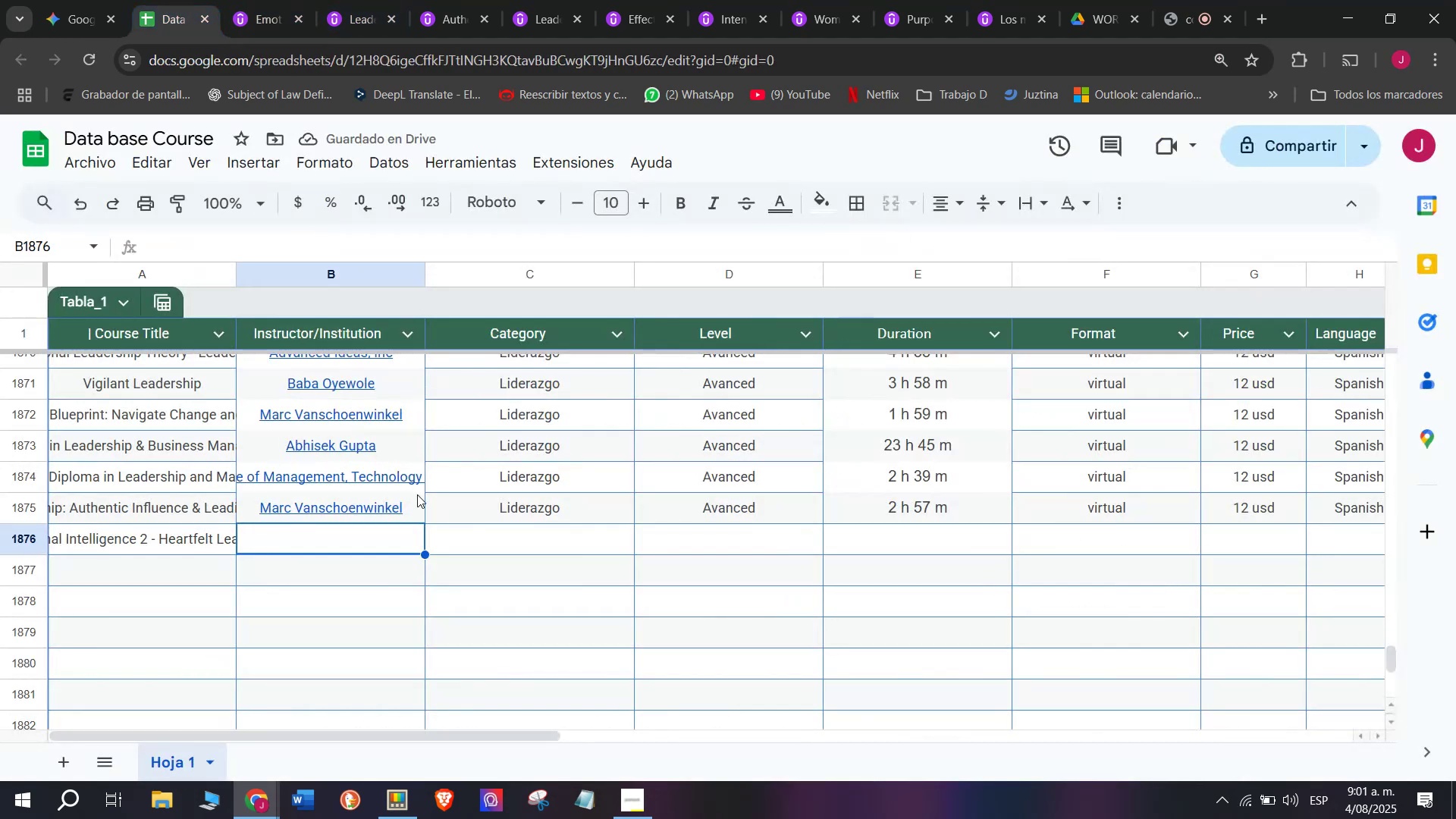 
key(Control+V)
 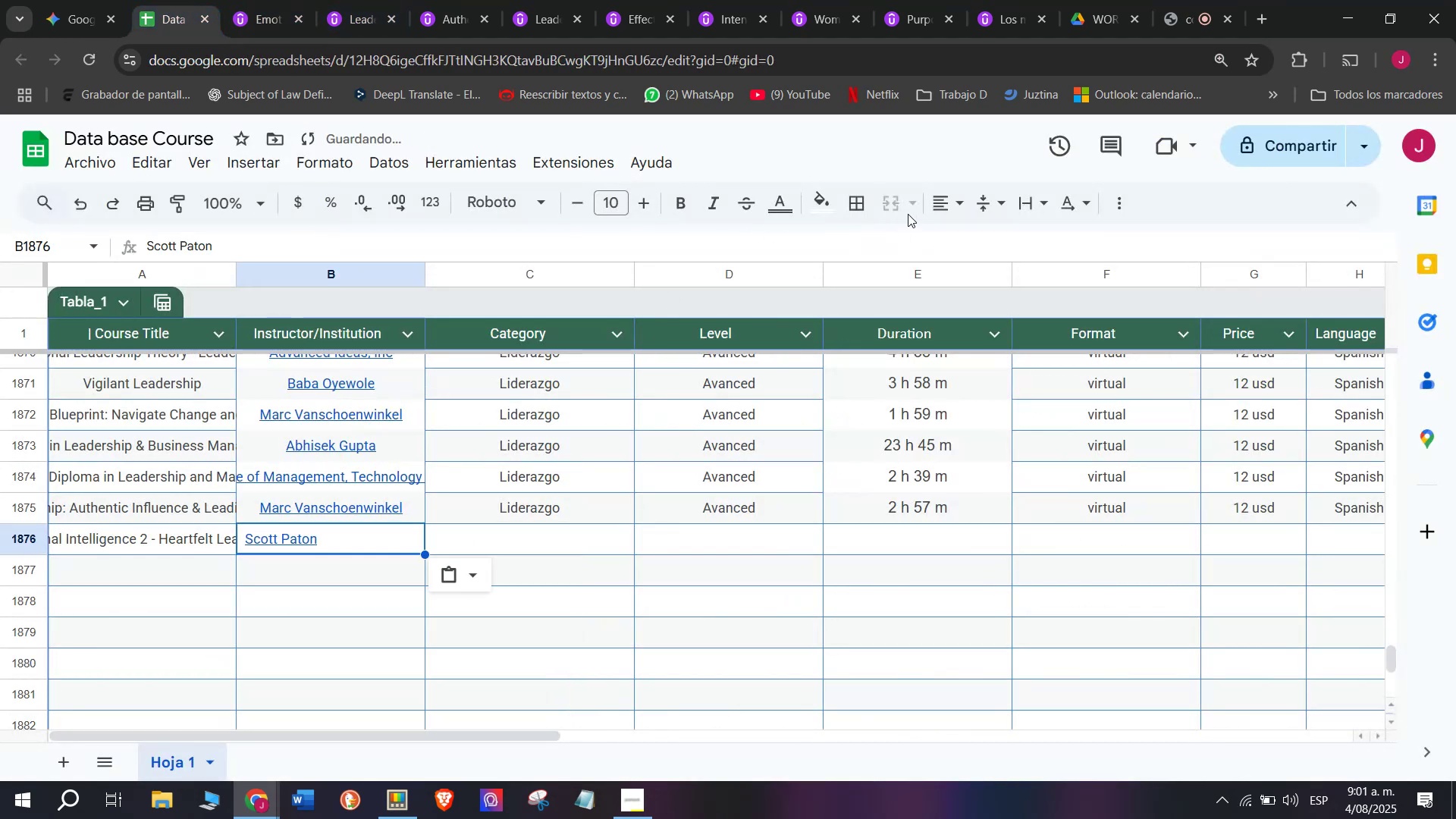 
left_click([943, 214])
 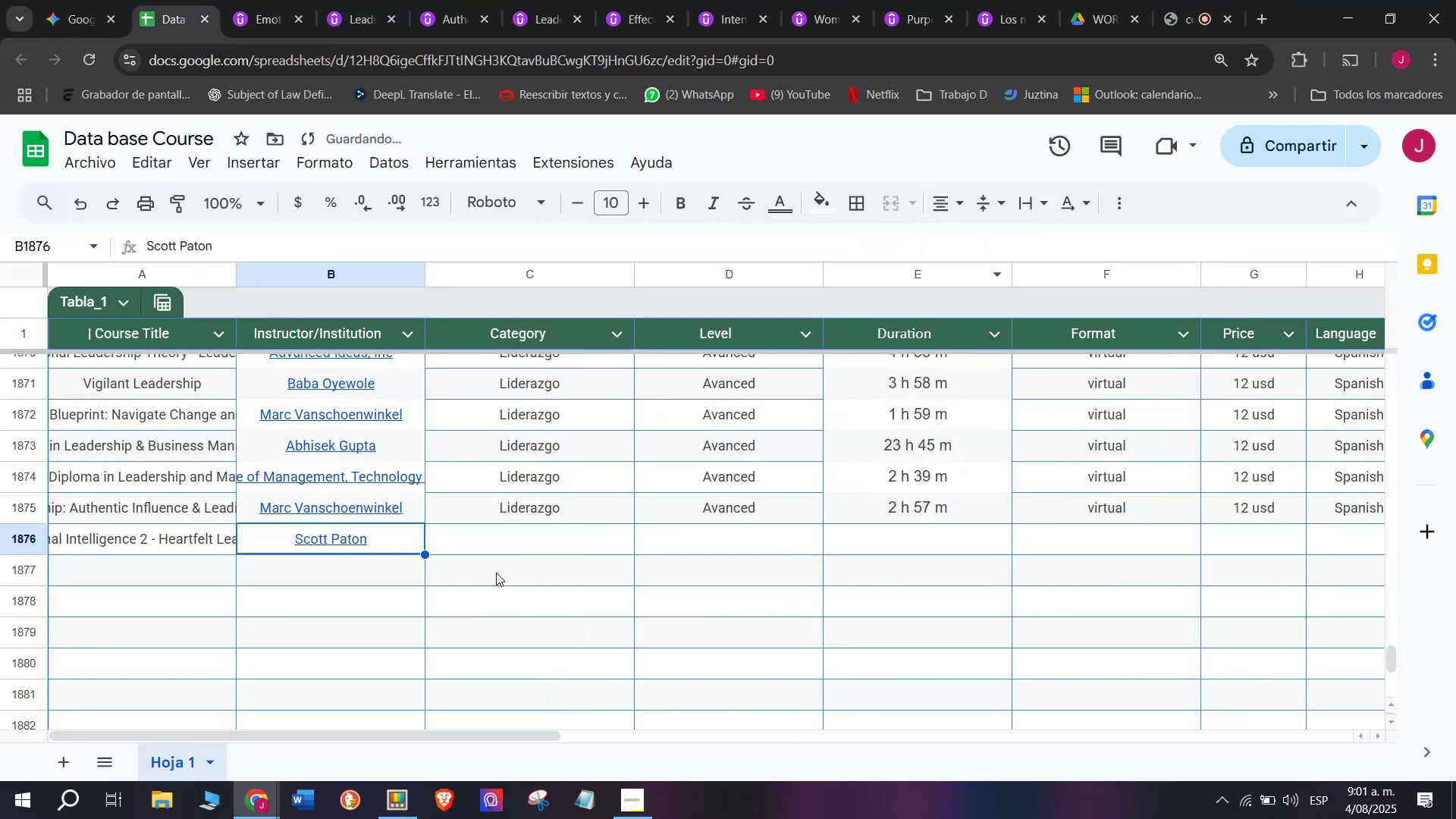 
left_click([545, 504])
 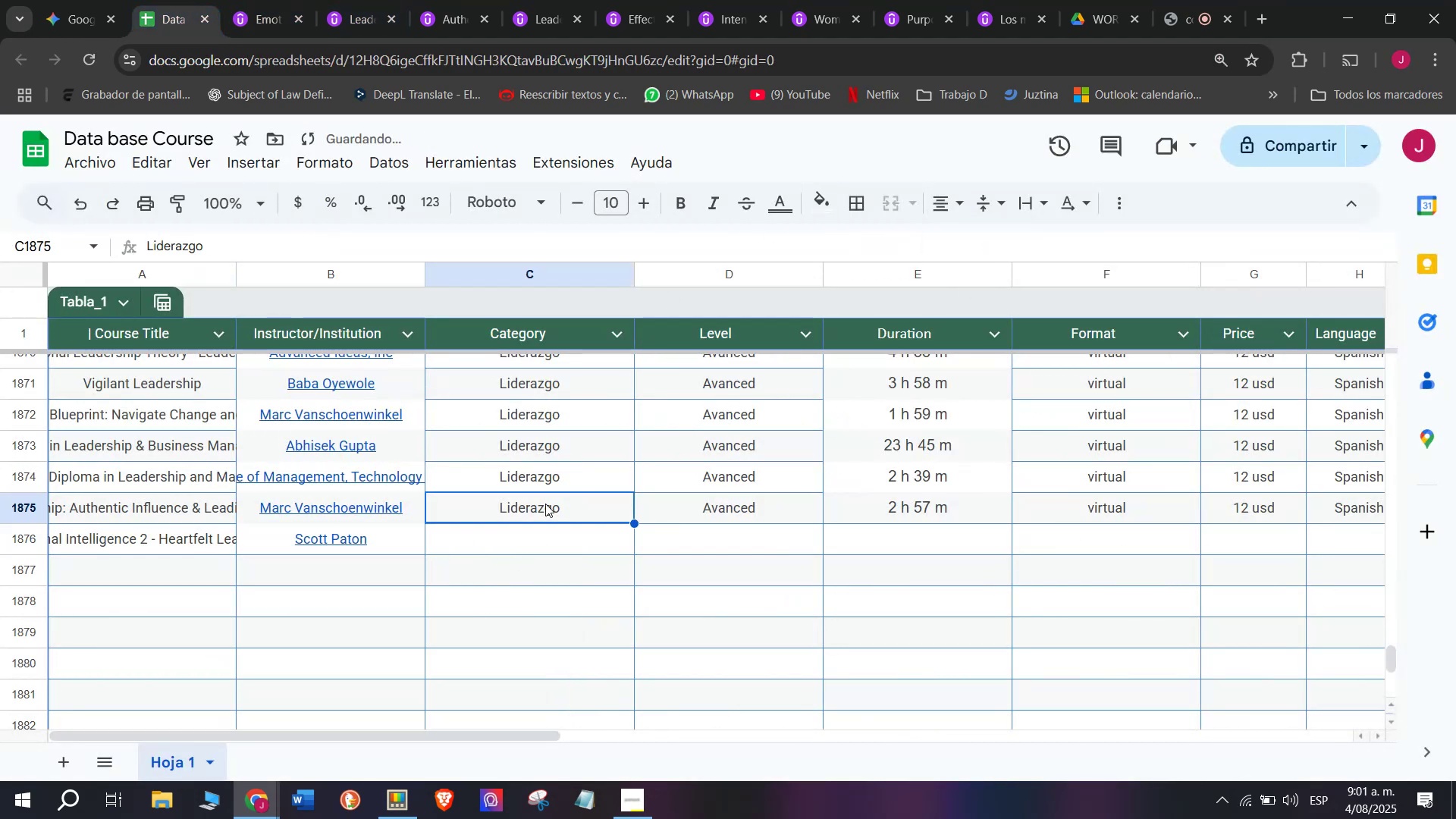 
key(Control+ControlLeft)
 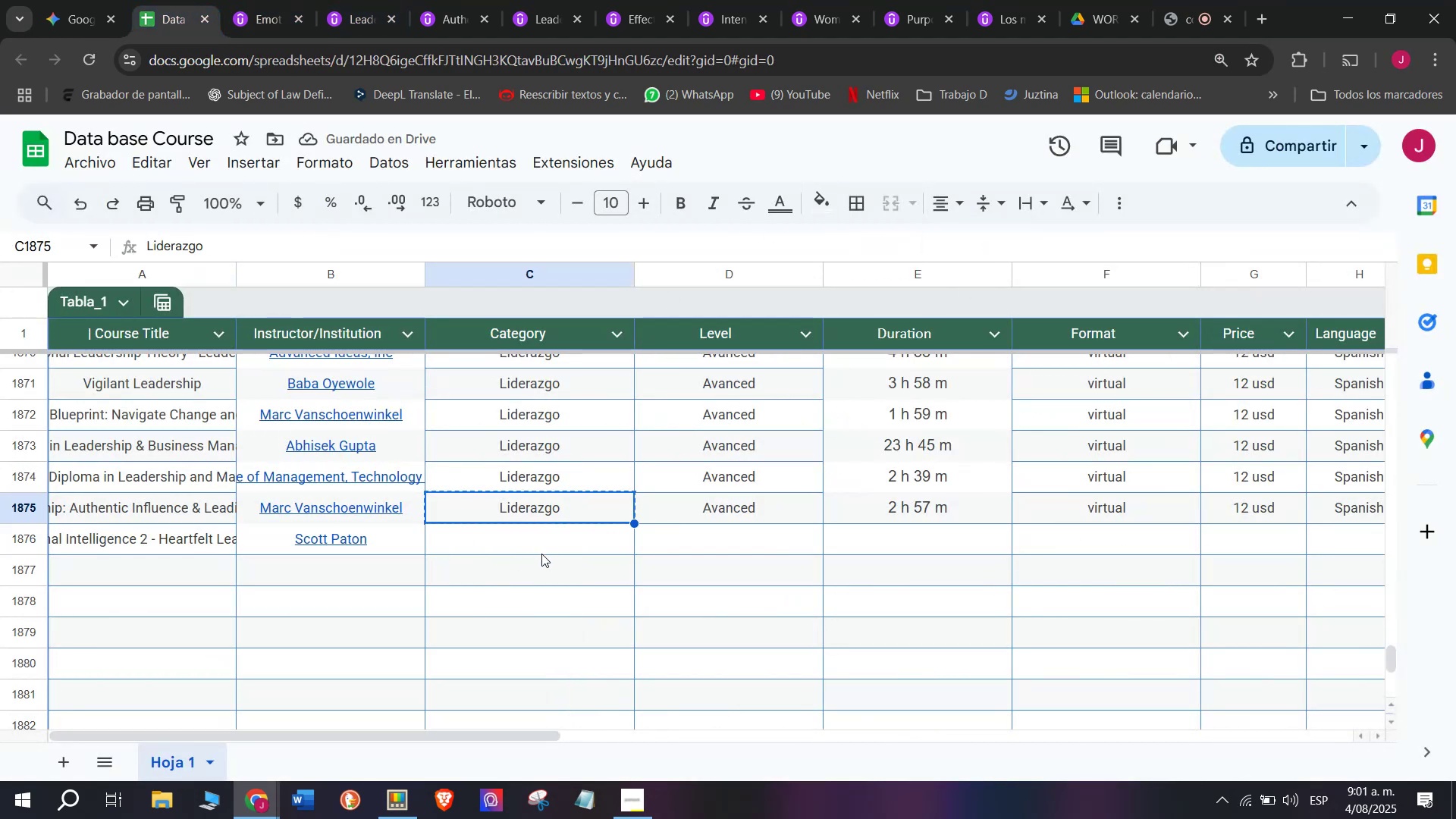 
key(Break)
 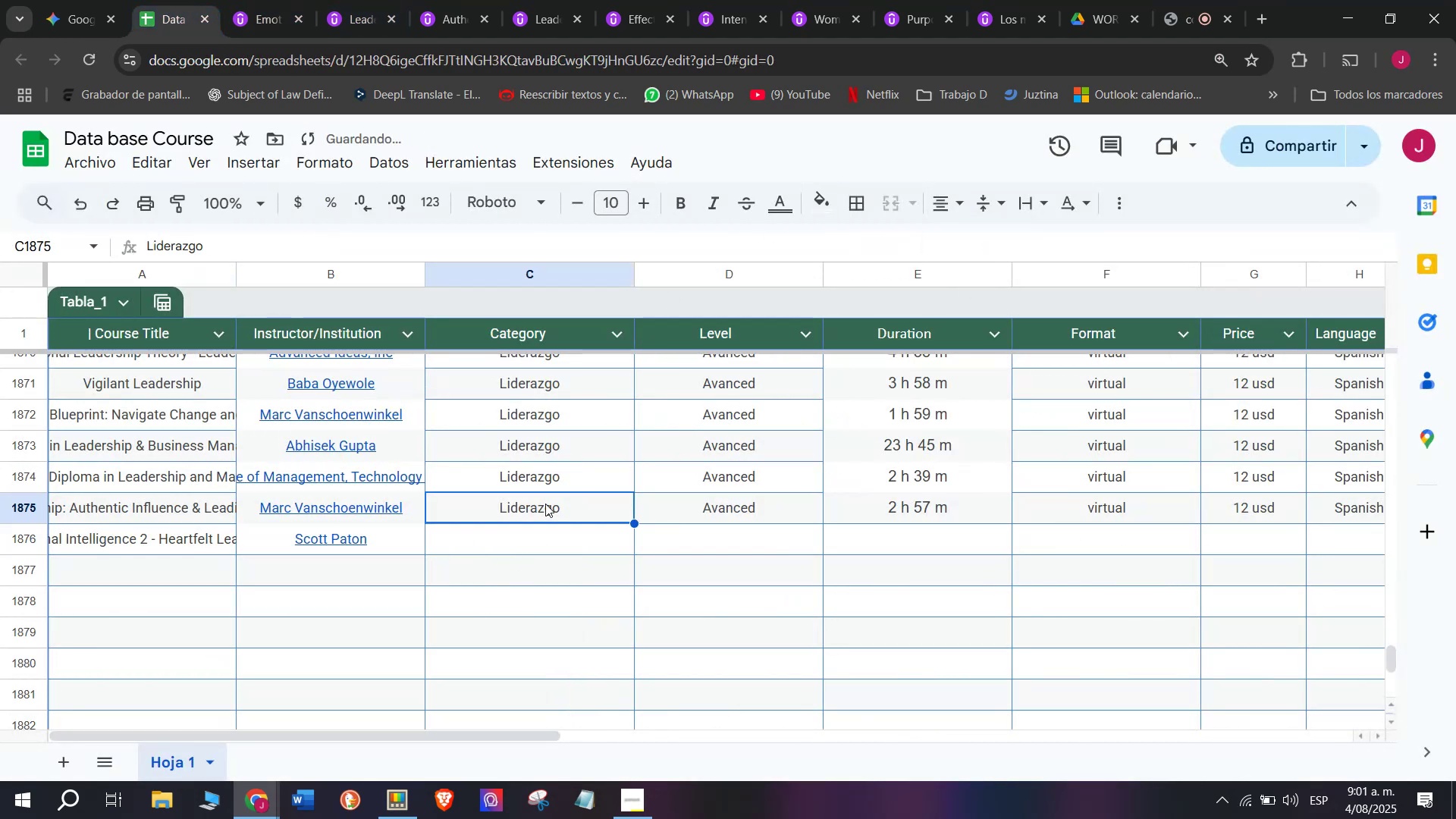 
key(Control+C)
 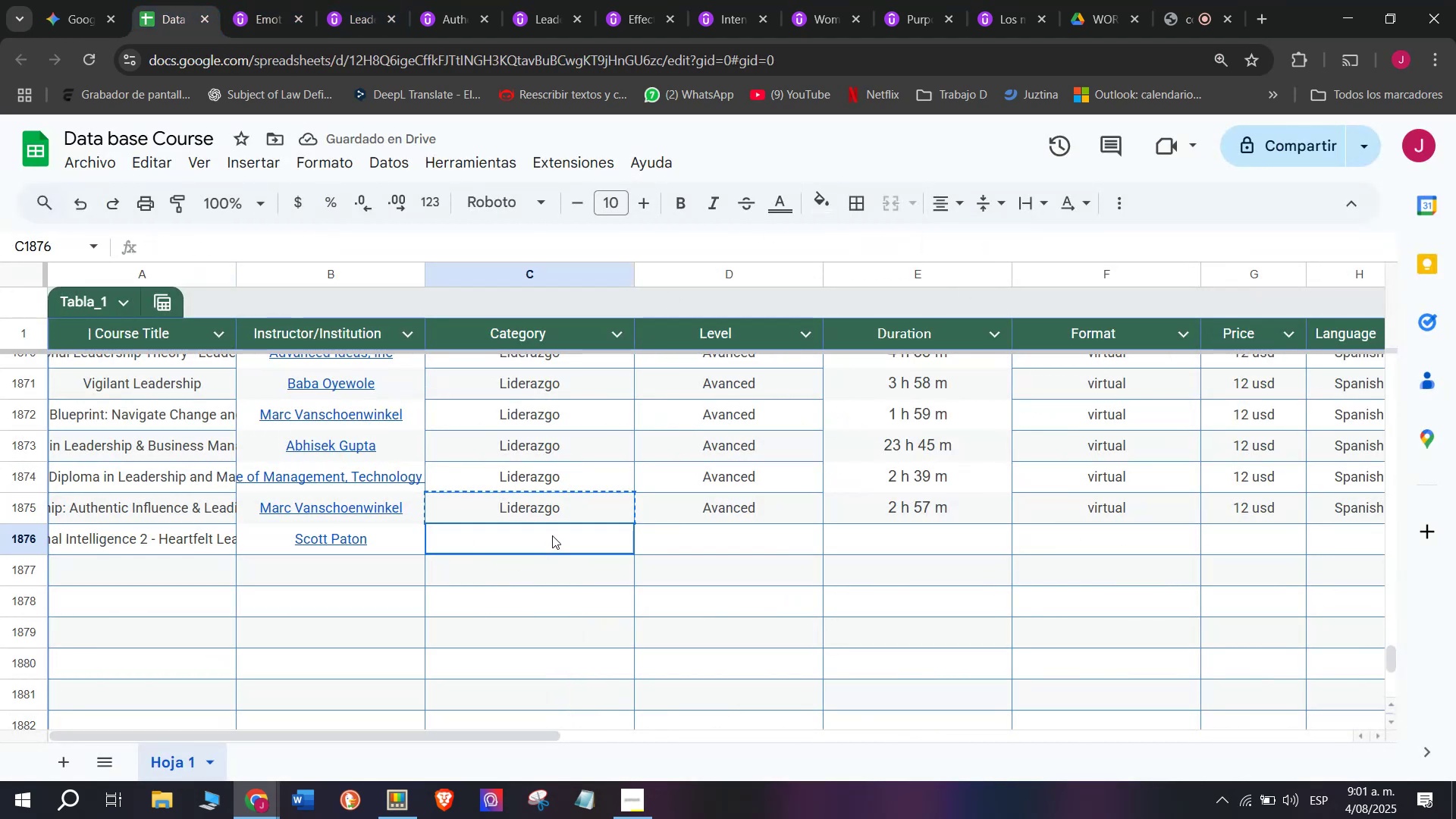 
key(Control+ControlLeft)
 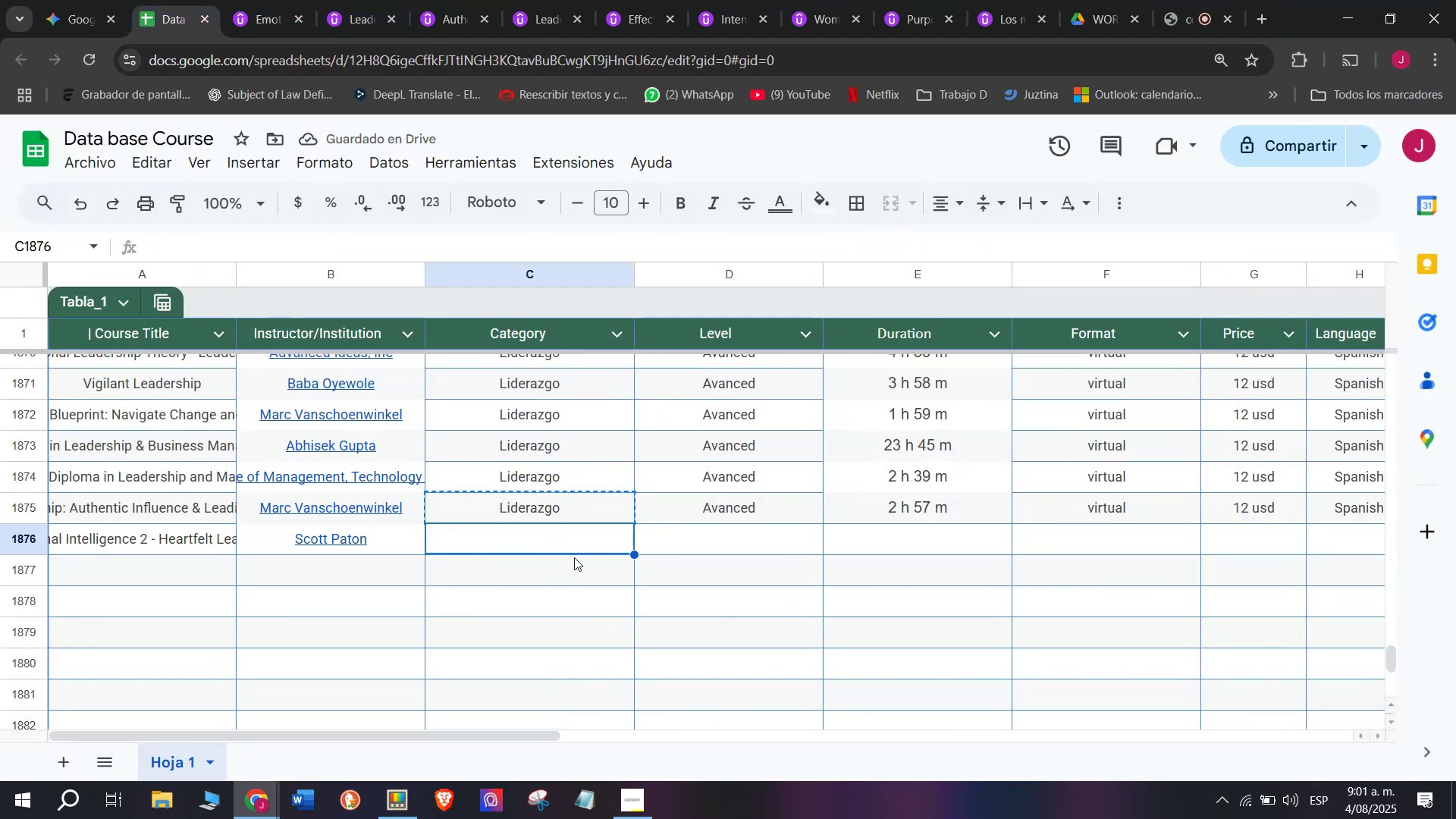 
key(Z)
 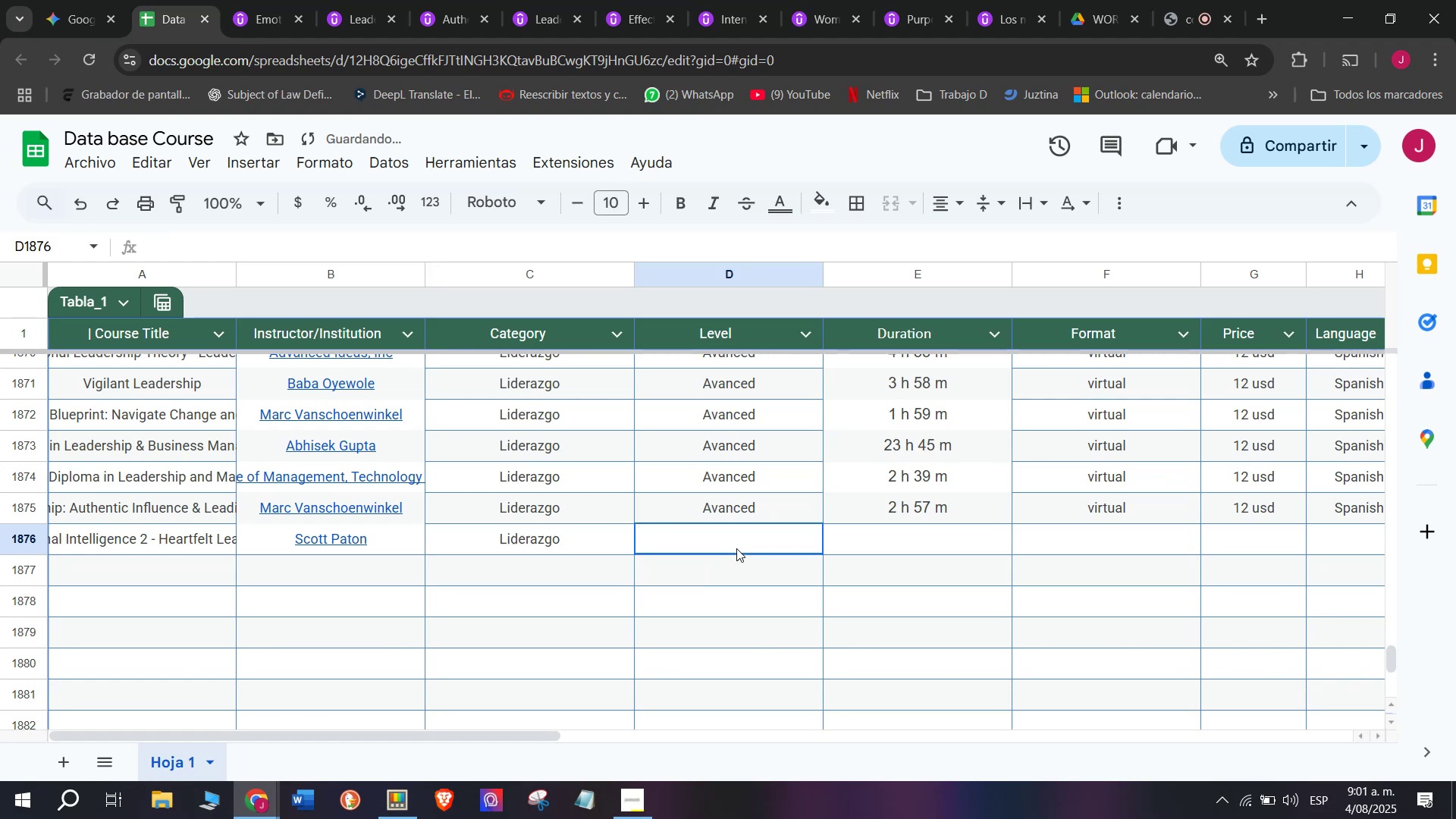 
key(Control+V)
 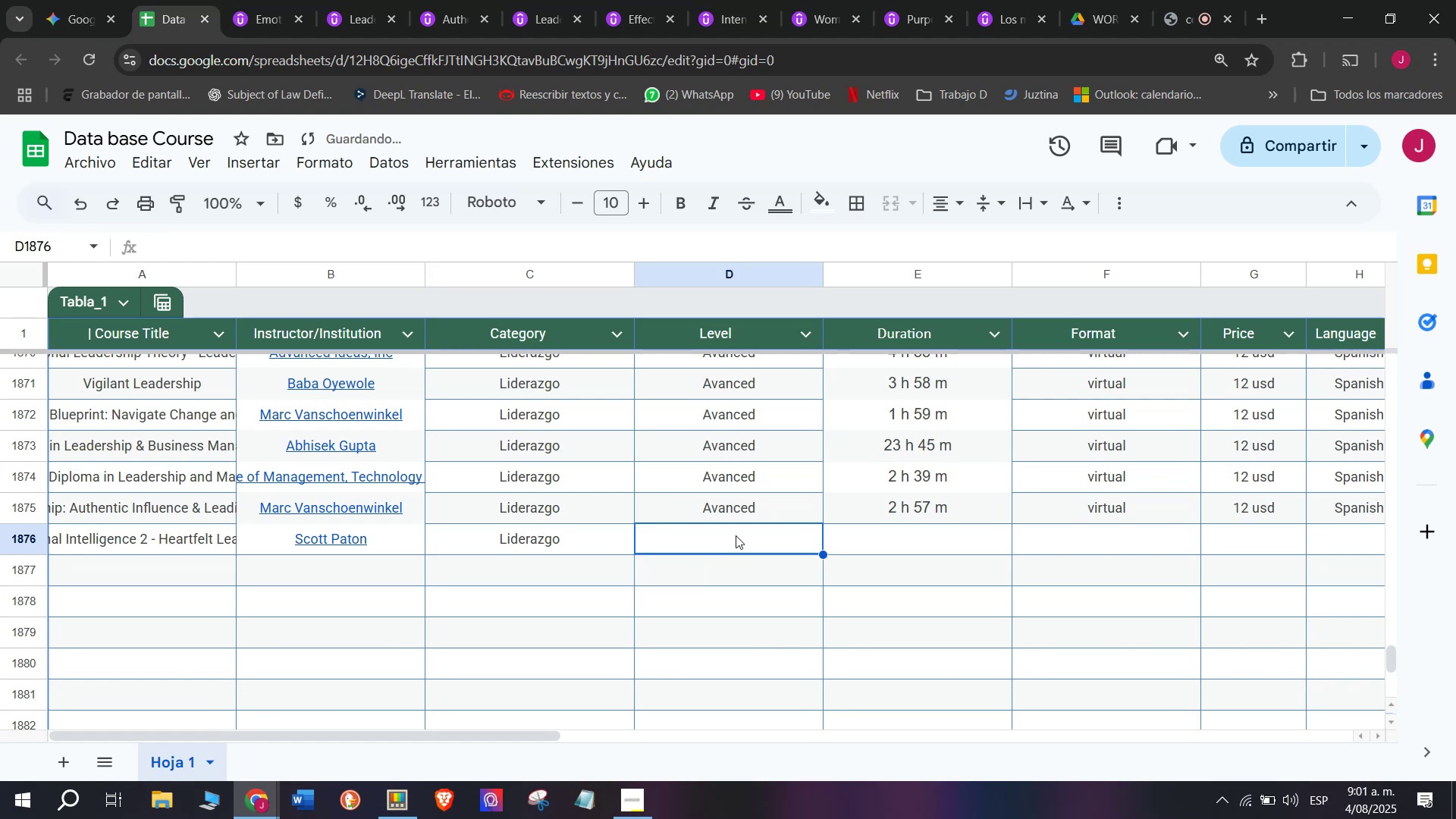 
double_click([737, 522])
 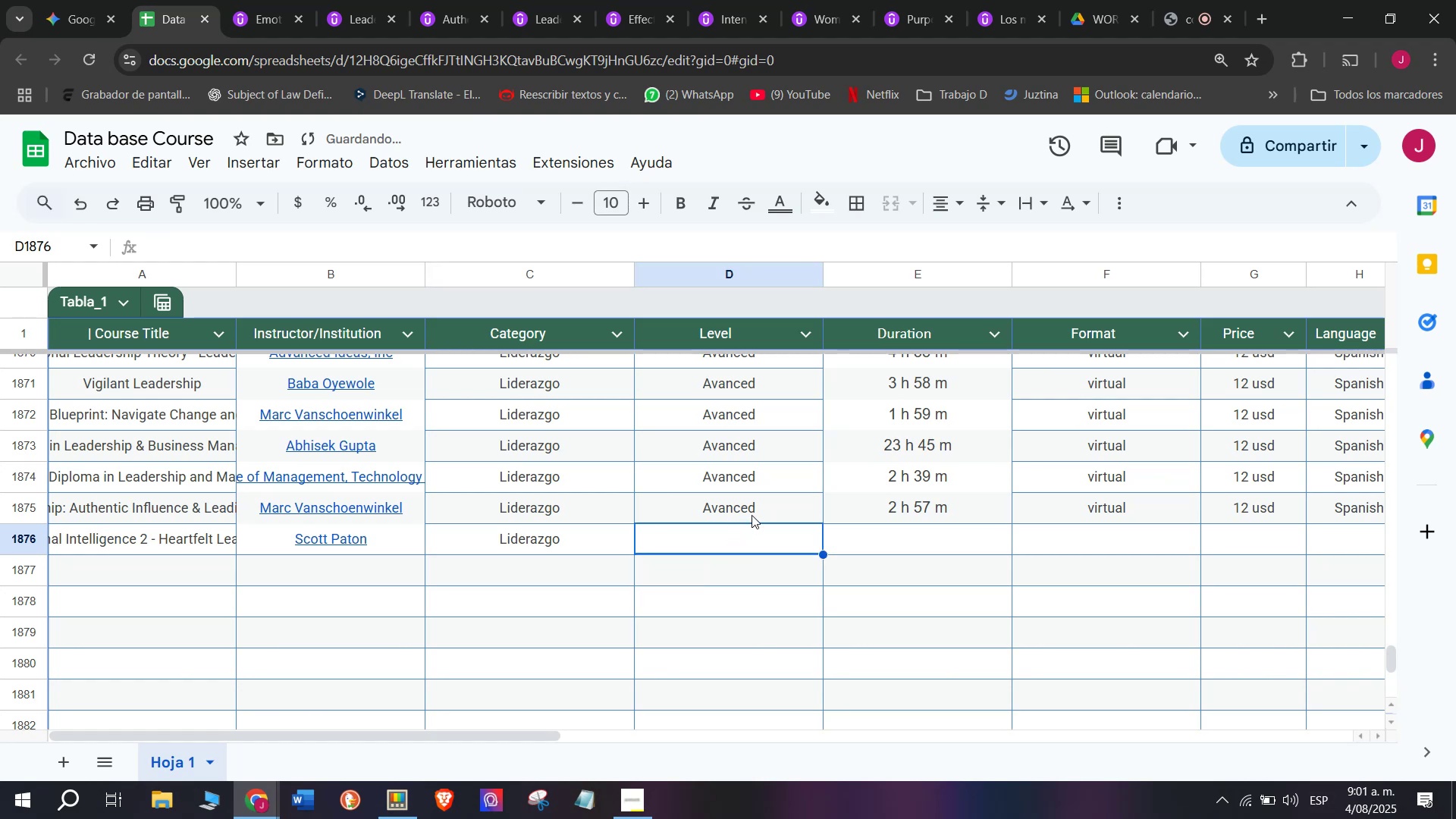 
left_click([752, 515])
 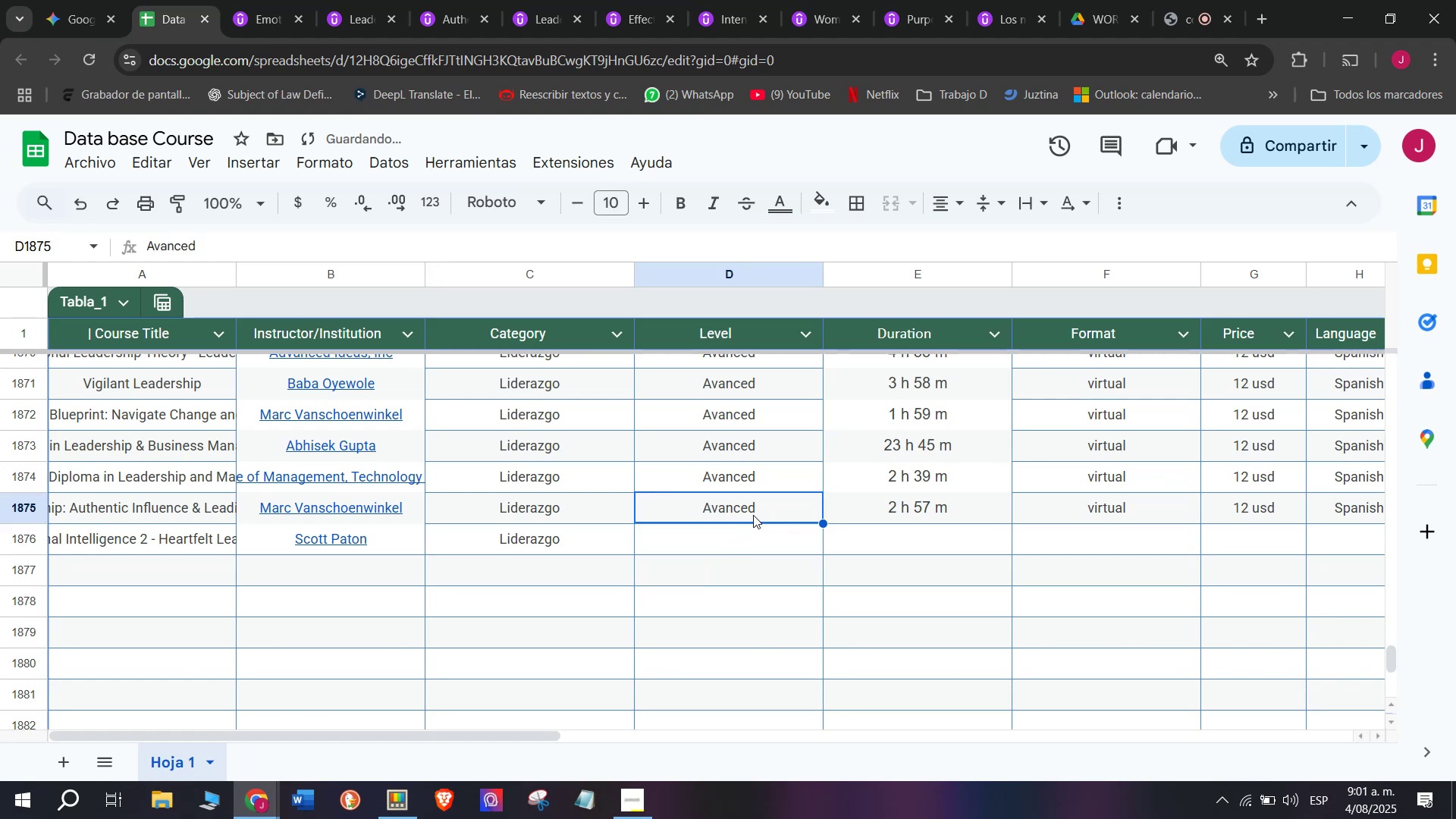 
key(Control+ControlLeft)
 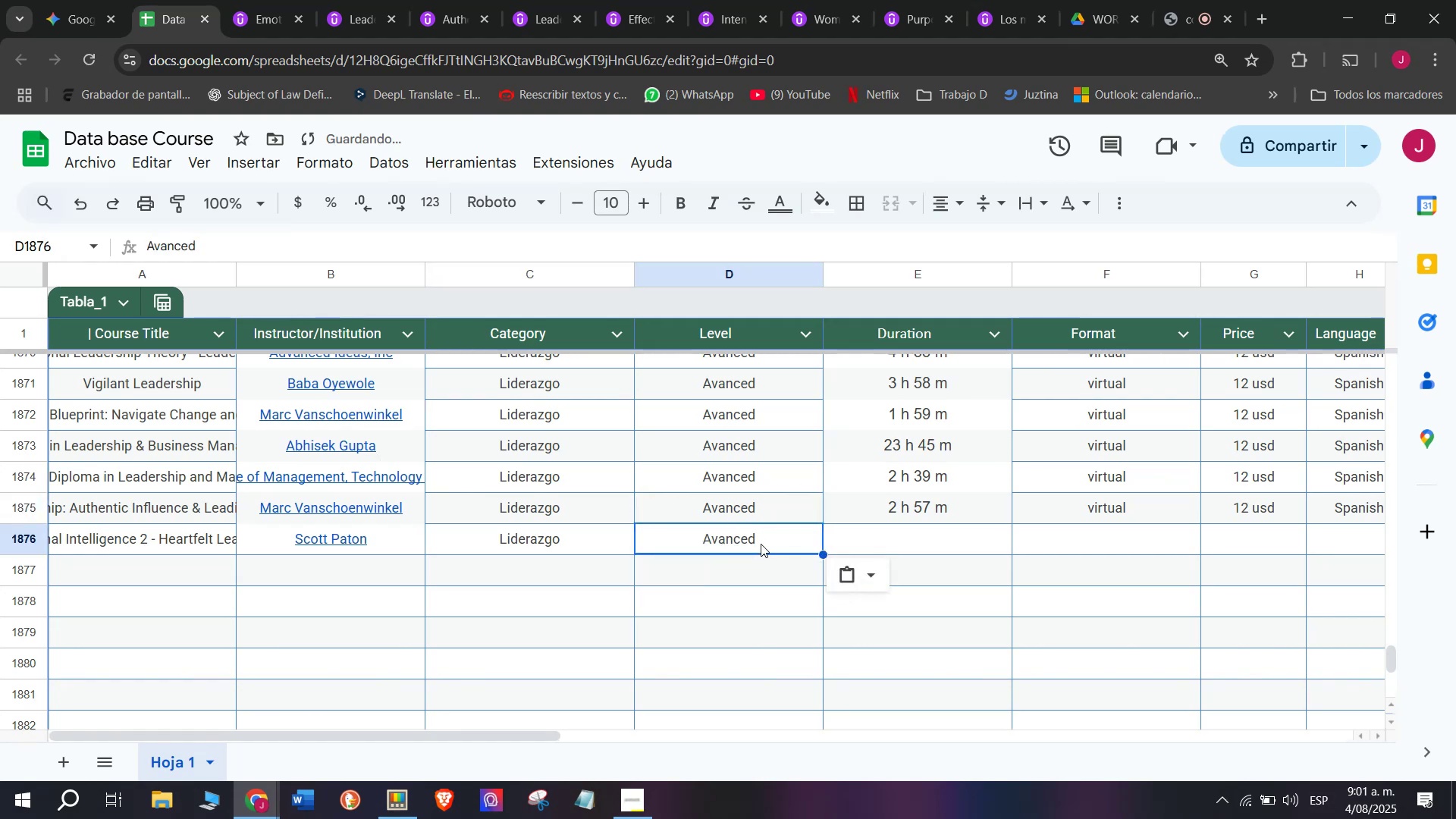 
key(Break)
 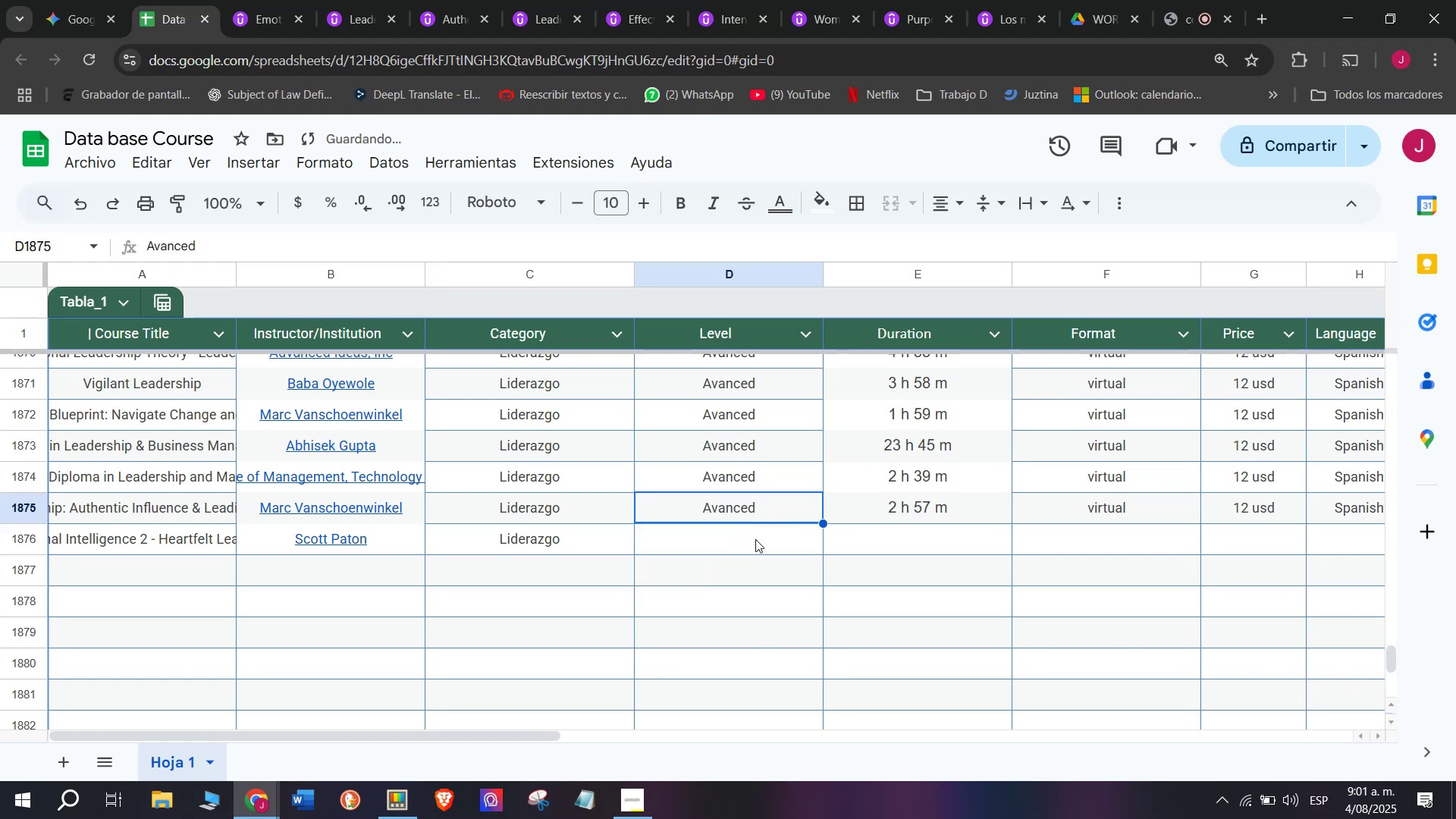 
key(Control+C)
 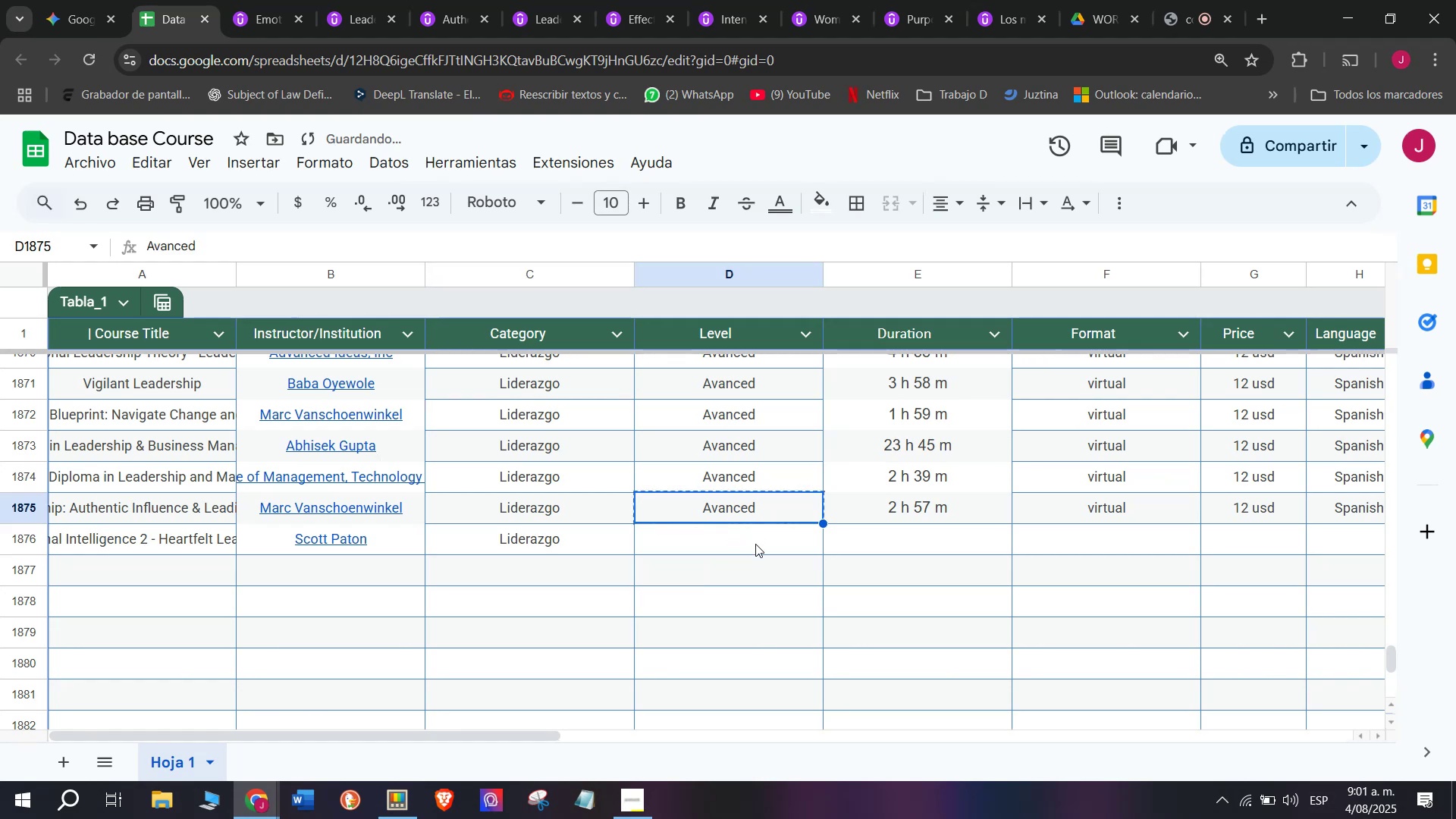 
double_click([755, 544])
 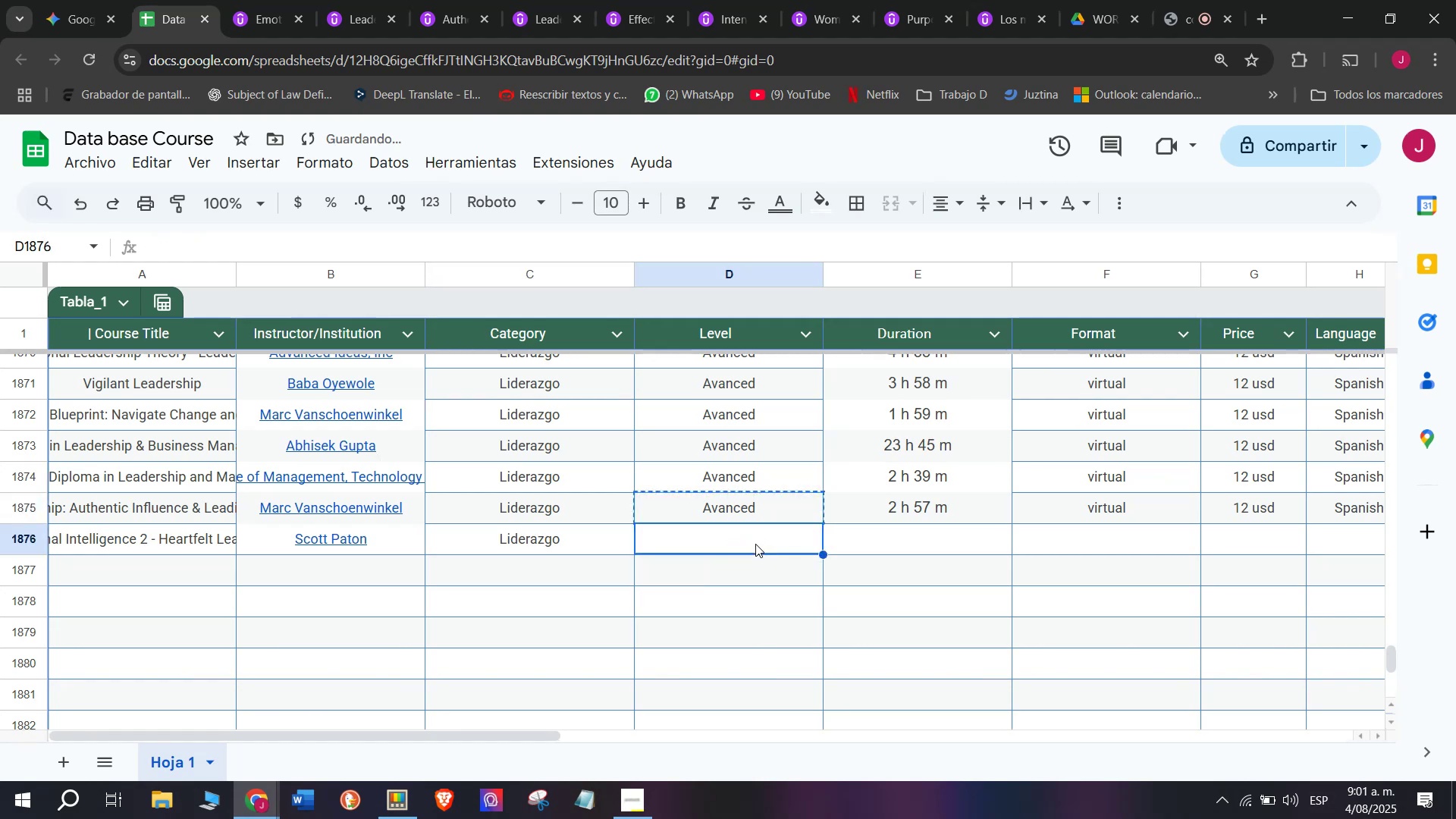 
key(Z)
 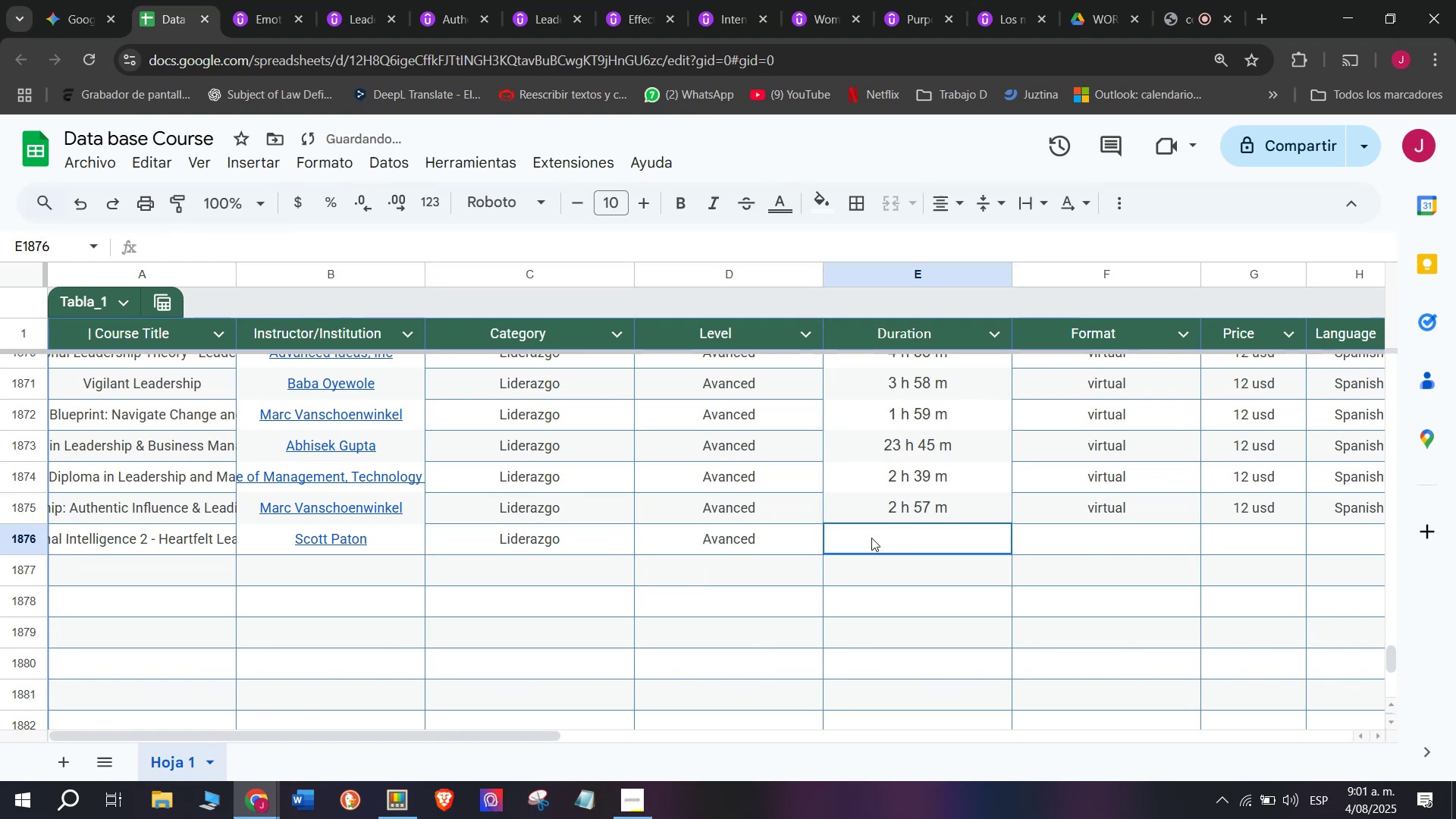 
key(Control+ControlLeft)
 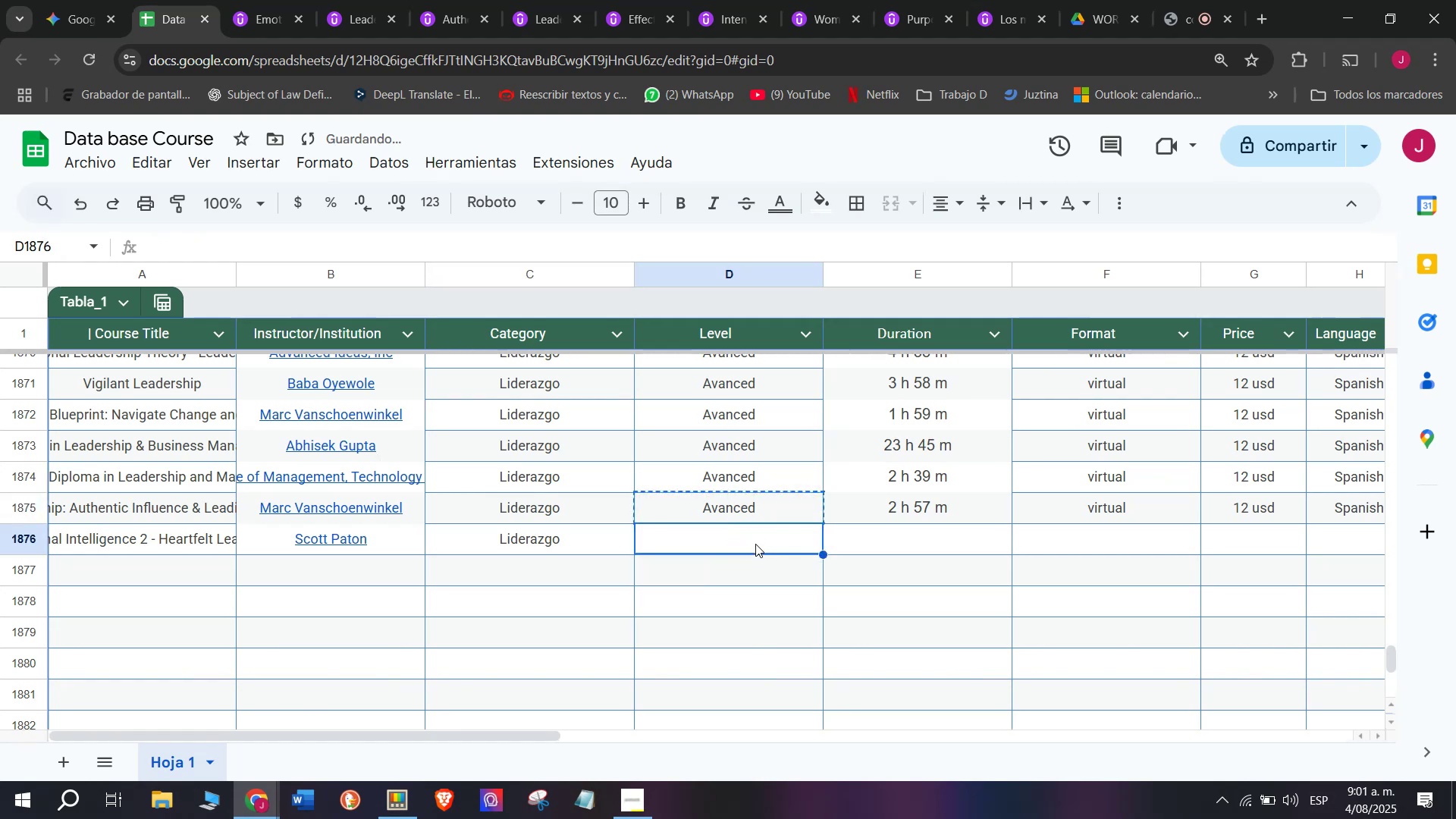 
key(Control+V)
 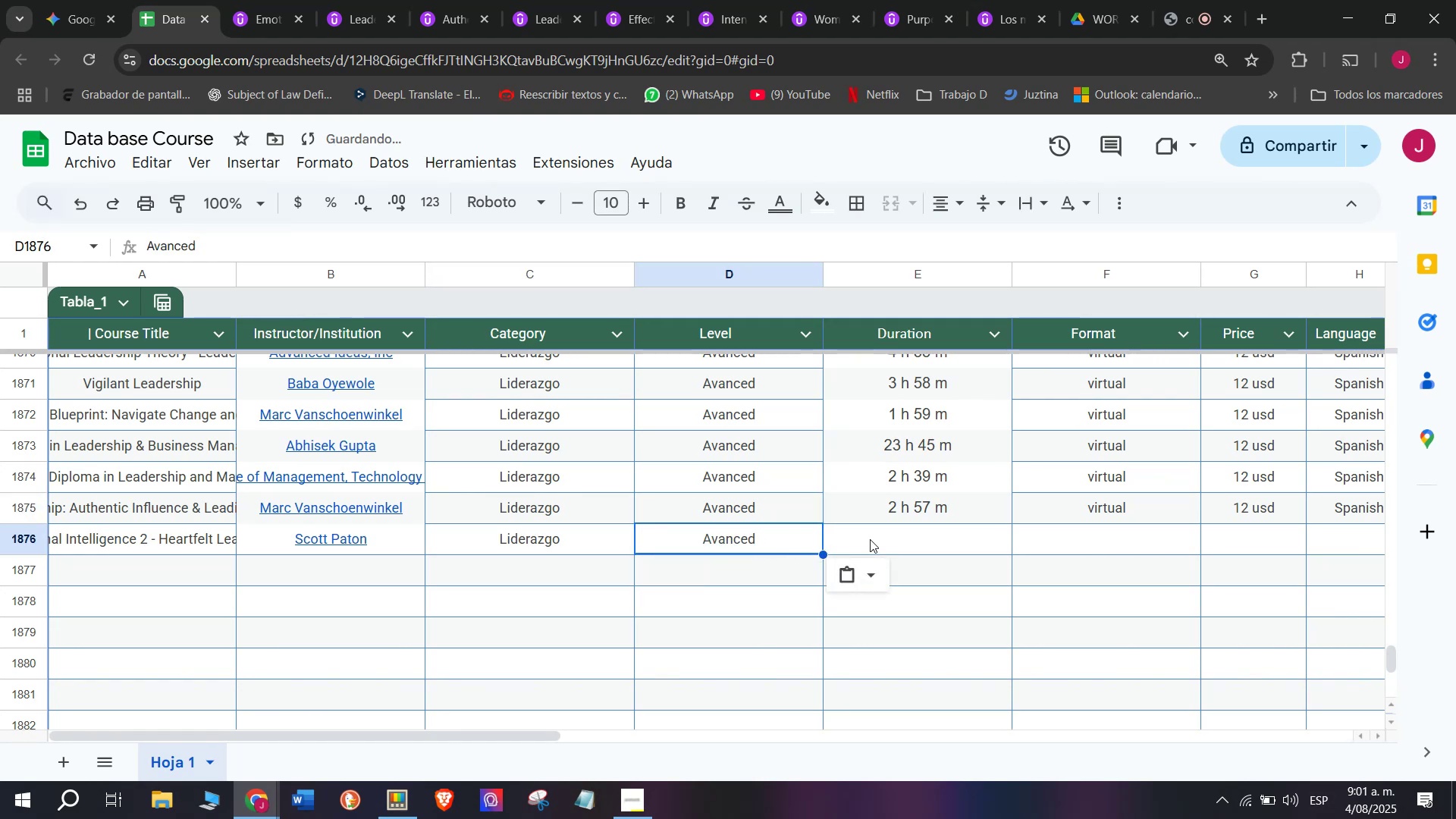 
left_click([871, 538])
 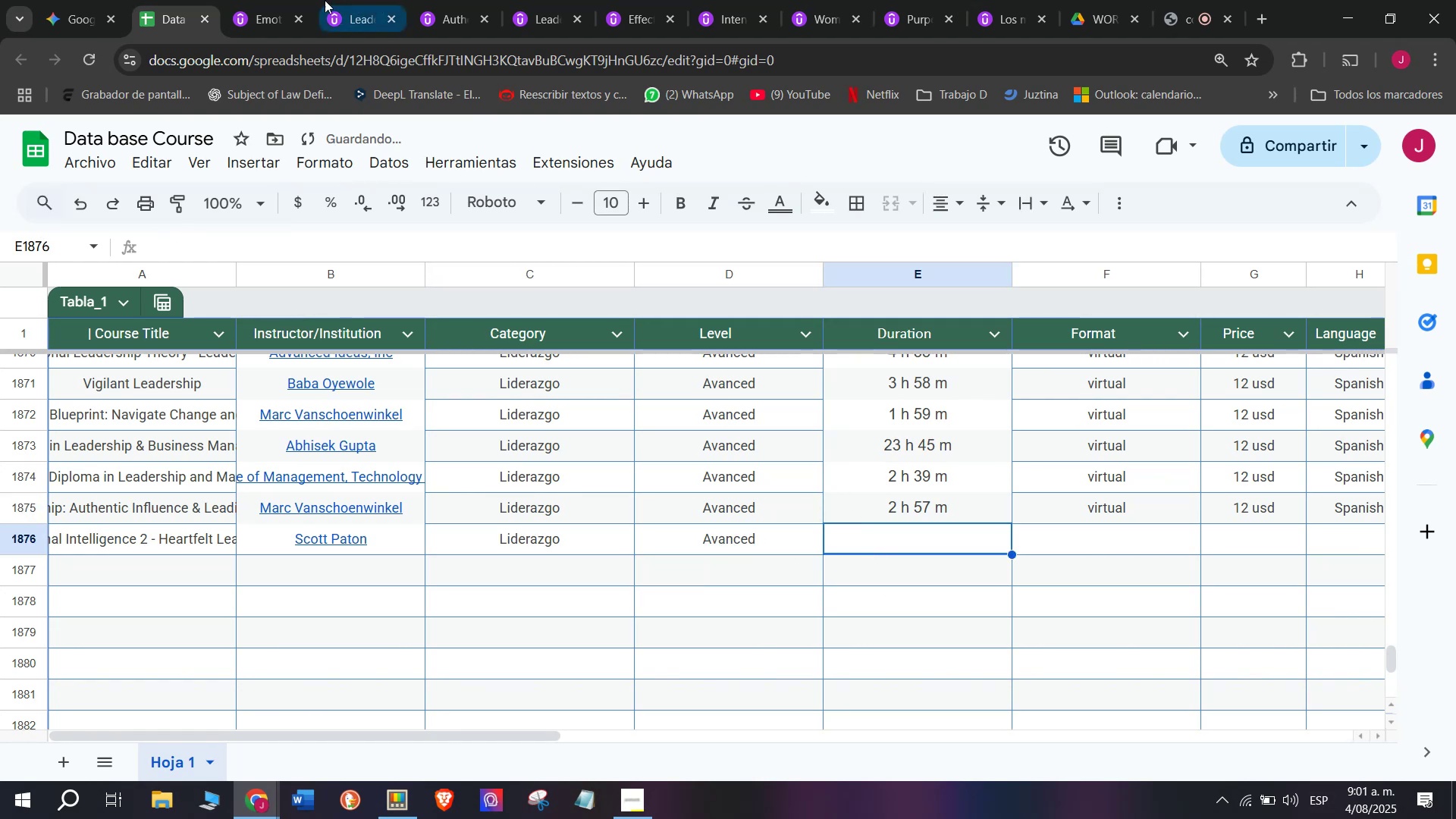 
left_click([278, 0])
 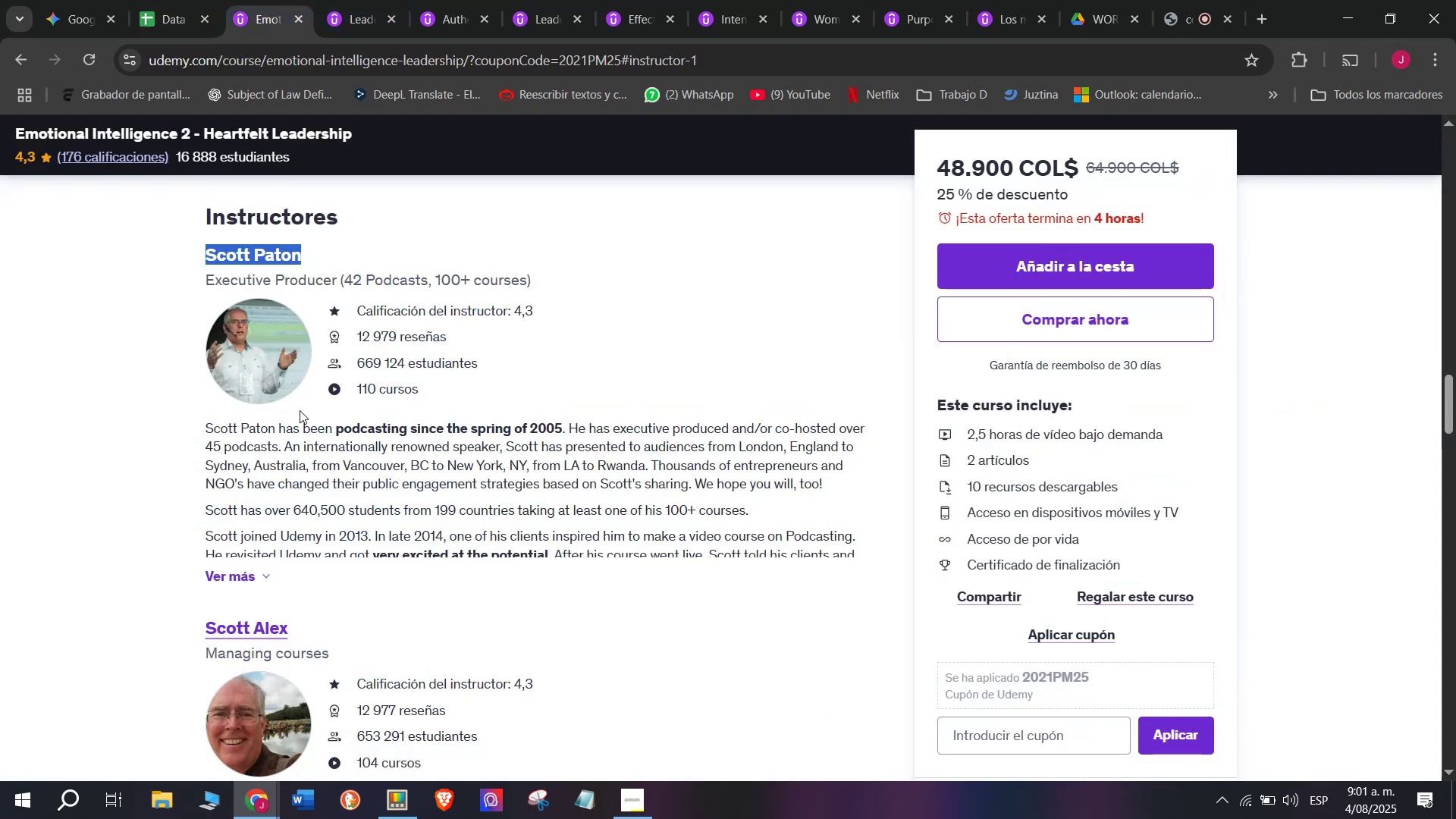 
scroll: coordinate [335, 472], scroll_direction: up, amount: 8.0
 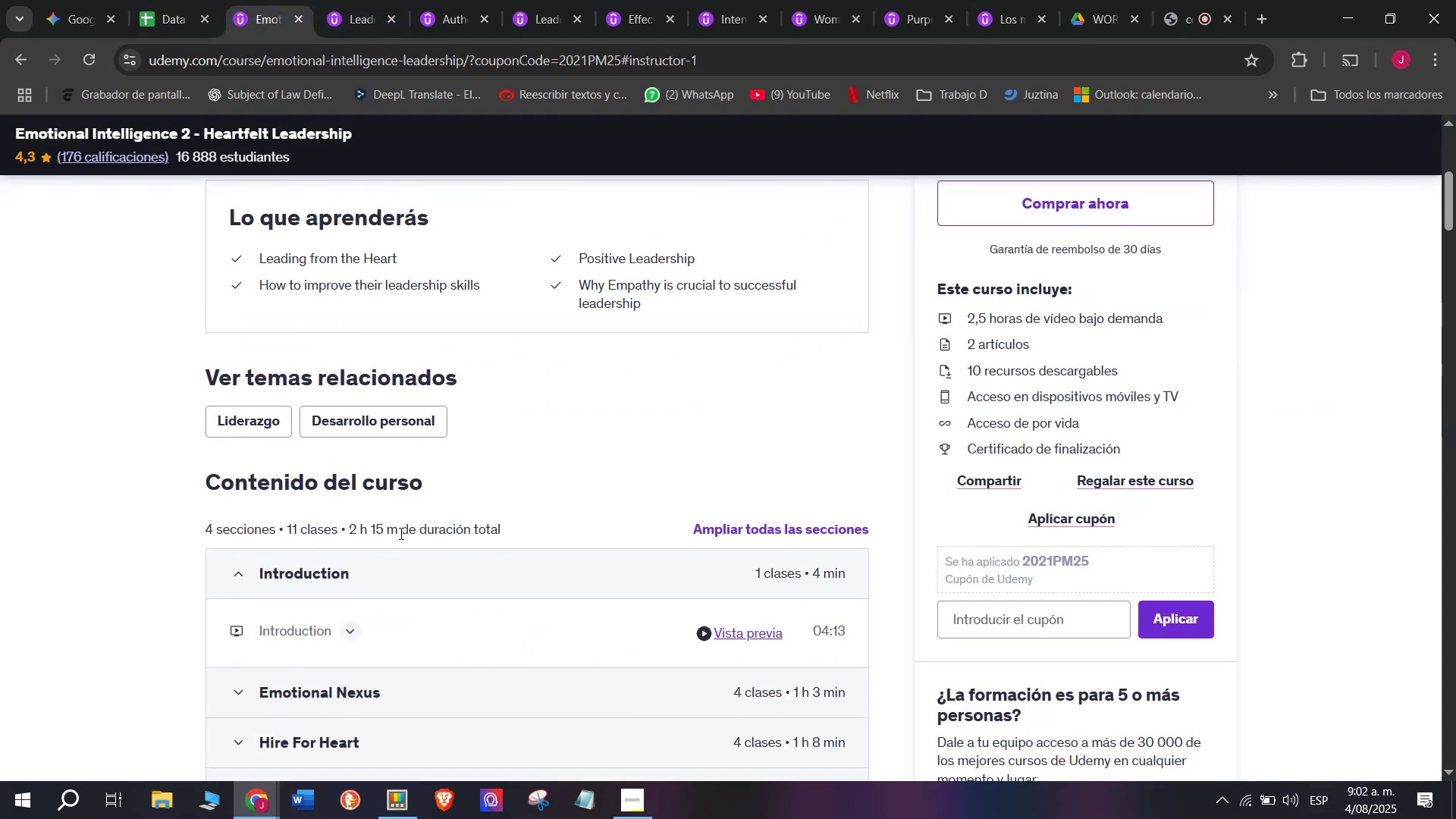 
left_click_drag(start_coordinate=[396, 533], to_coordinate=[347, 534])
 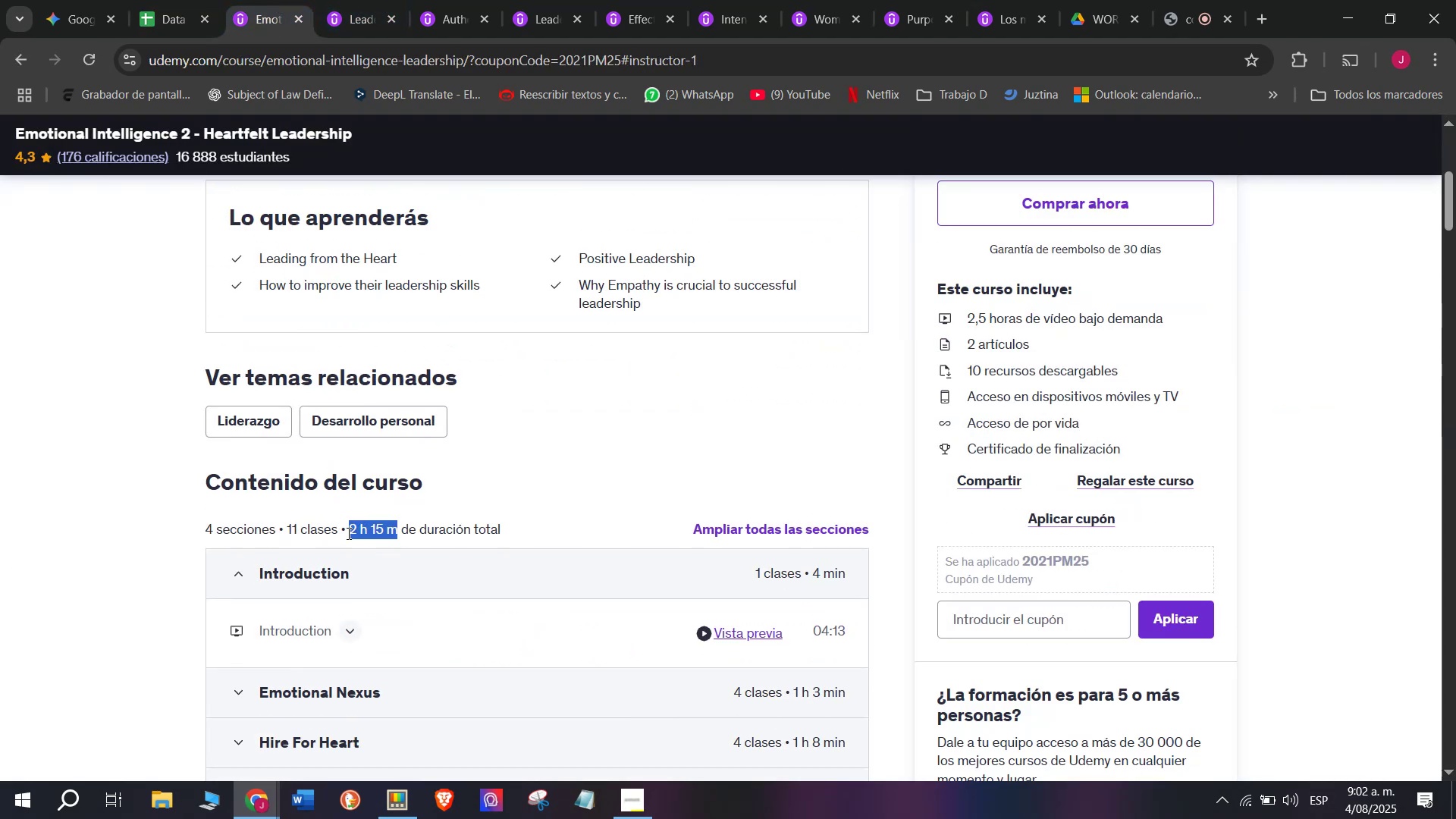 
key(Break)
 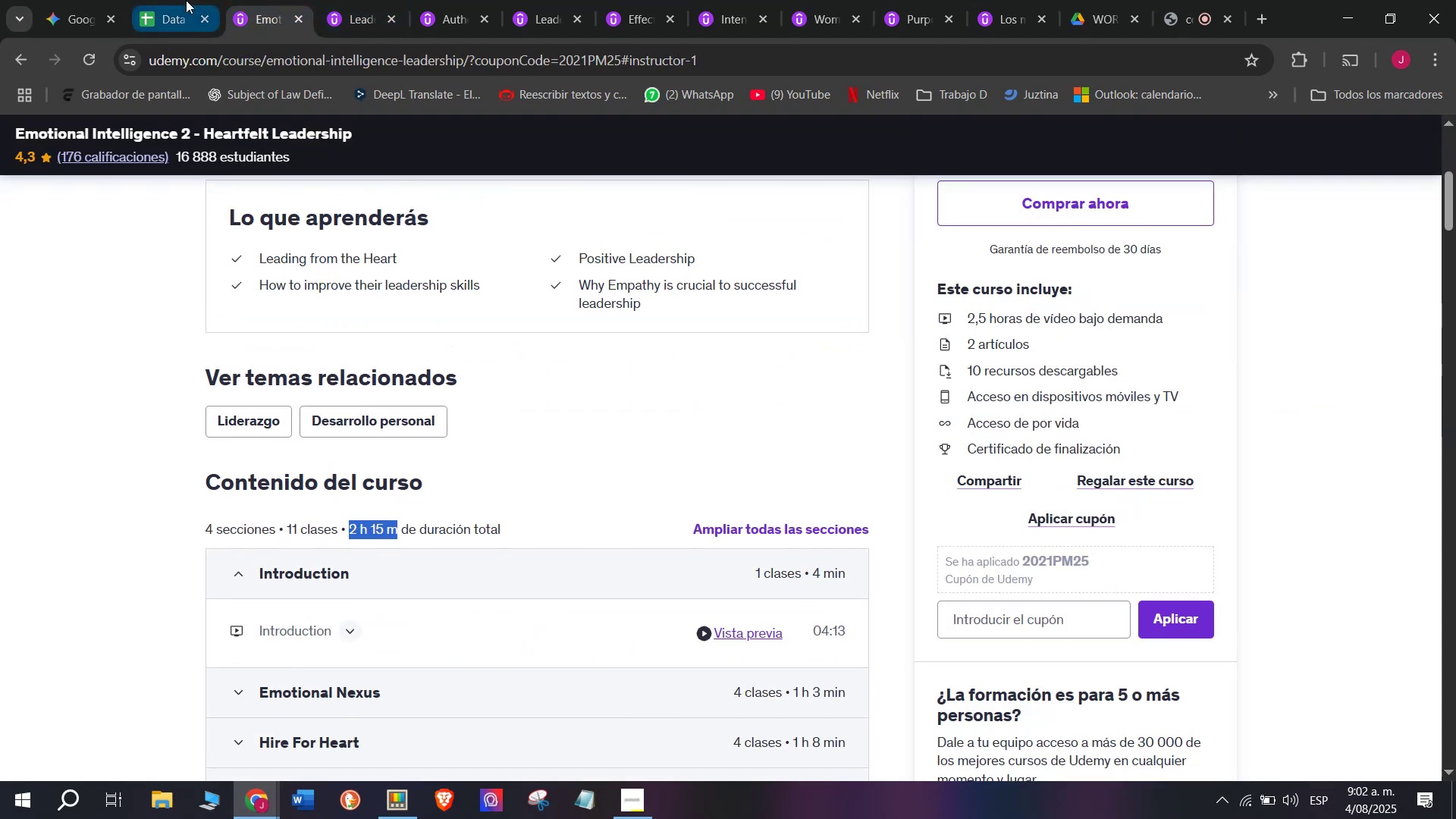 
key(Control+ControlLeft)
 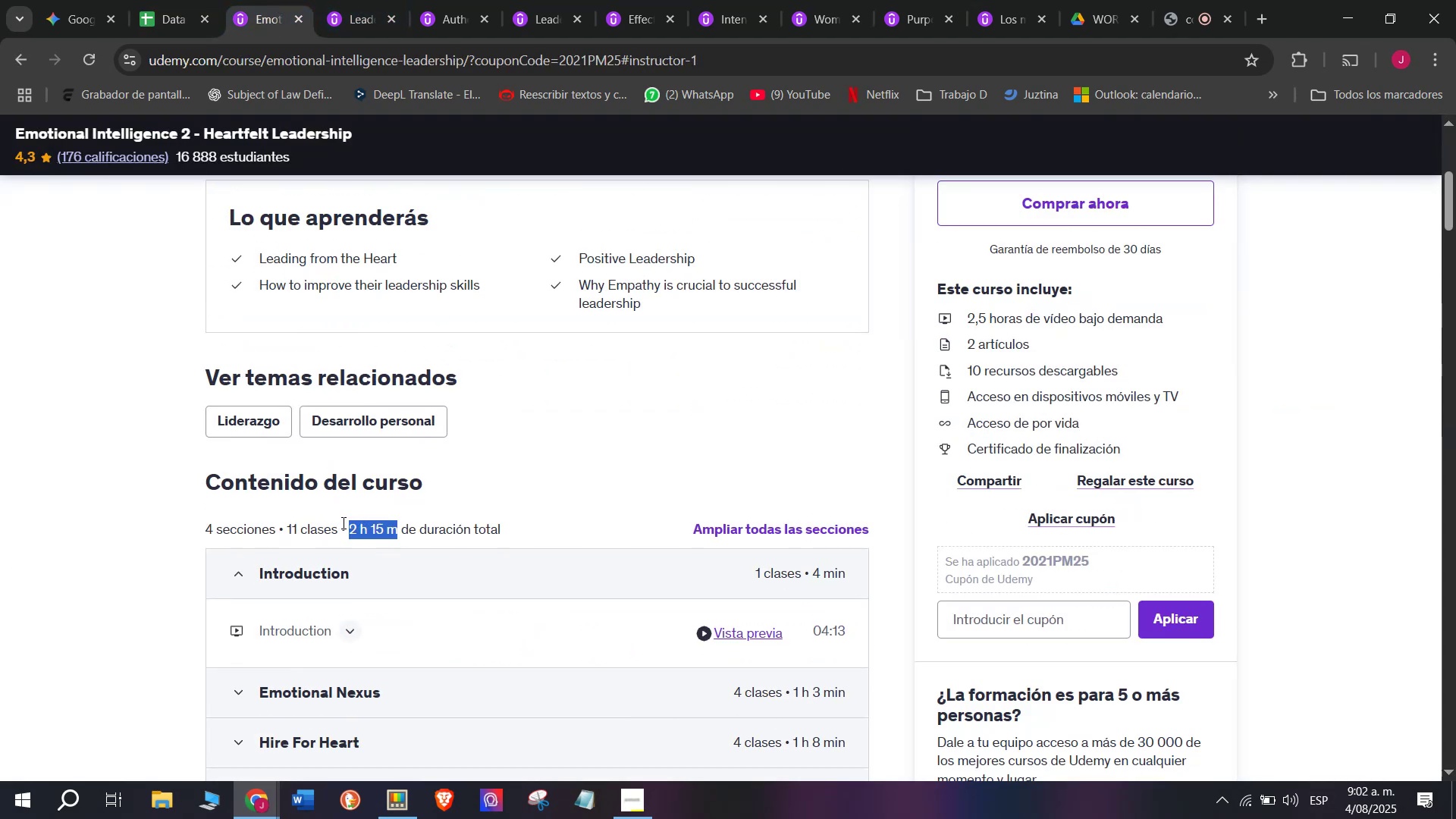 
key(Control+C)
 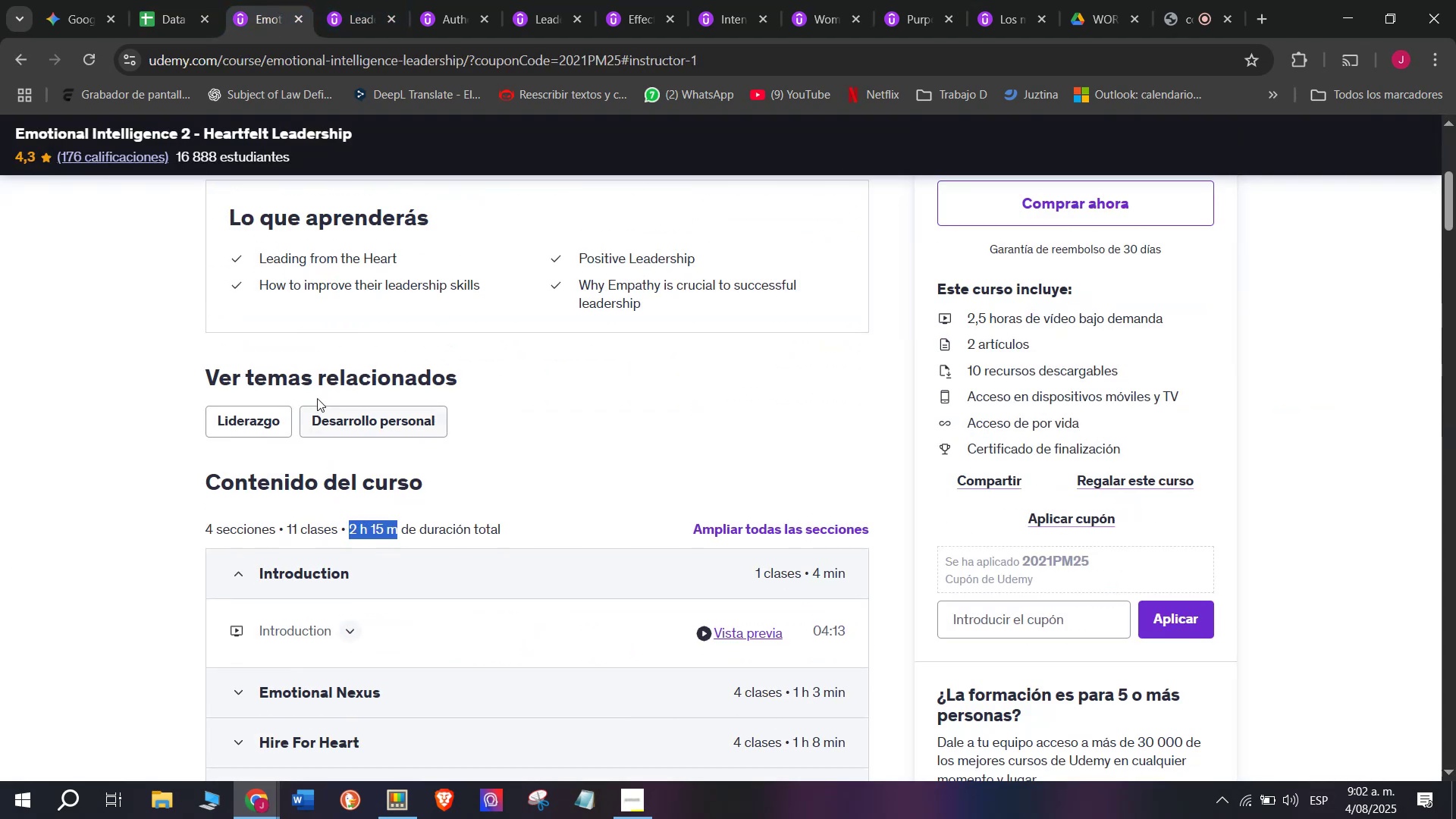 
key(Control+ControlLeft)
 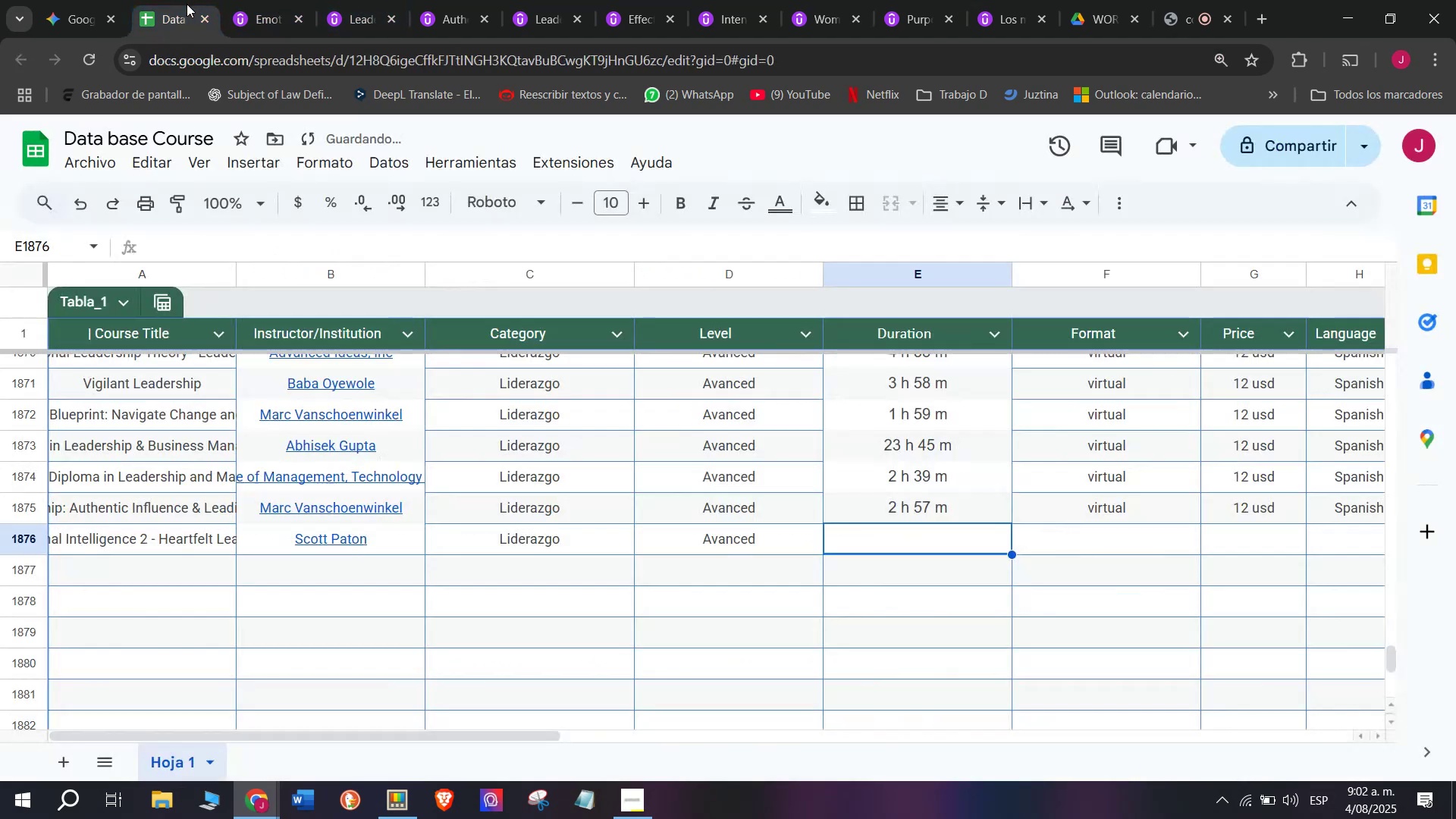 
key(Break)
 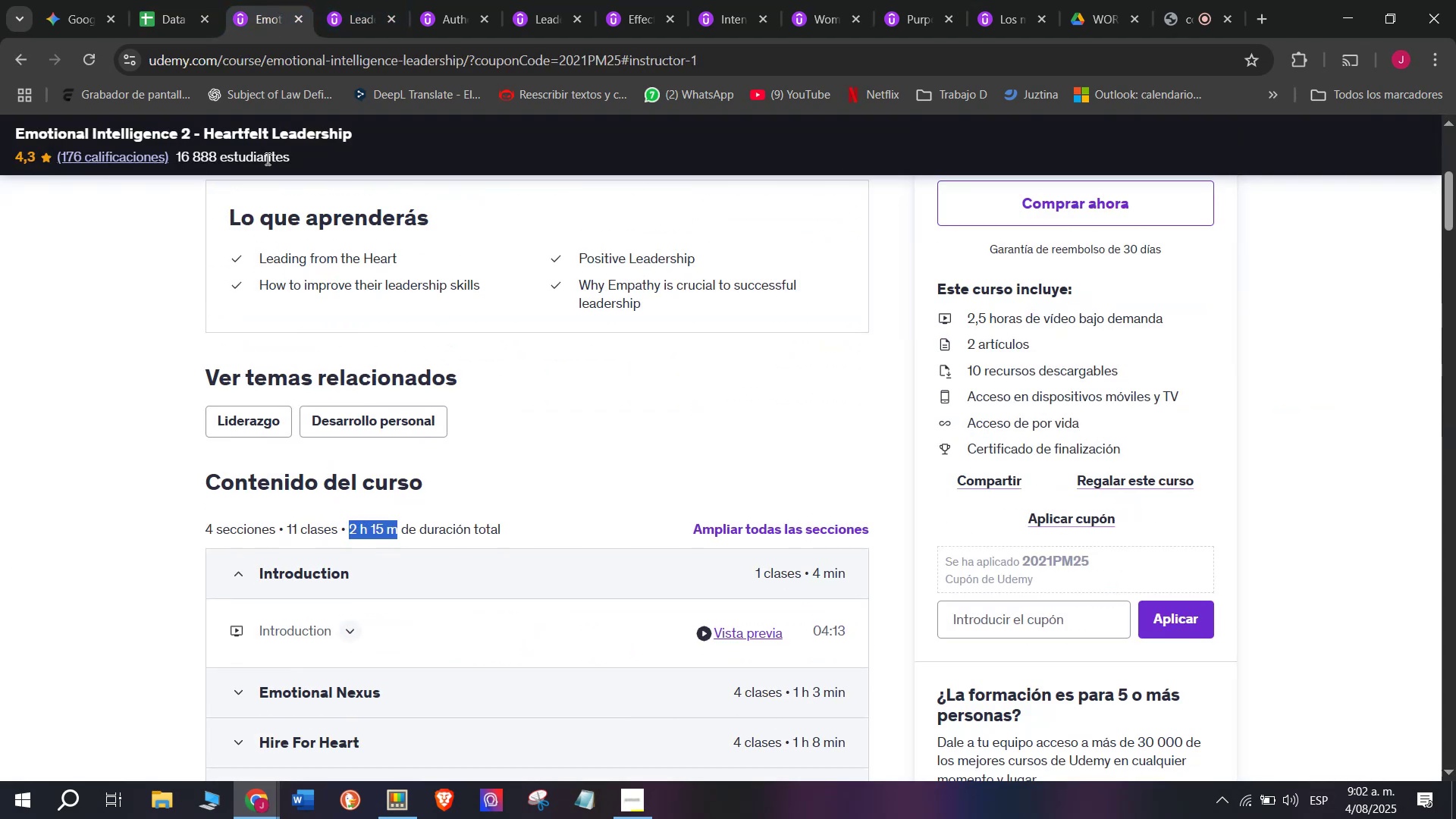 
key(Control+C)
 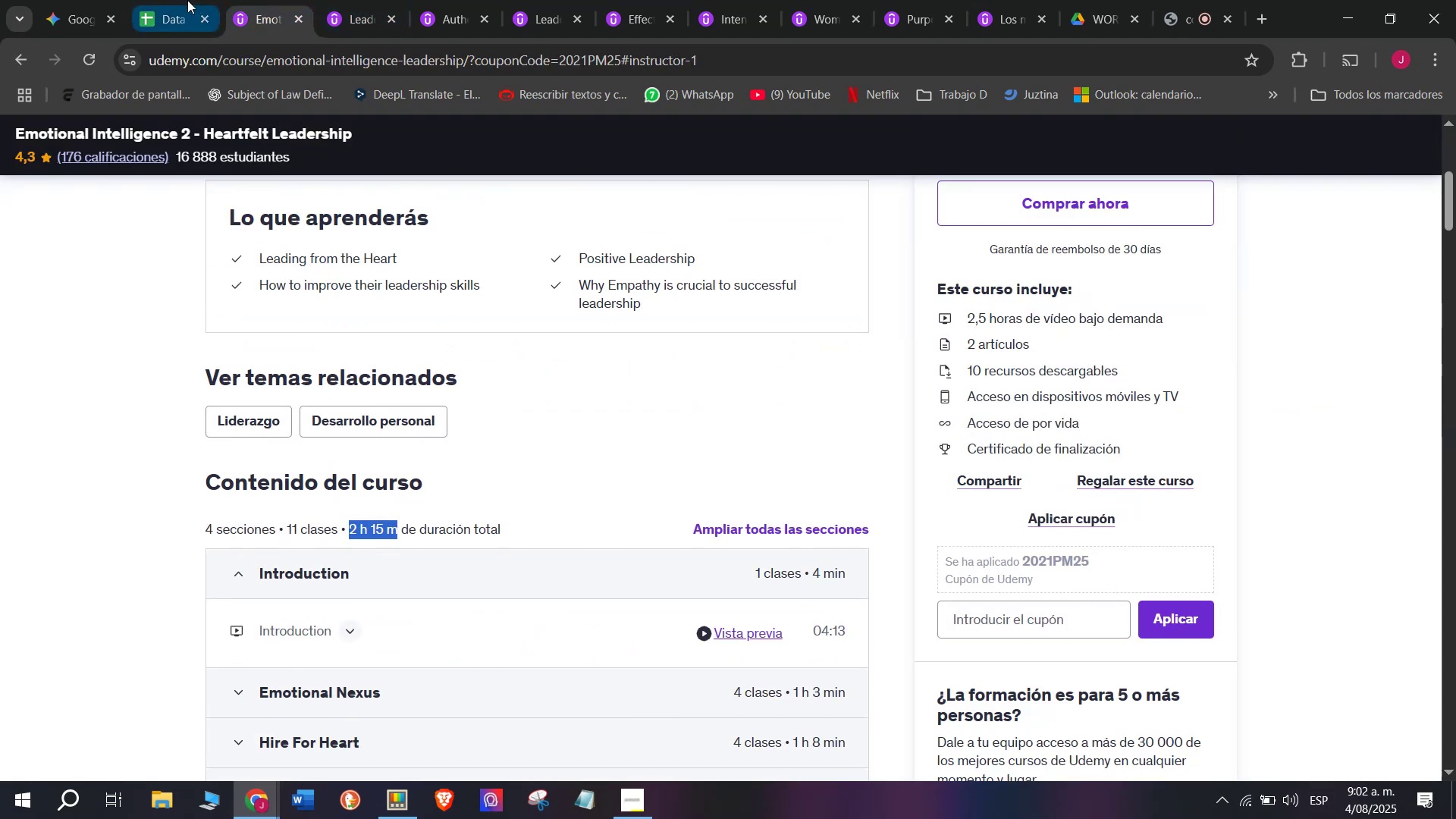 
left_click([186, 0])
 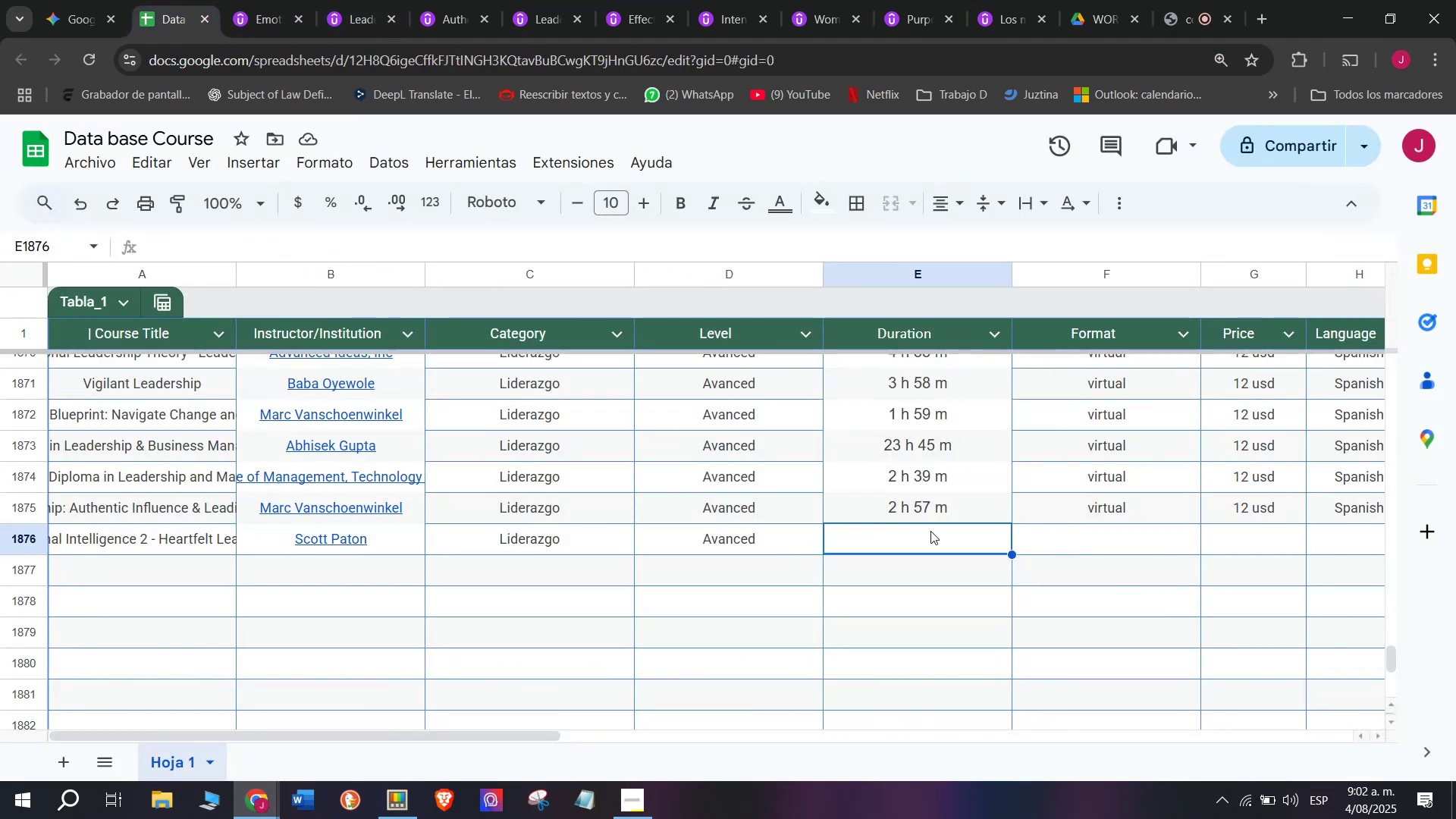 
key(Z)
 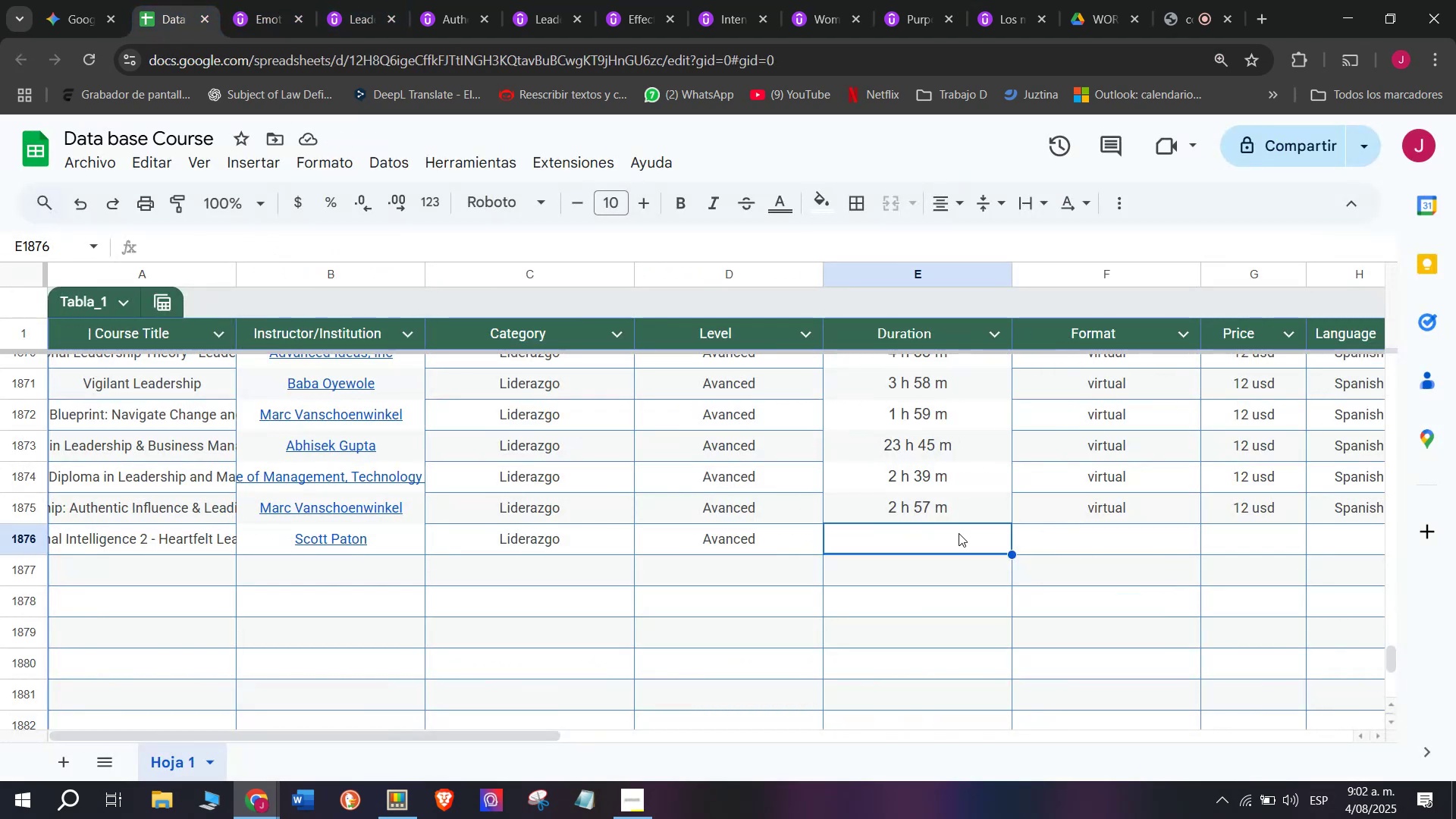 
key(Control+ControlLeft)
 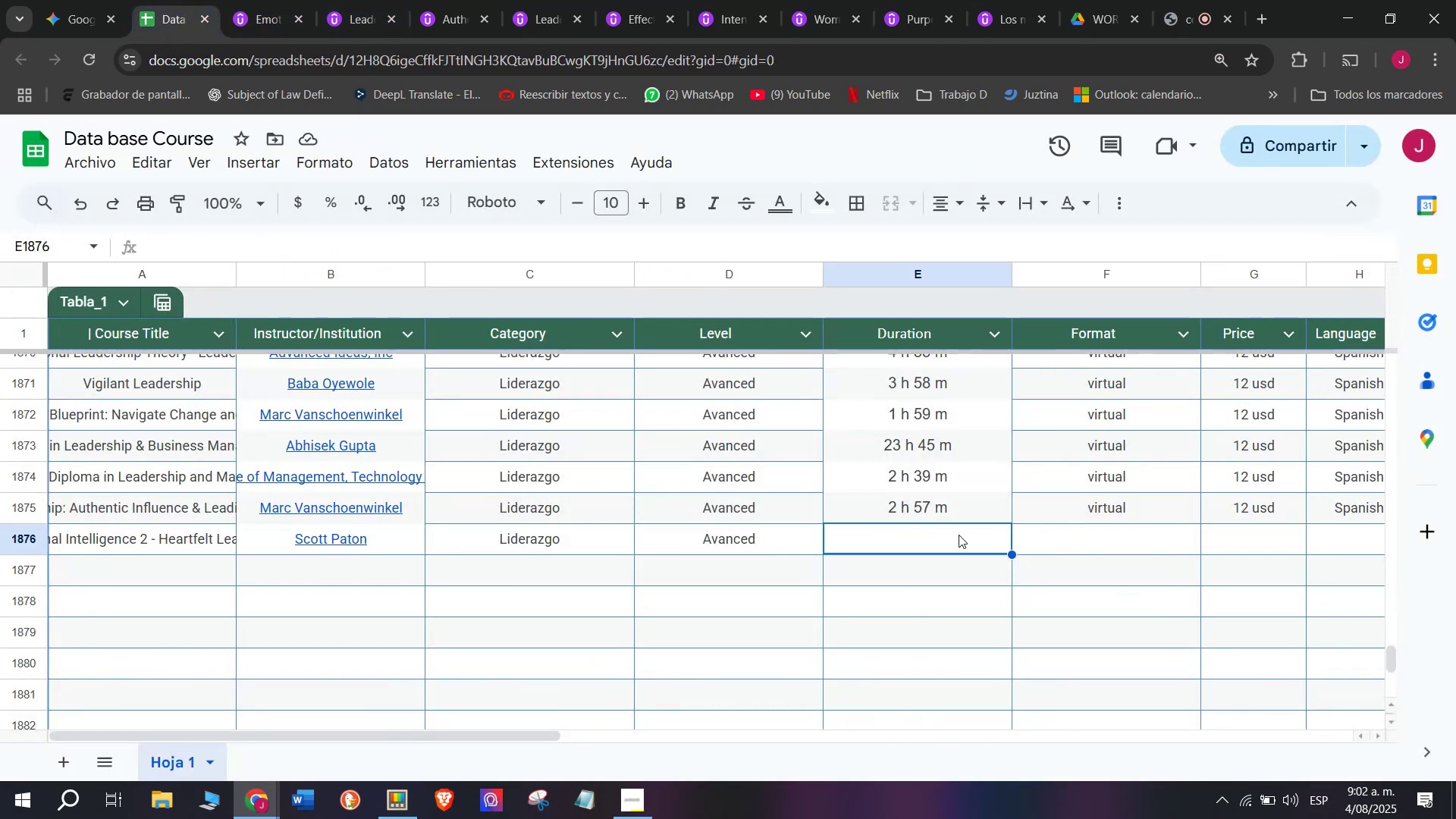 
key(Control+V)
 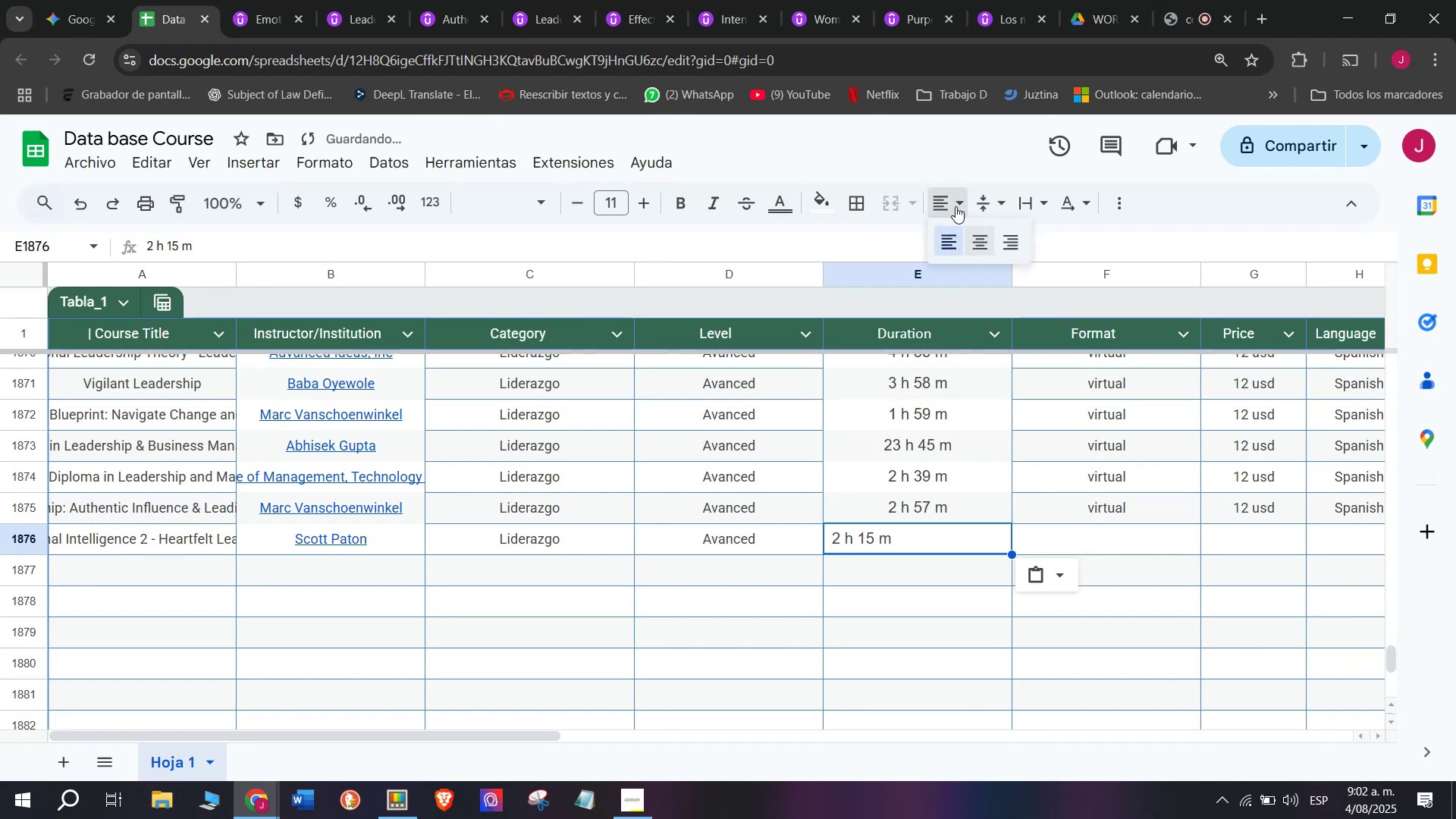 
double_click([979, 238])
 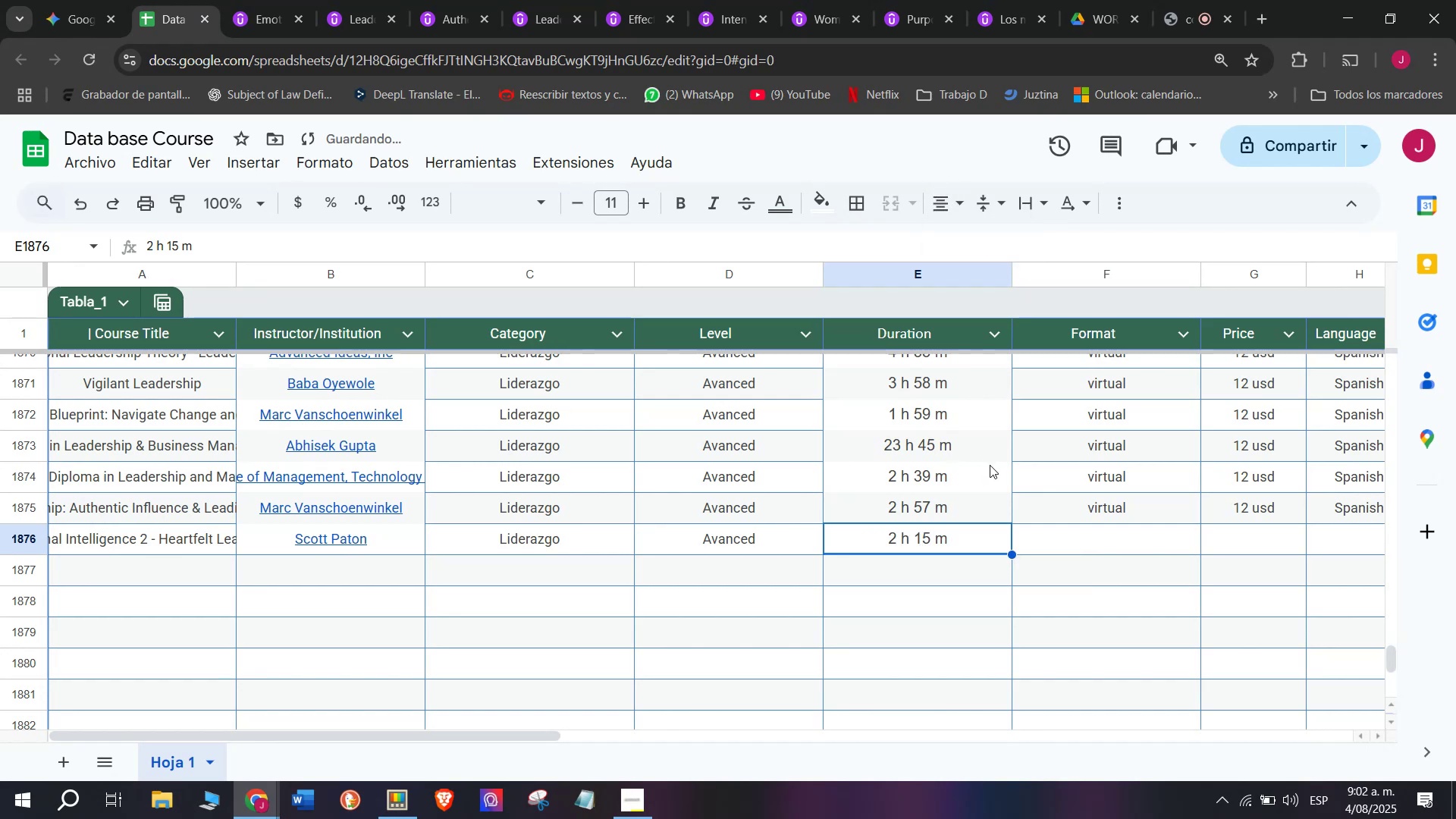 
left_click([1091, 498])
 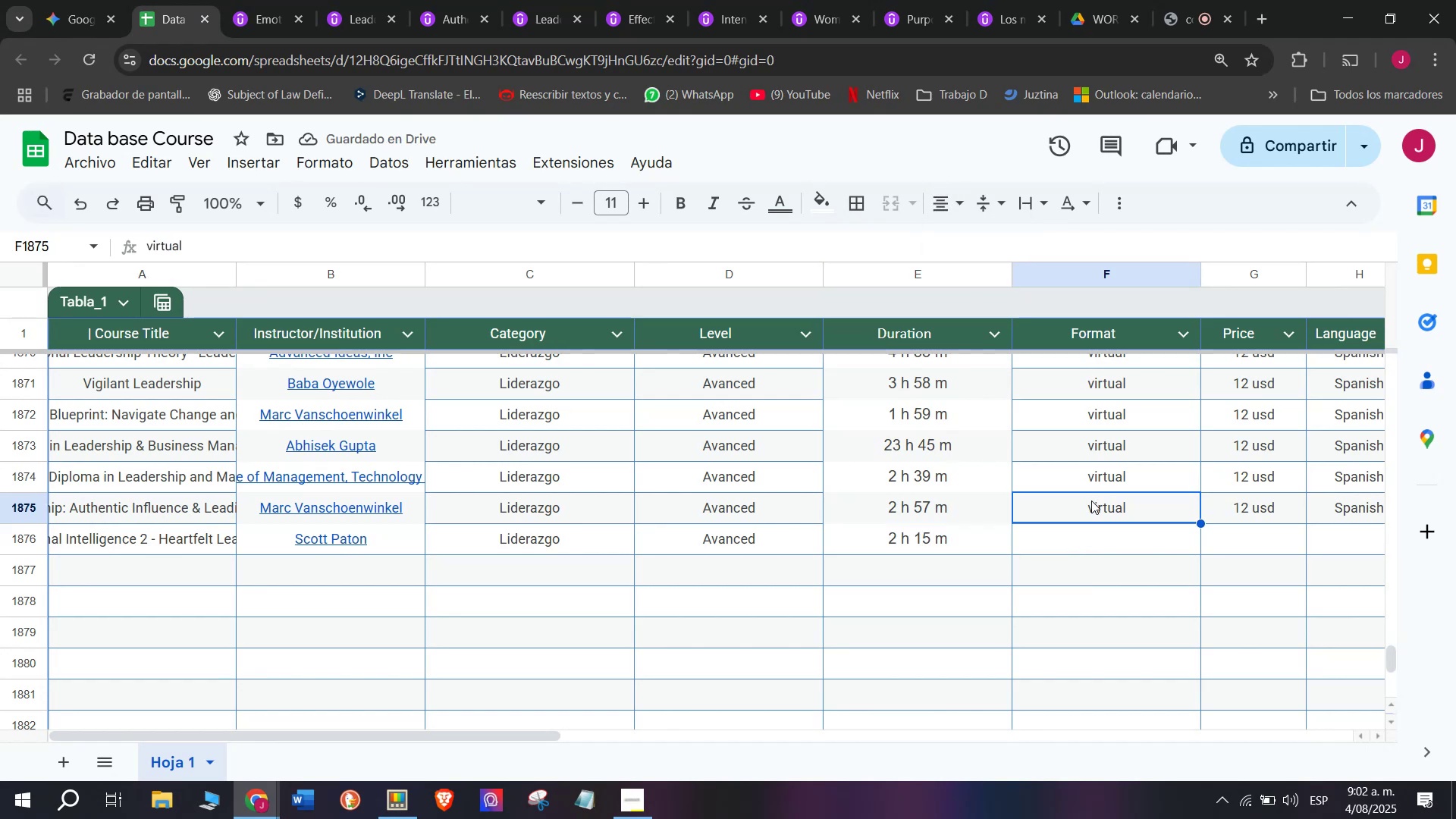 
key(Control+ControlLeft)
 